 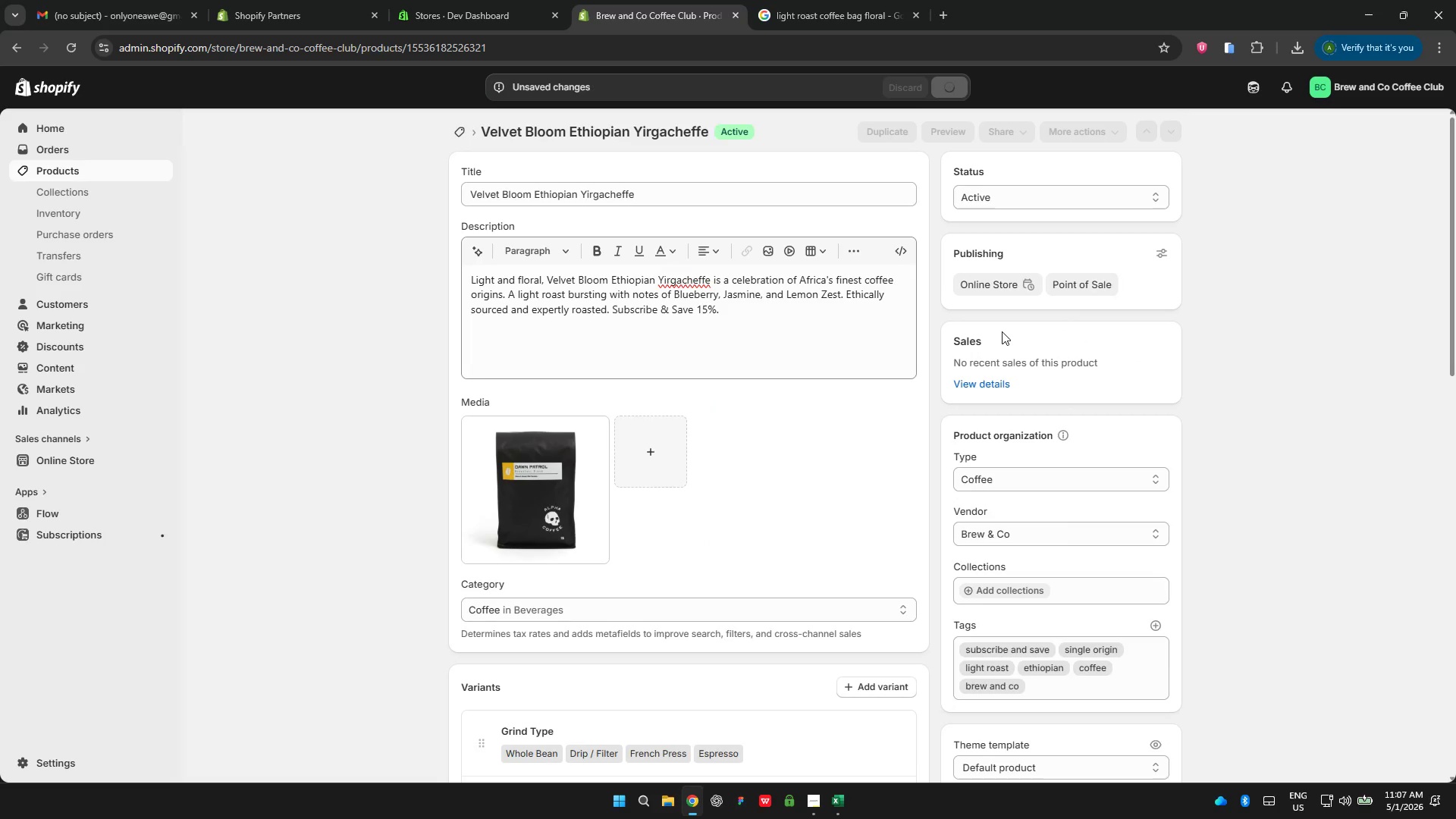 
scroll: coordinate [657, 379], scroll_direction: down, amount: 1.0
 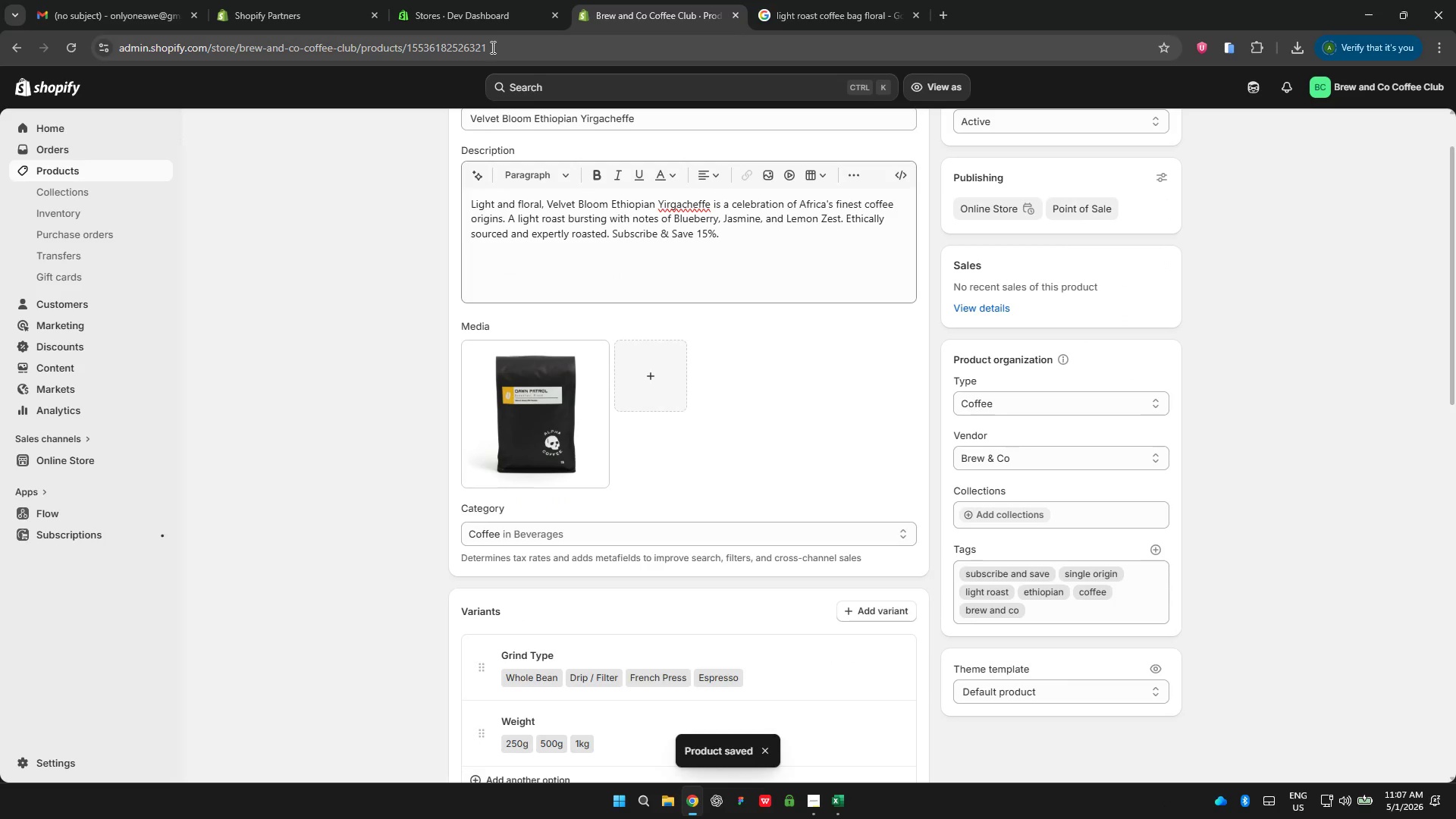 
left_click_drag(start_coordinate=[493, 47], to_coordinate=[407, 42])
 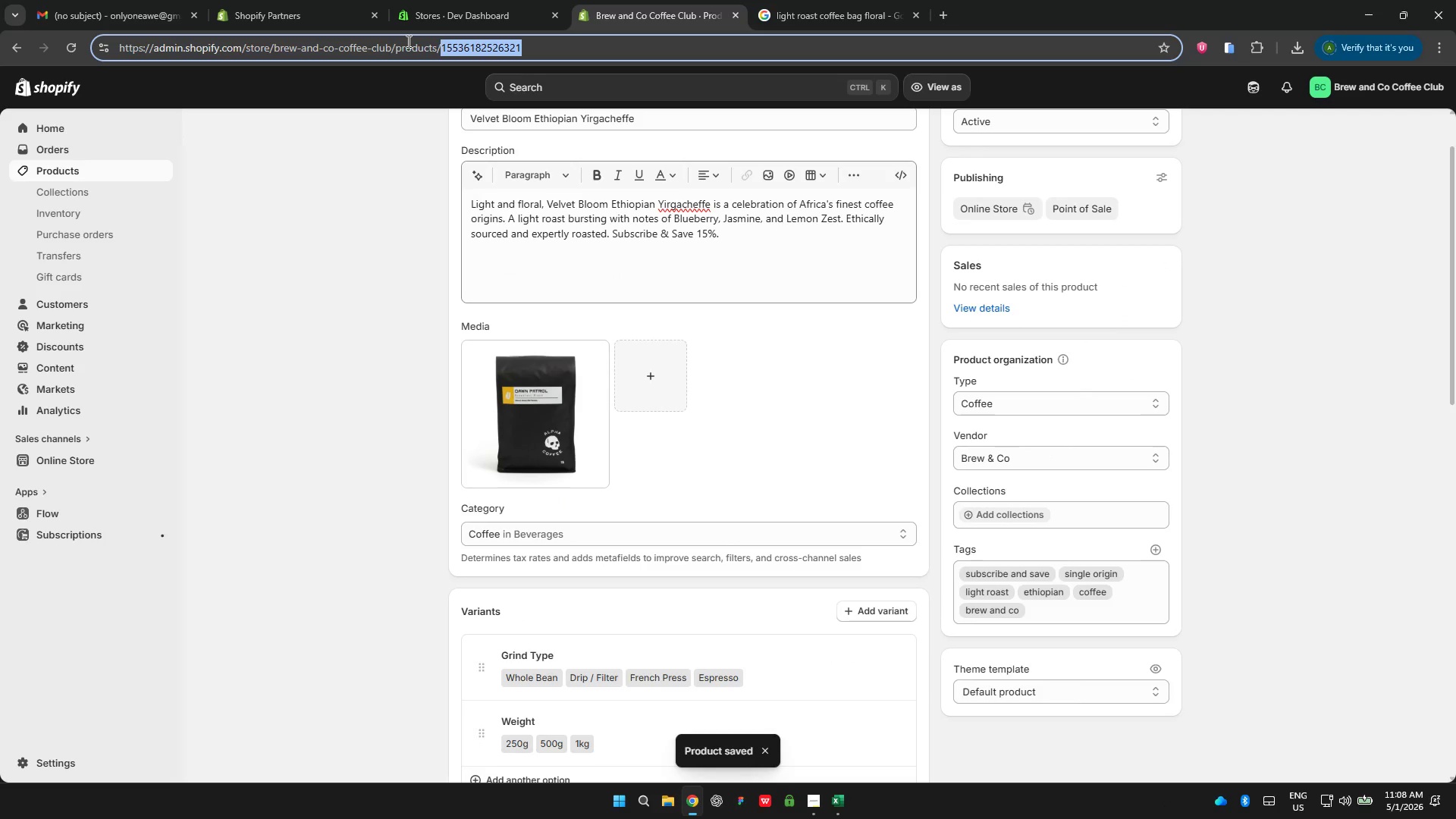 
key(Backspace)
 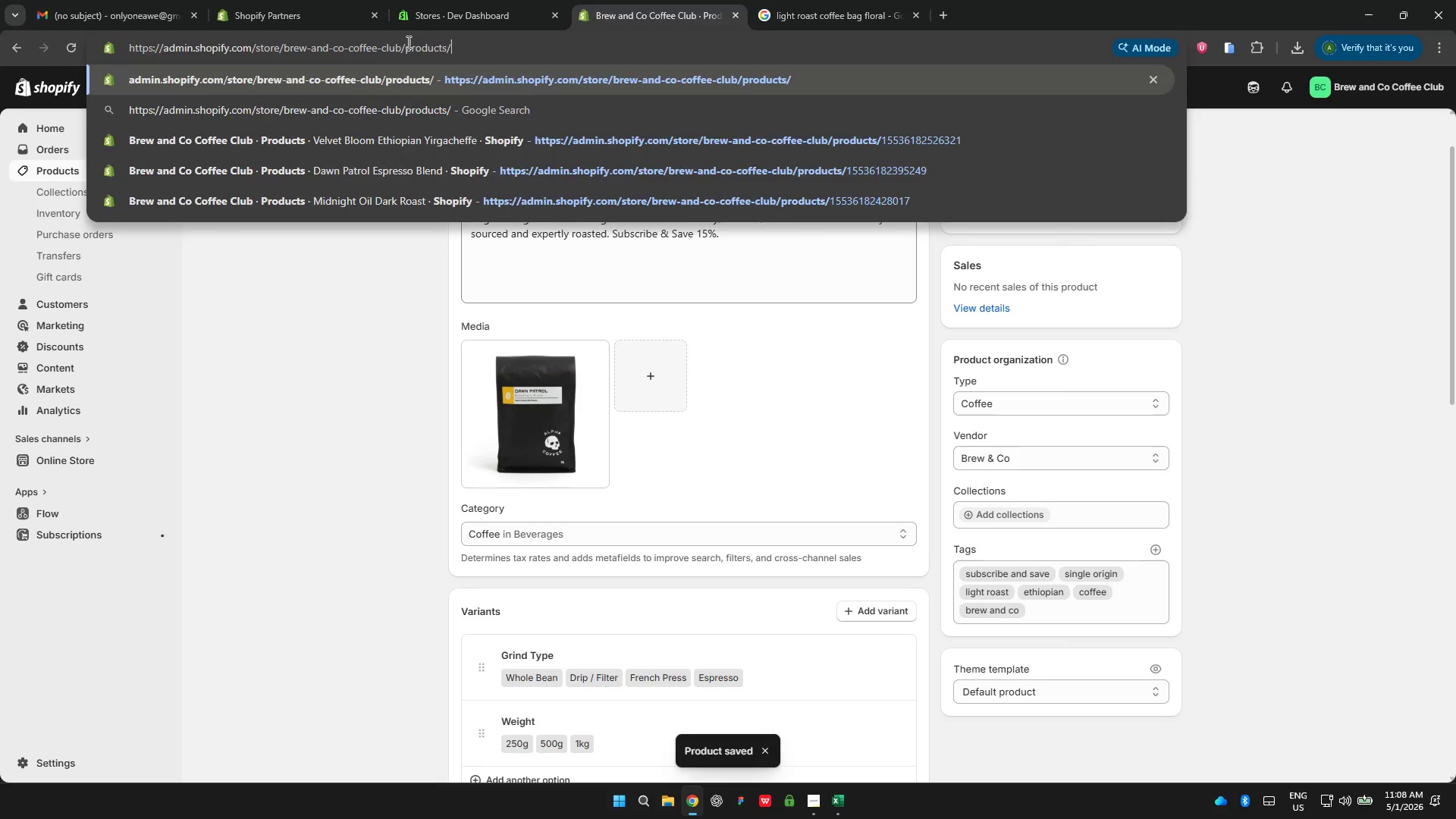 
key(Enter)
 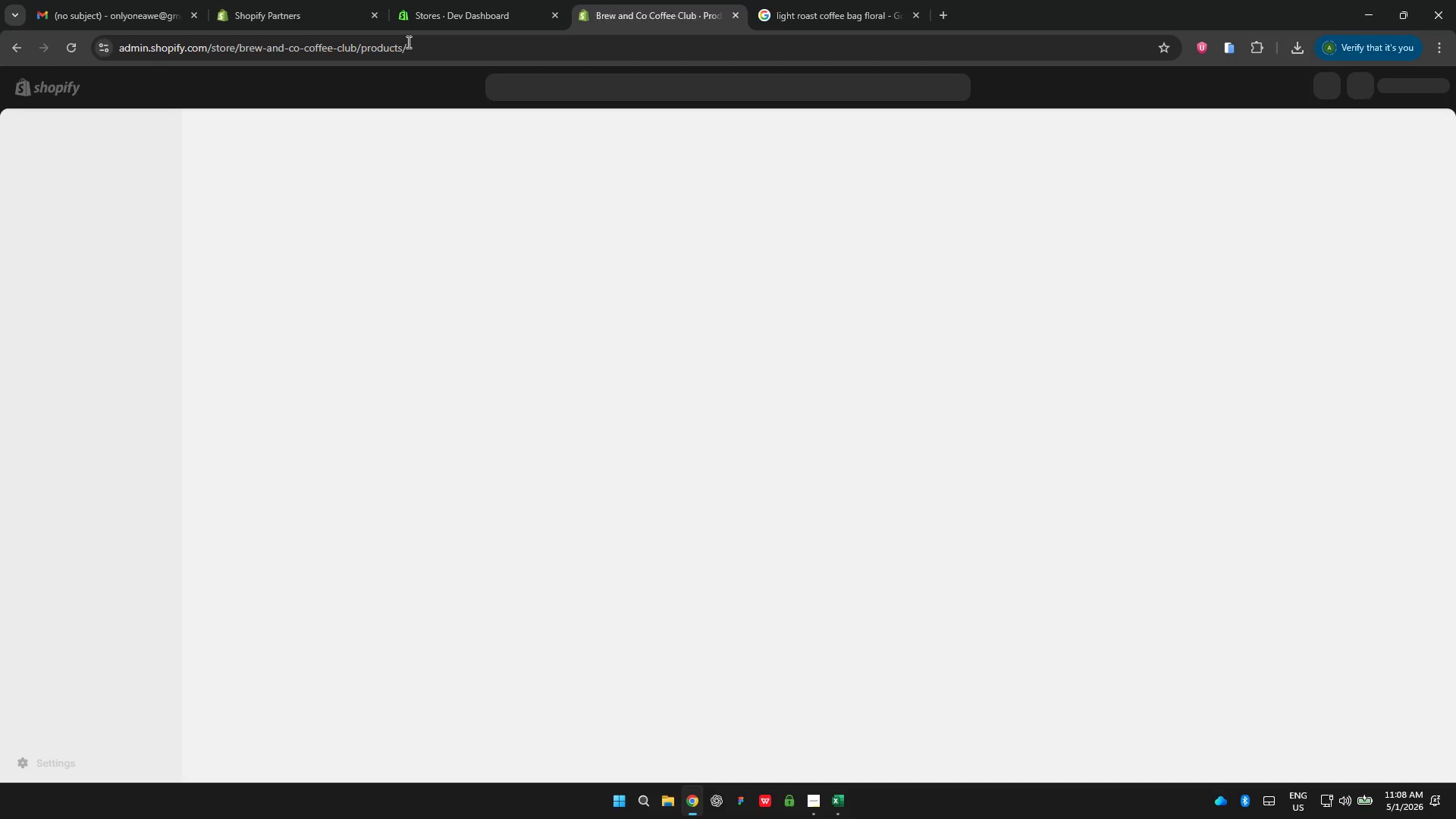 
wait(17.78)
 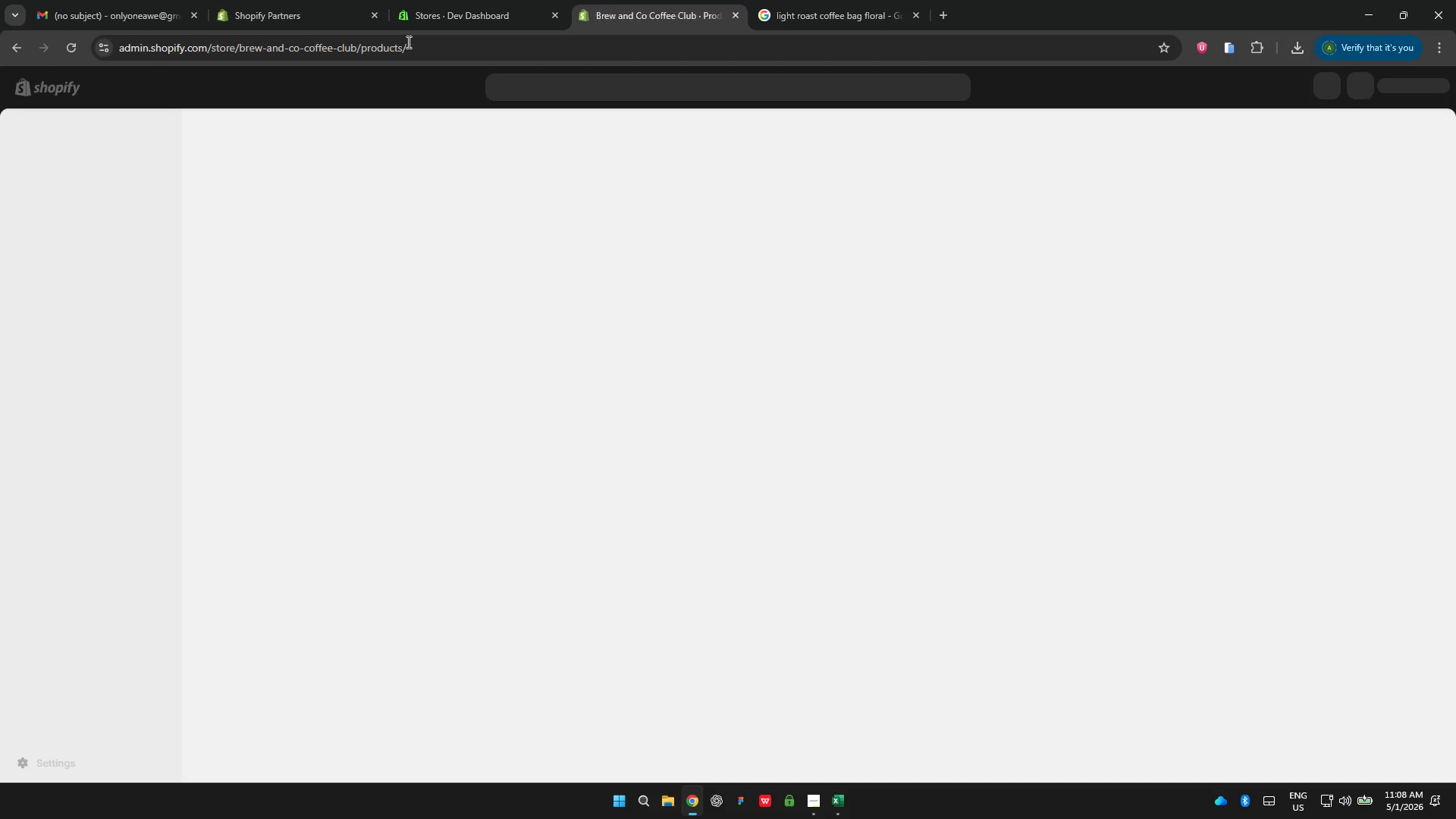 
left_click([400, 352])
 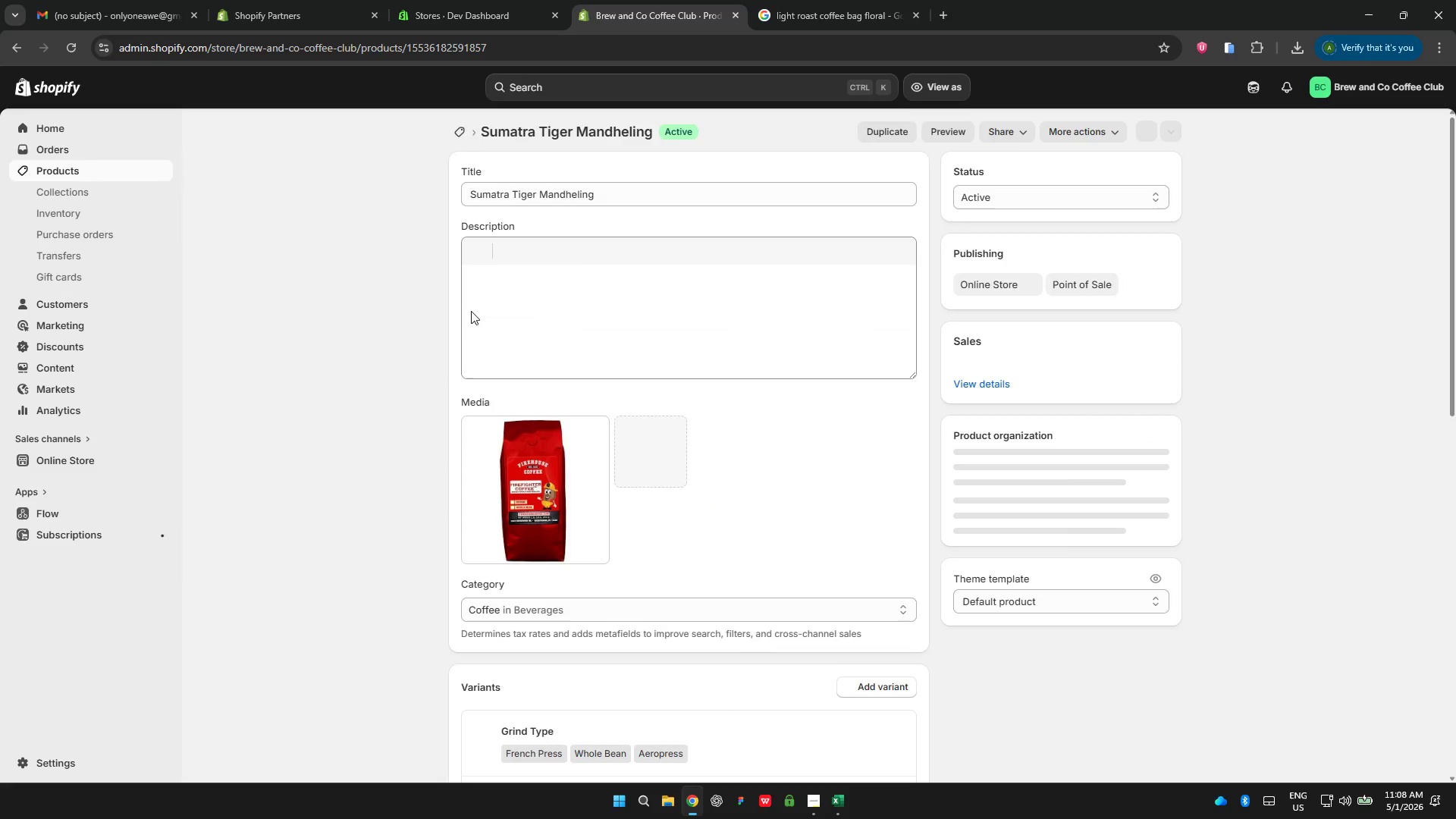 
scroll: coordinate [912, 608], scroll_direction: down, amount: 21.0
 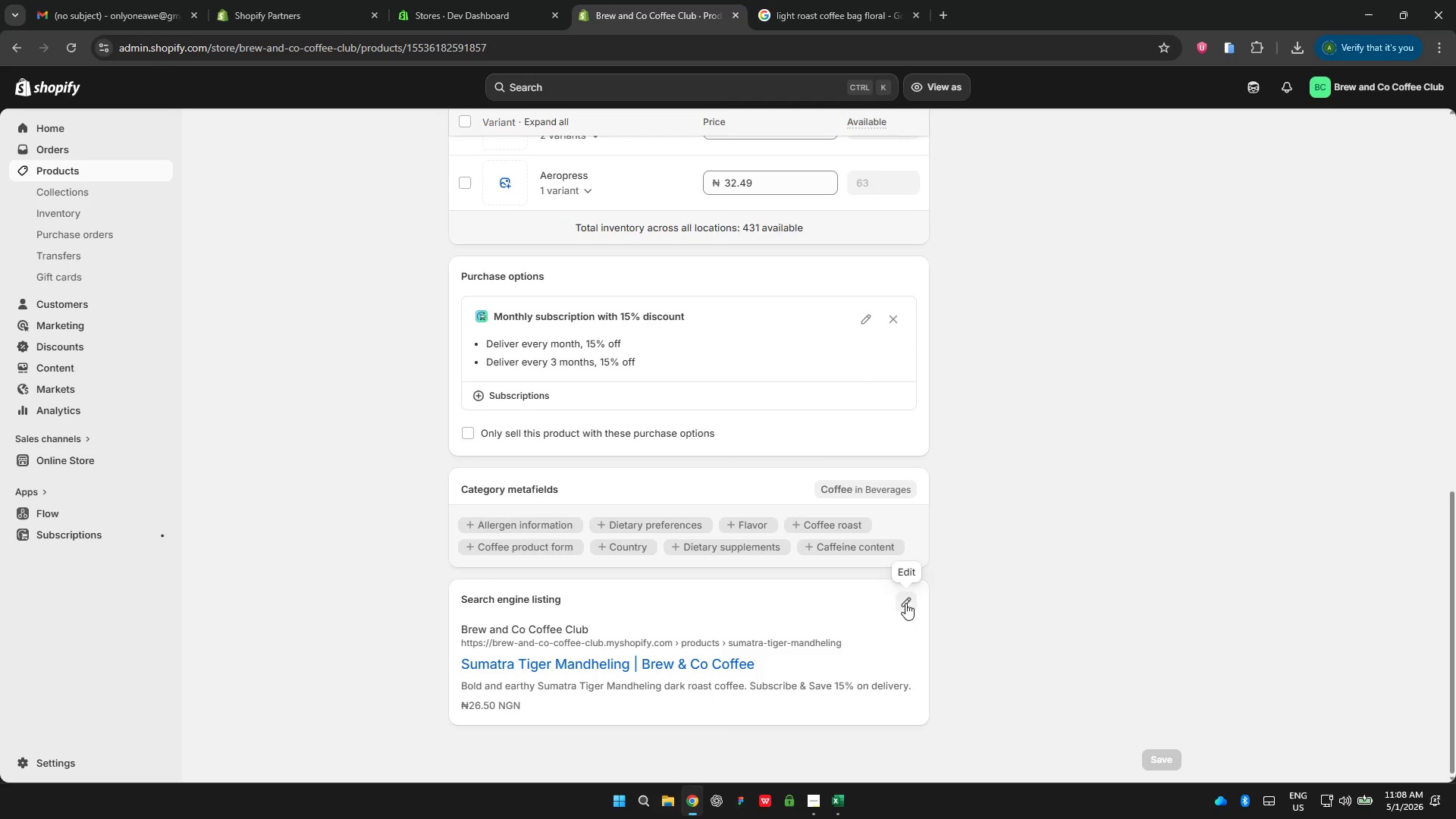 
left_click([905, 603])
 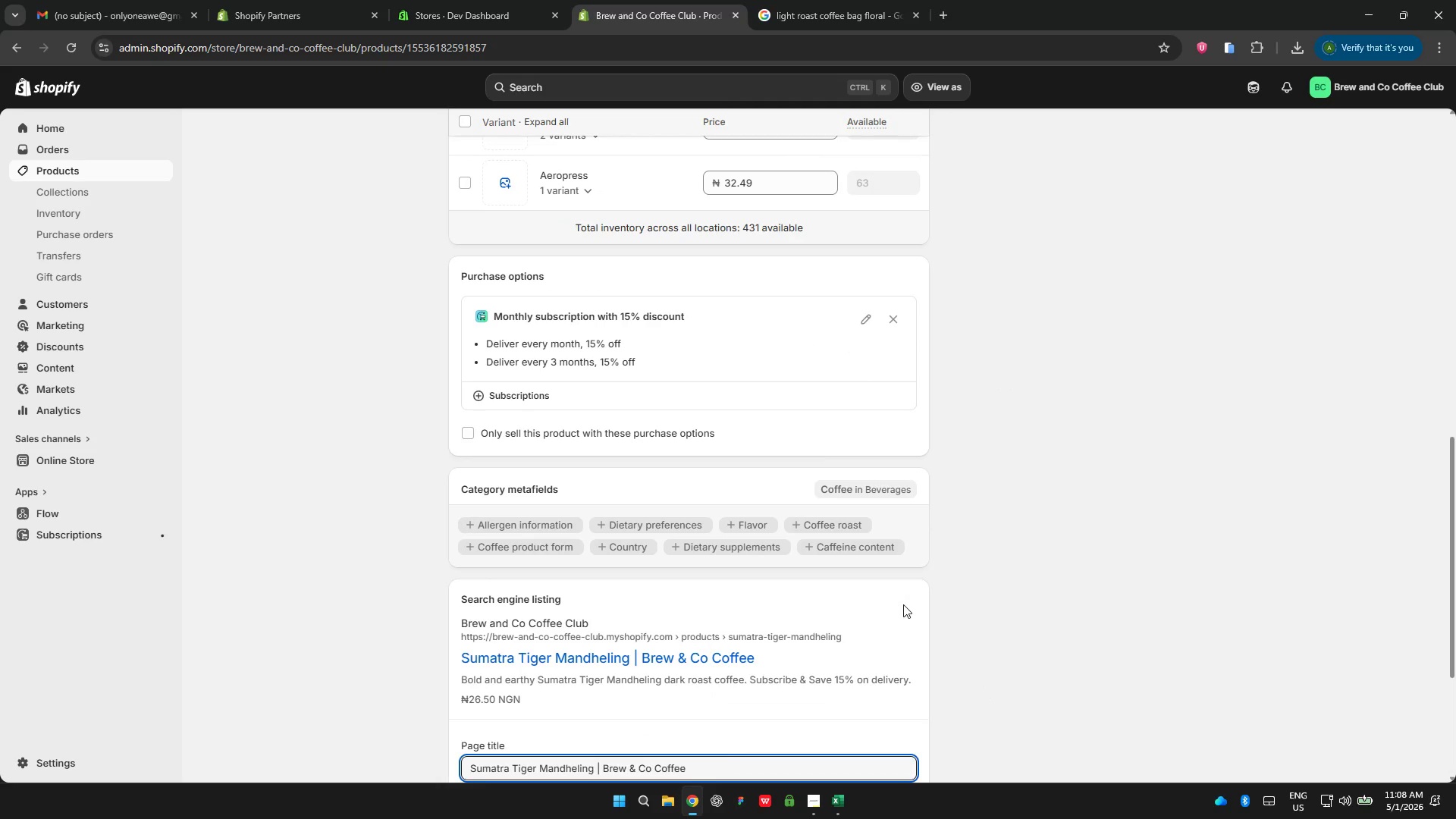 
scroll: coordinate [905, 607], scroll_direction: down, amount: 4.0
 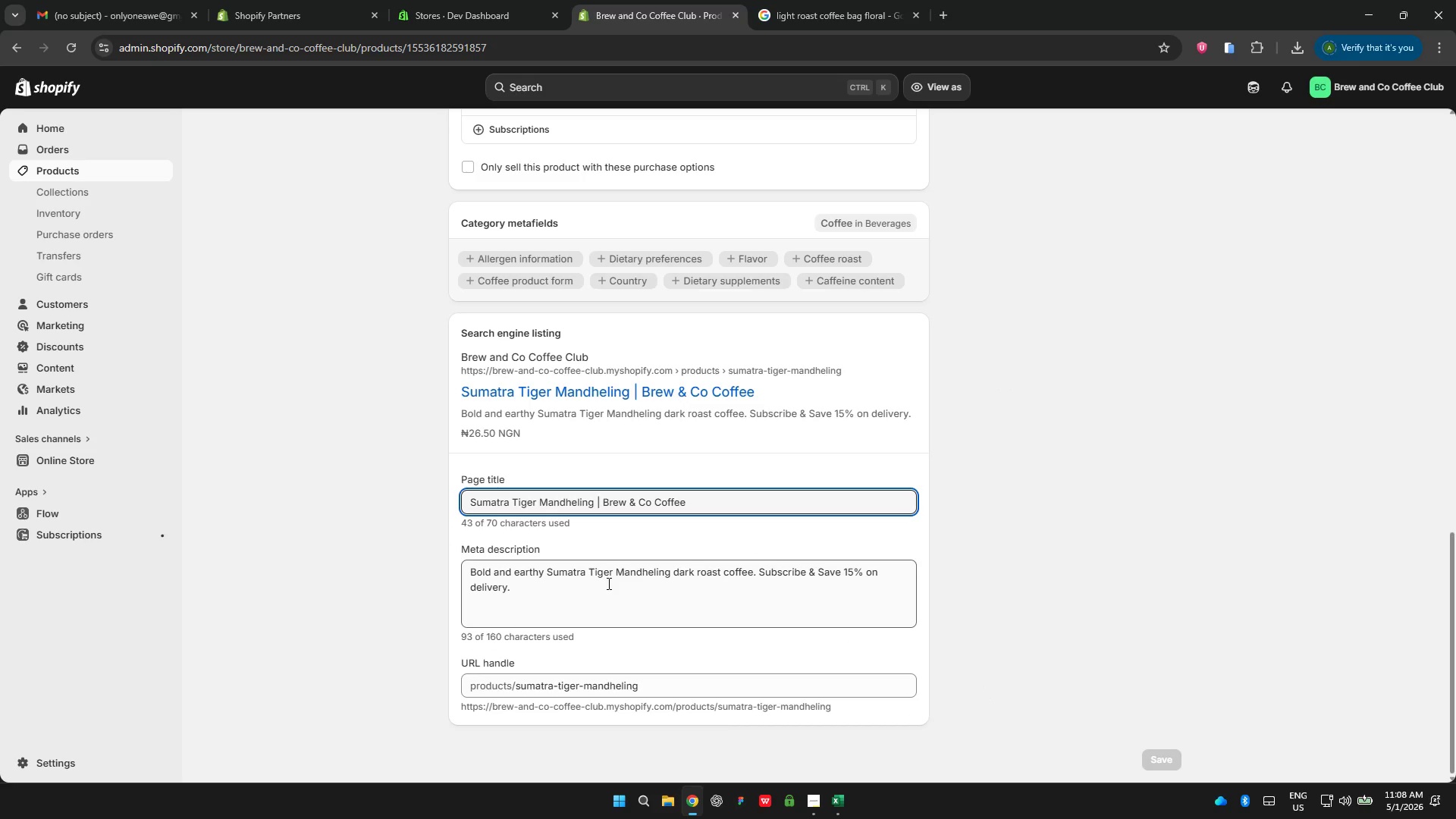 
left_click([607, 583])
 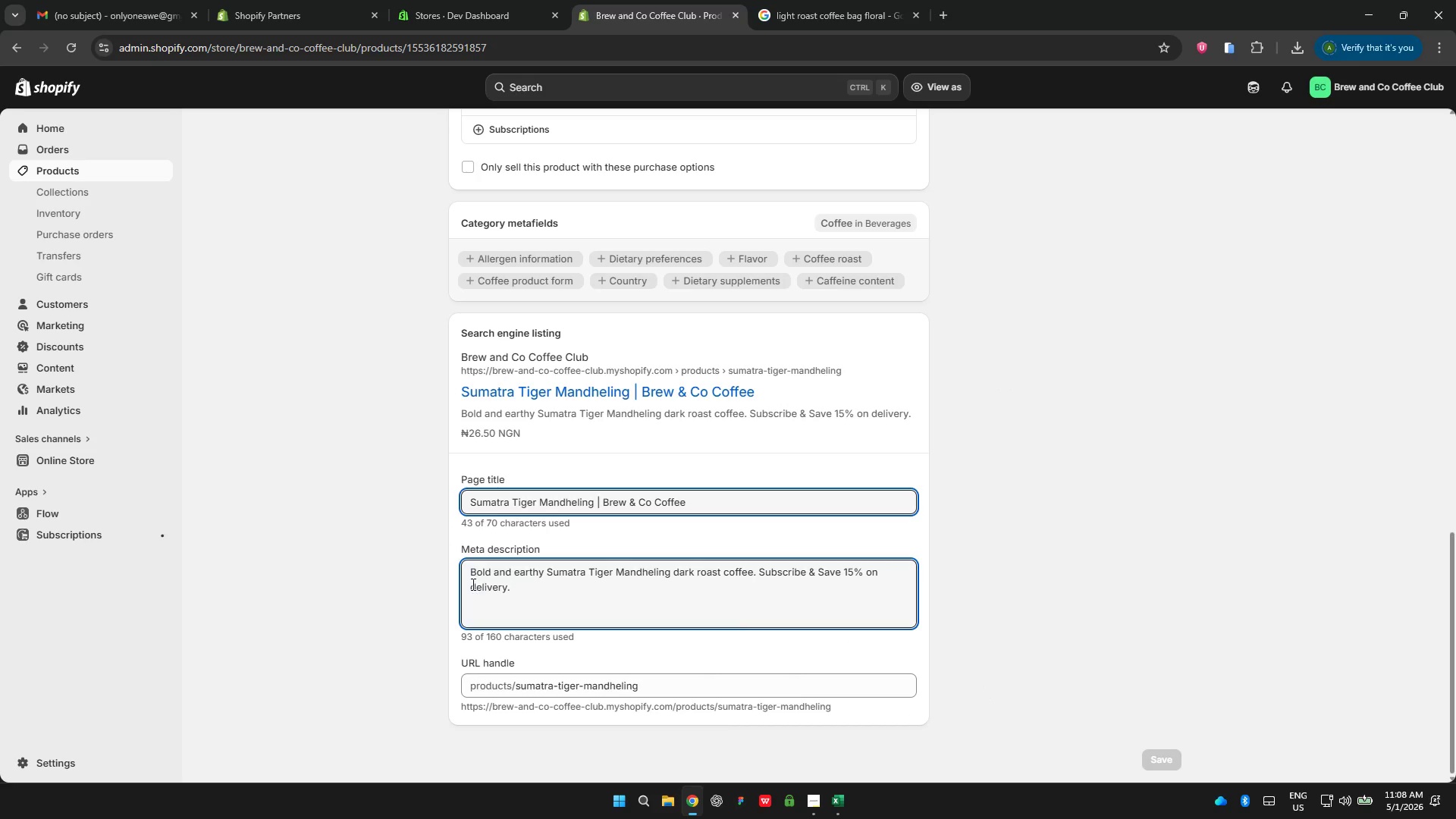 
left_click([472, 584])
 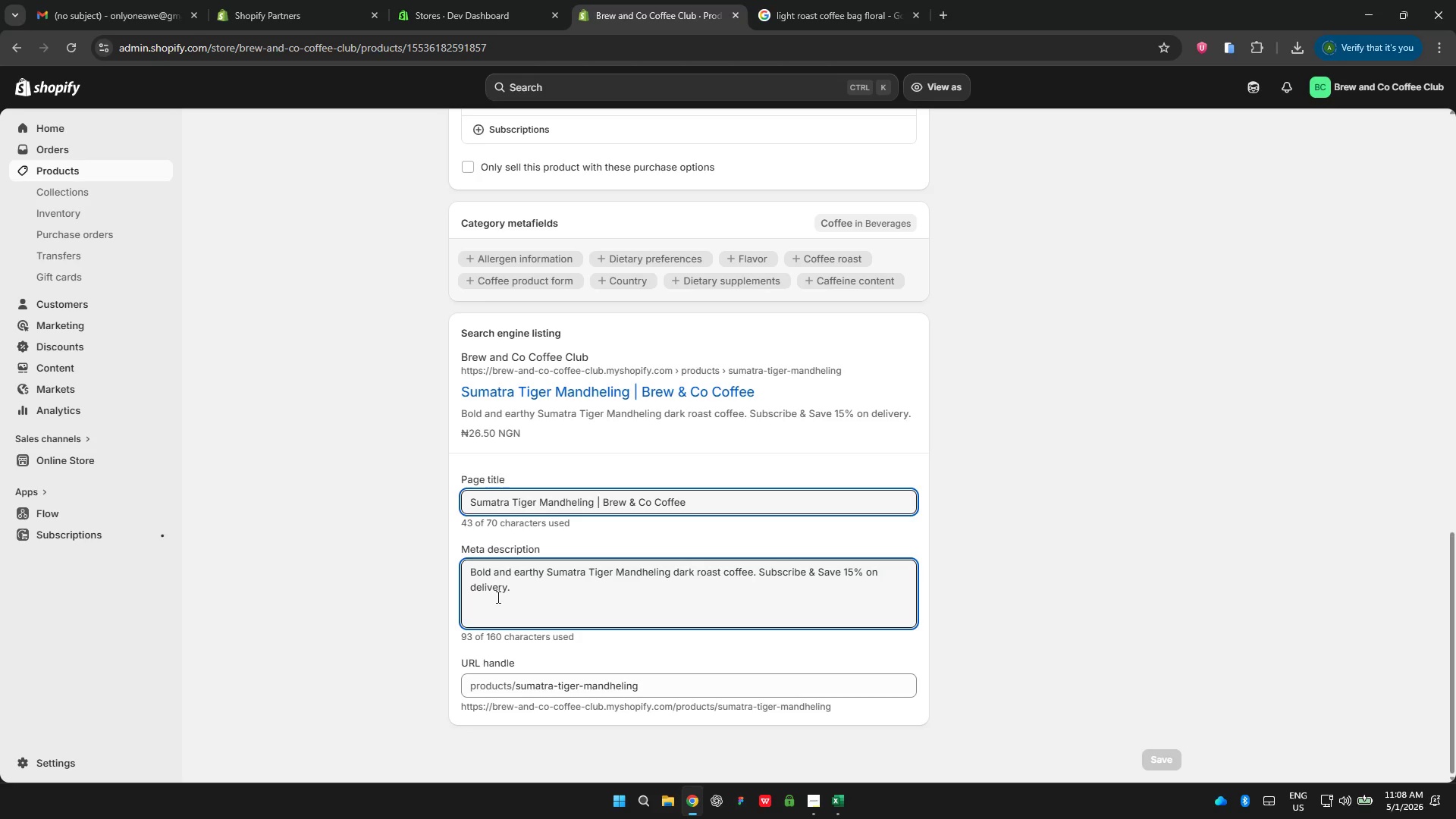 
type(monthg)
key(Backspace)
key(Backspace)
type(hly )
 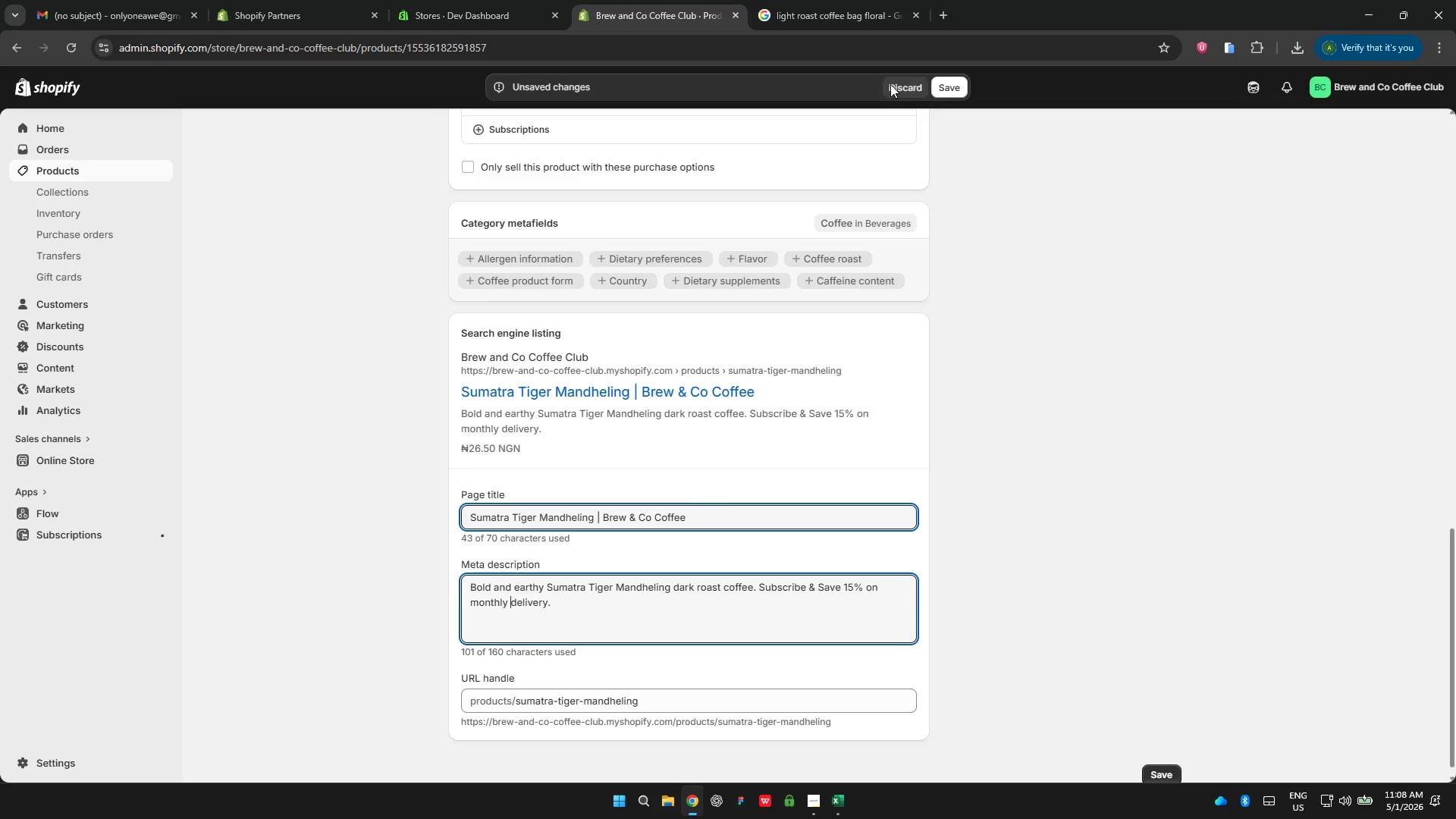 
left_click([945, 86])
 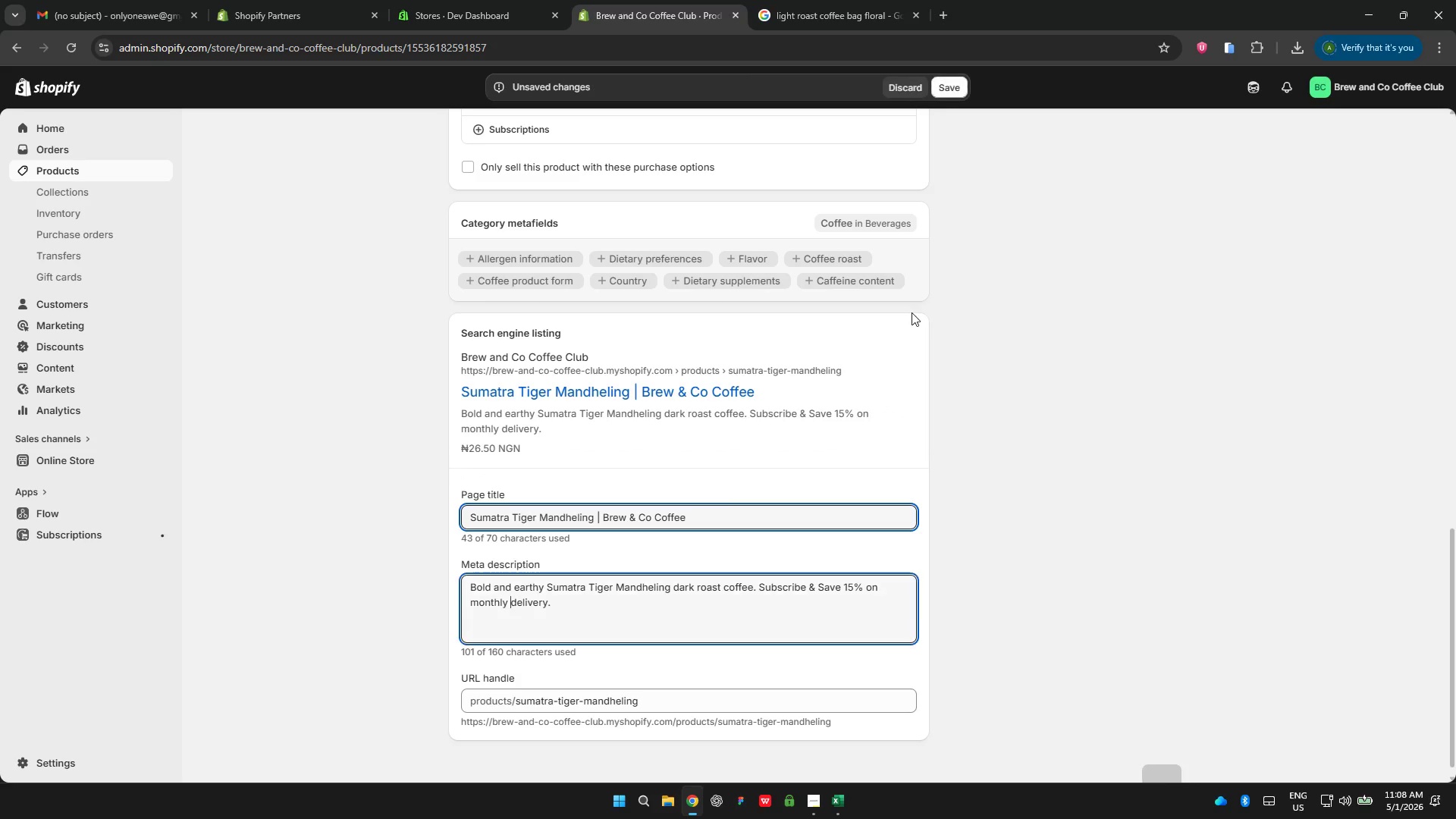 
scroll: coordinate [912, 312], scroll_direction: up, amount: 4.0
 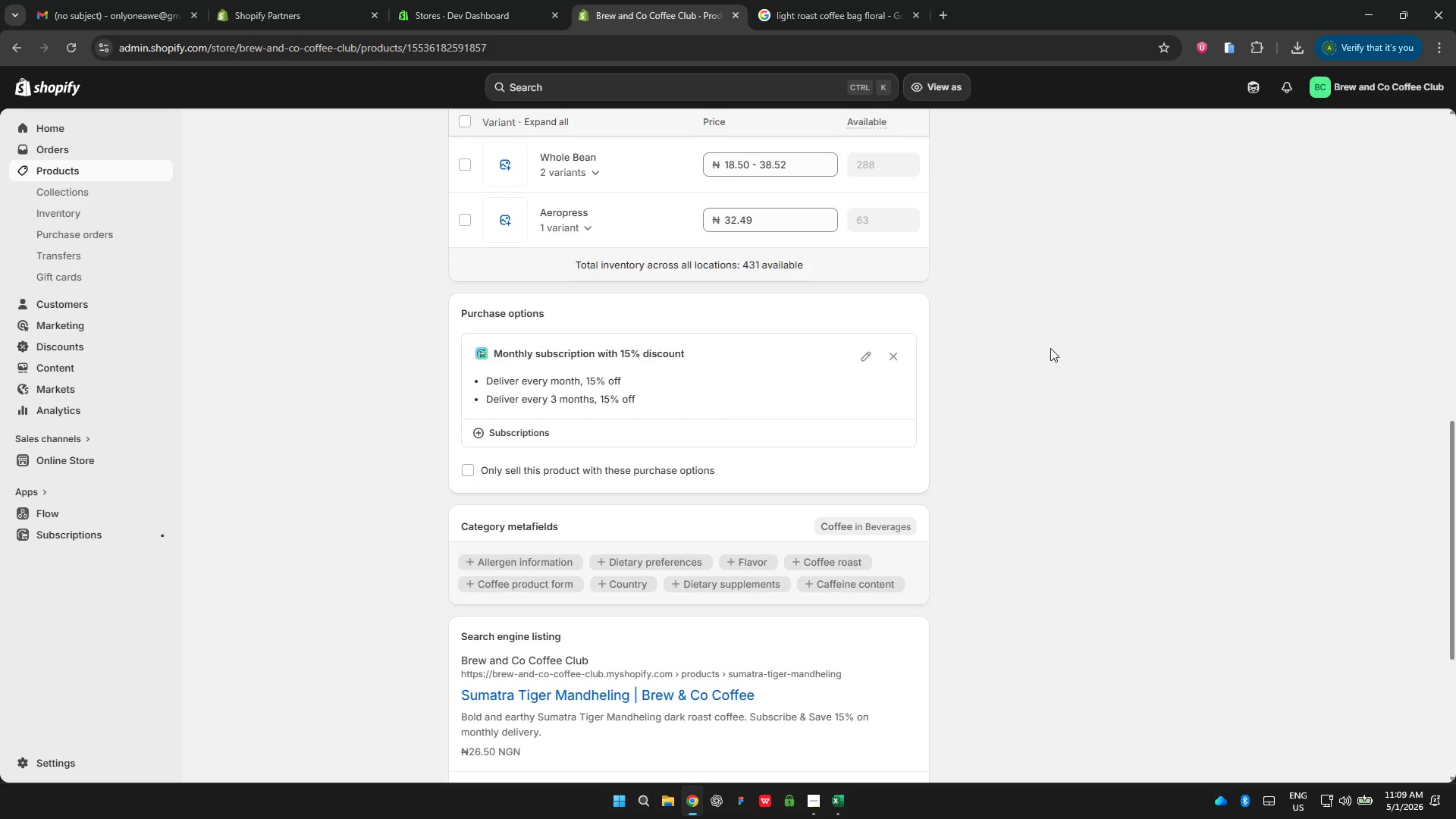 
wait(32.13)
 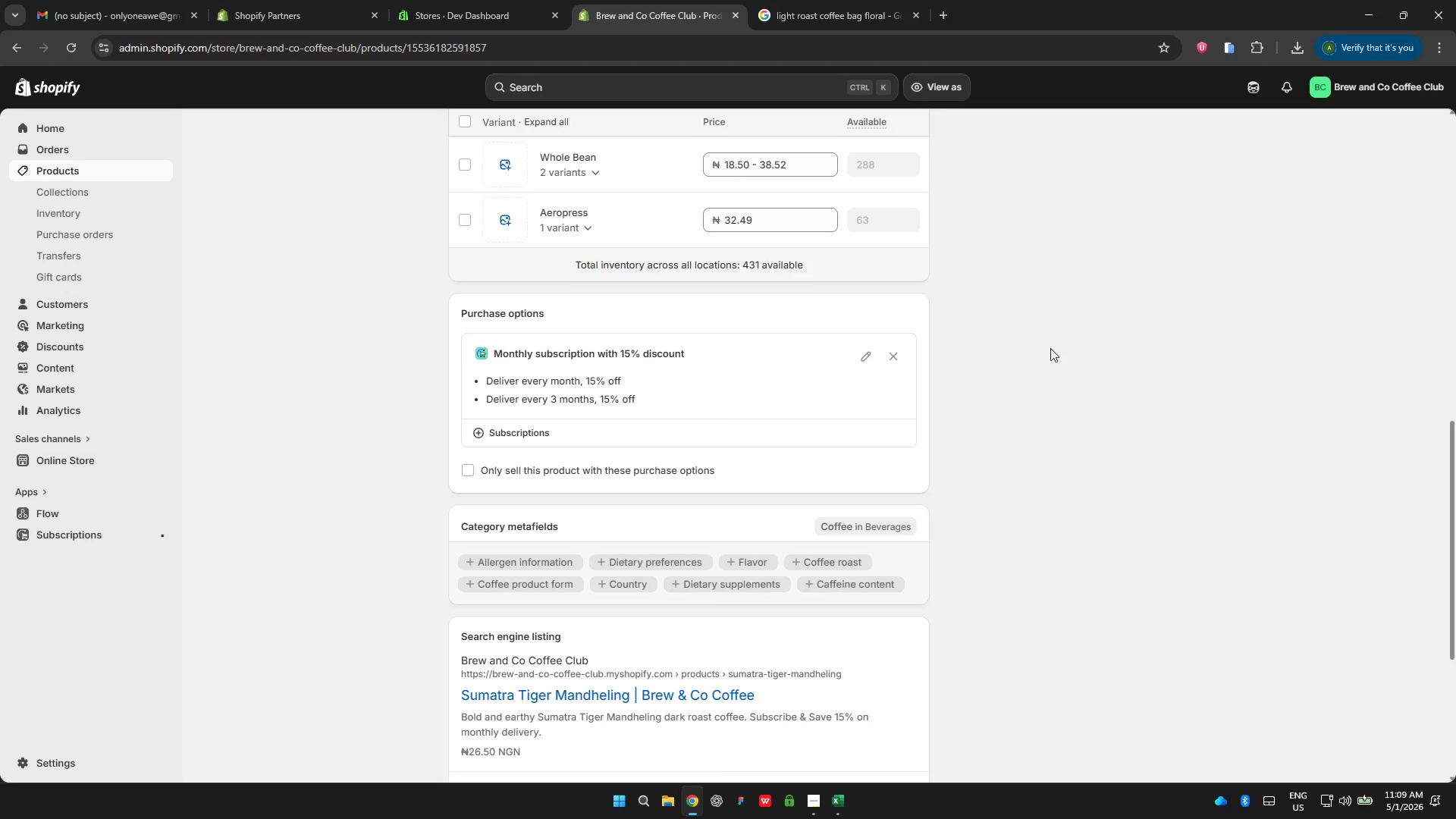 
scroll: coordinate [778, 413], scroll_direction: up, amount: 2.0
 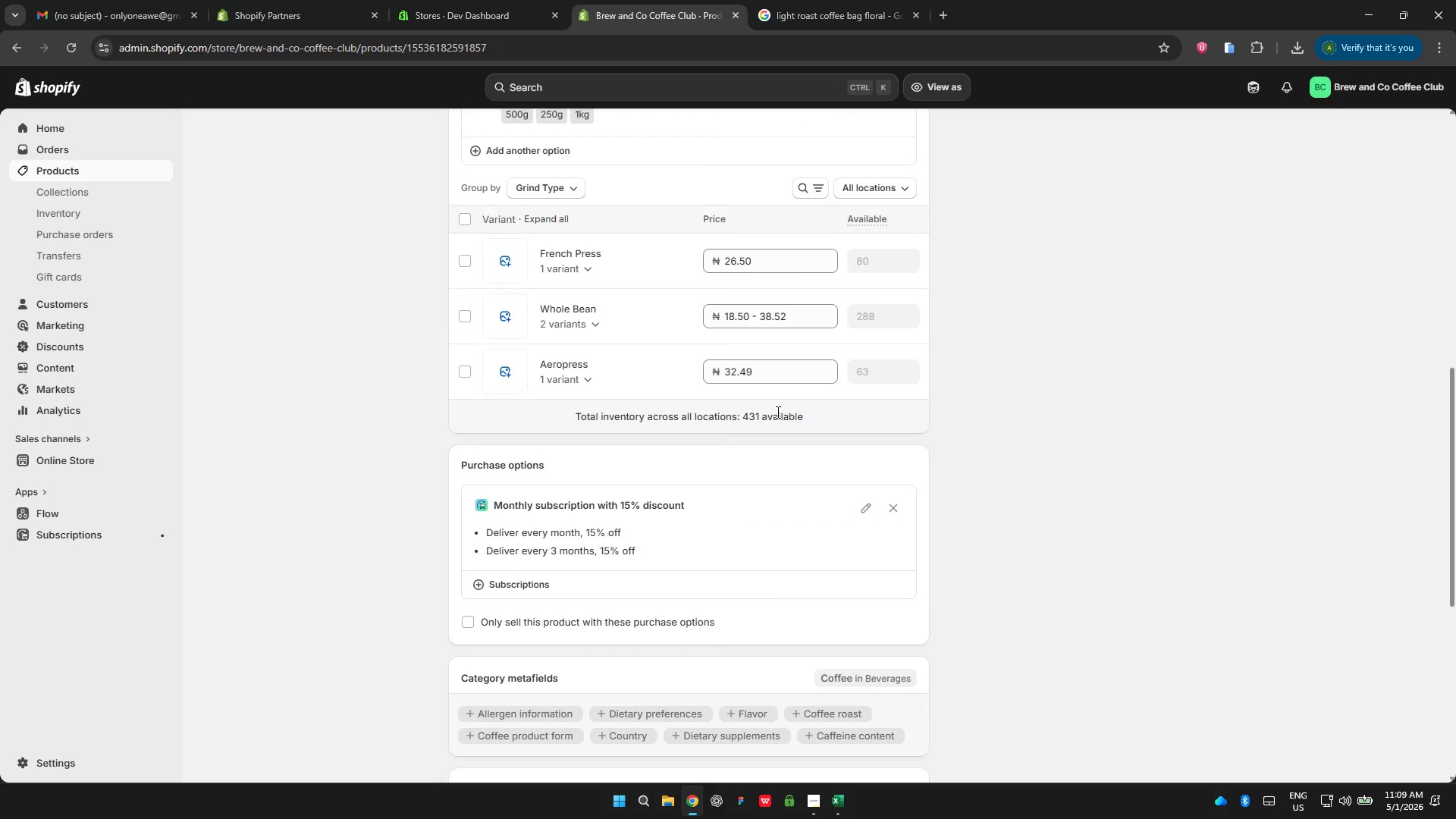 
wait(37.81)
 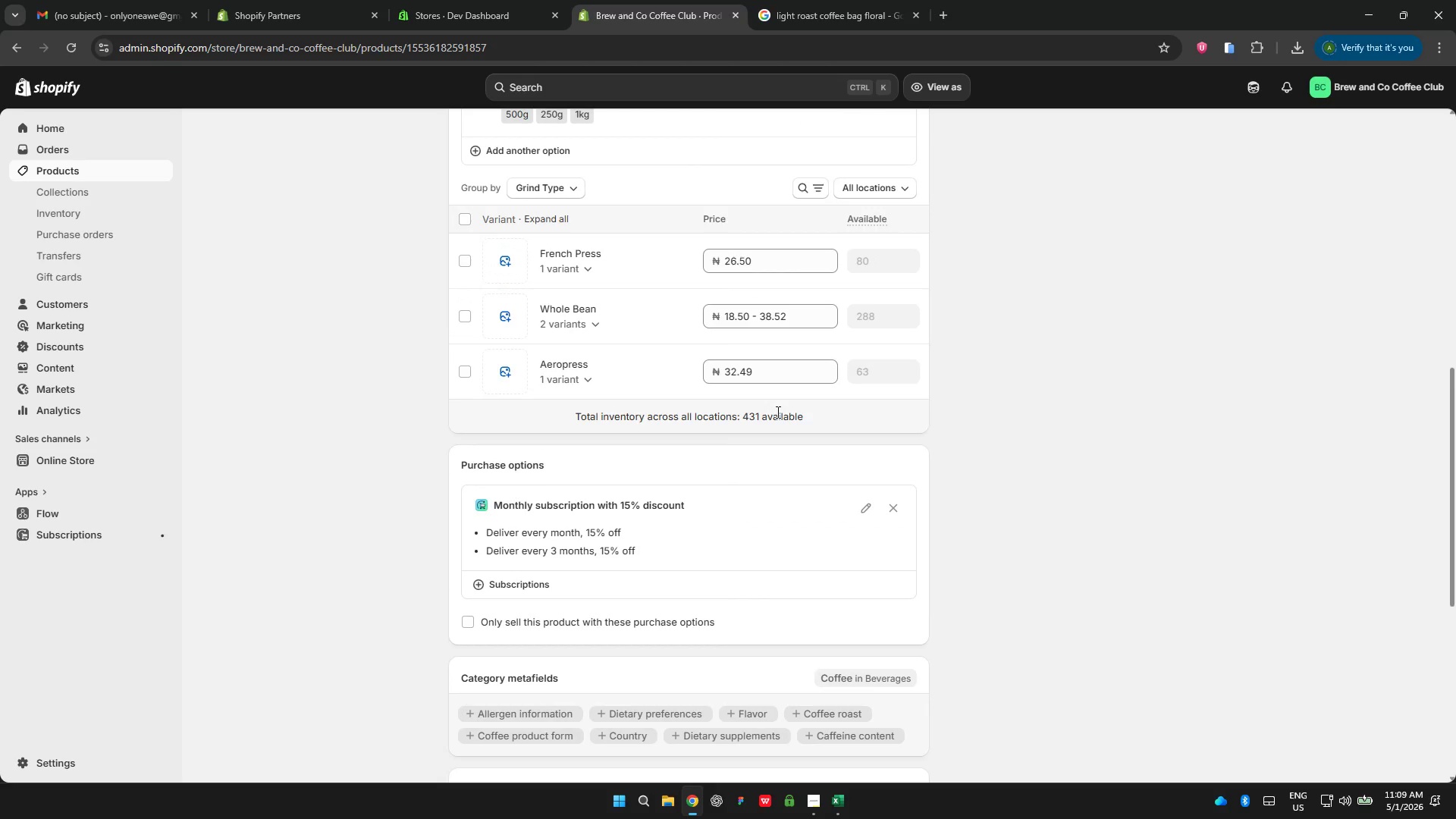 
scroll: coordinate [986, 546], scroll_direction: down, amount: 7.0
 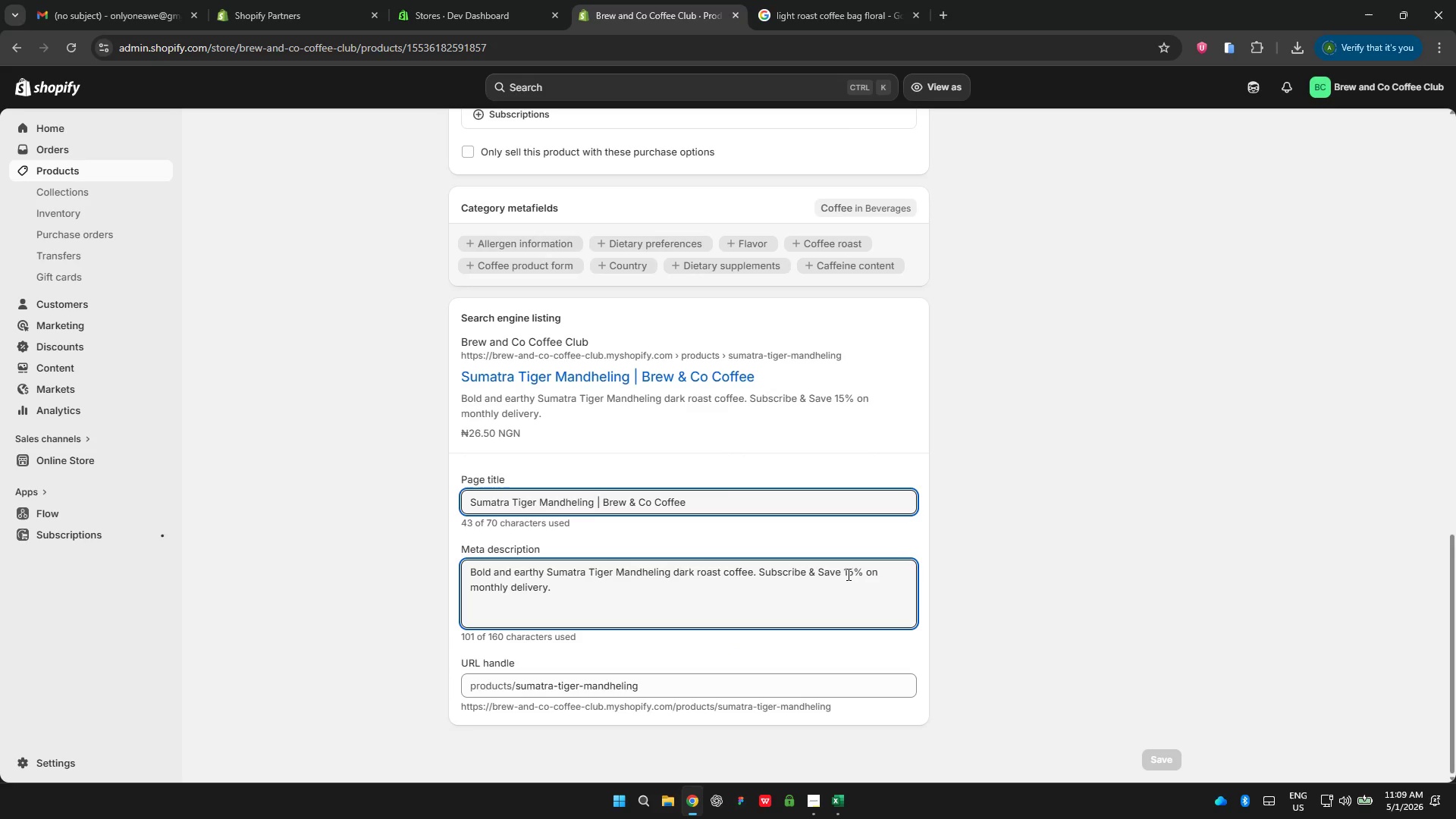 
scroll: coordinate [1030, 410], scroll_direction: up, amount: 11.0
 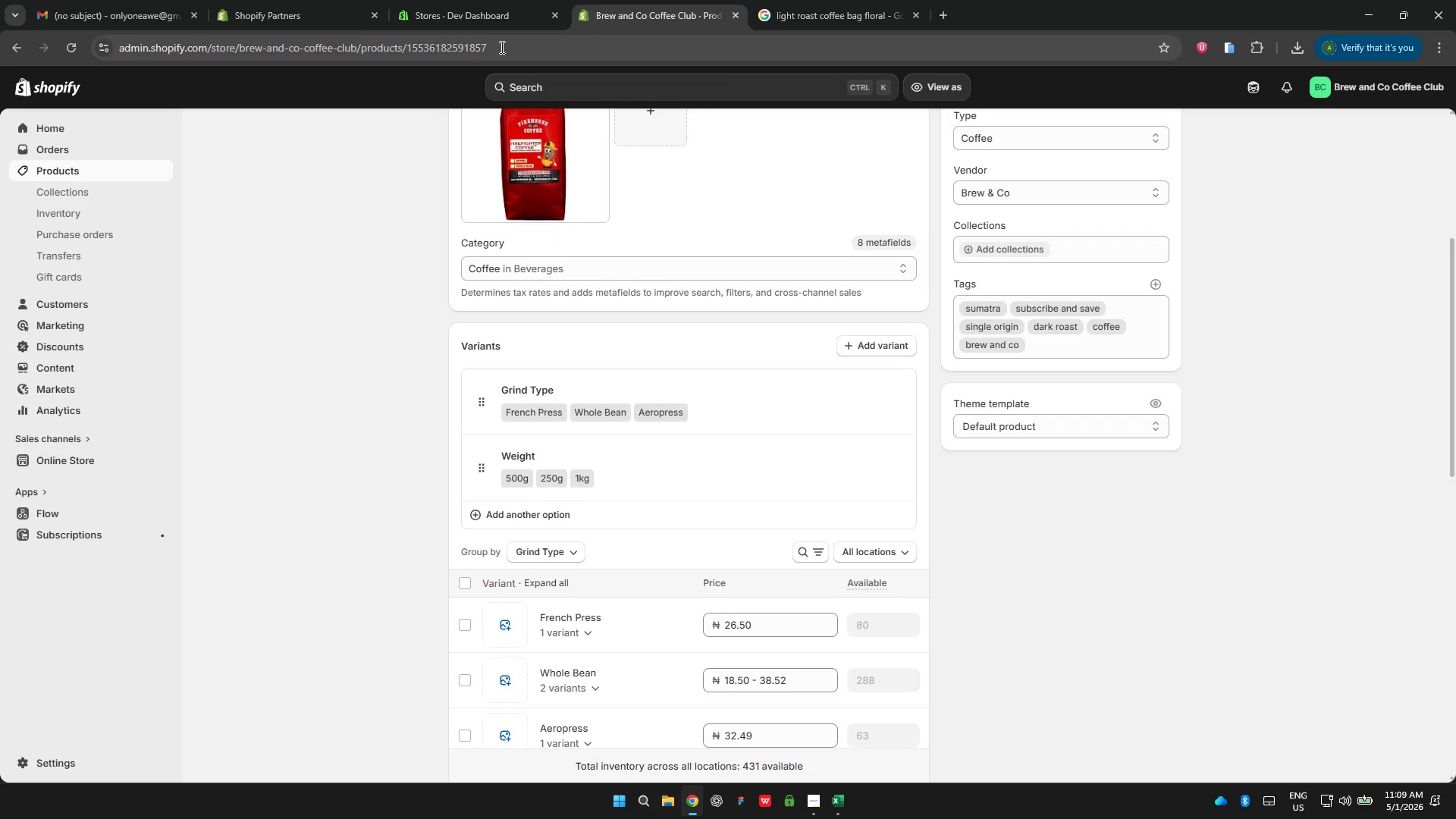 
left_click_drag(start_coordinate=[498, 46], to_coordinate=[406, 45])
 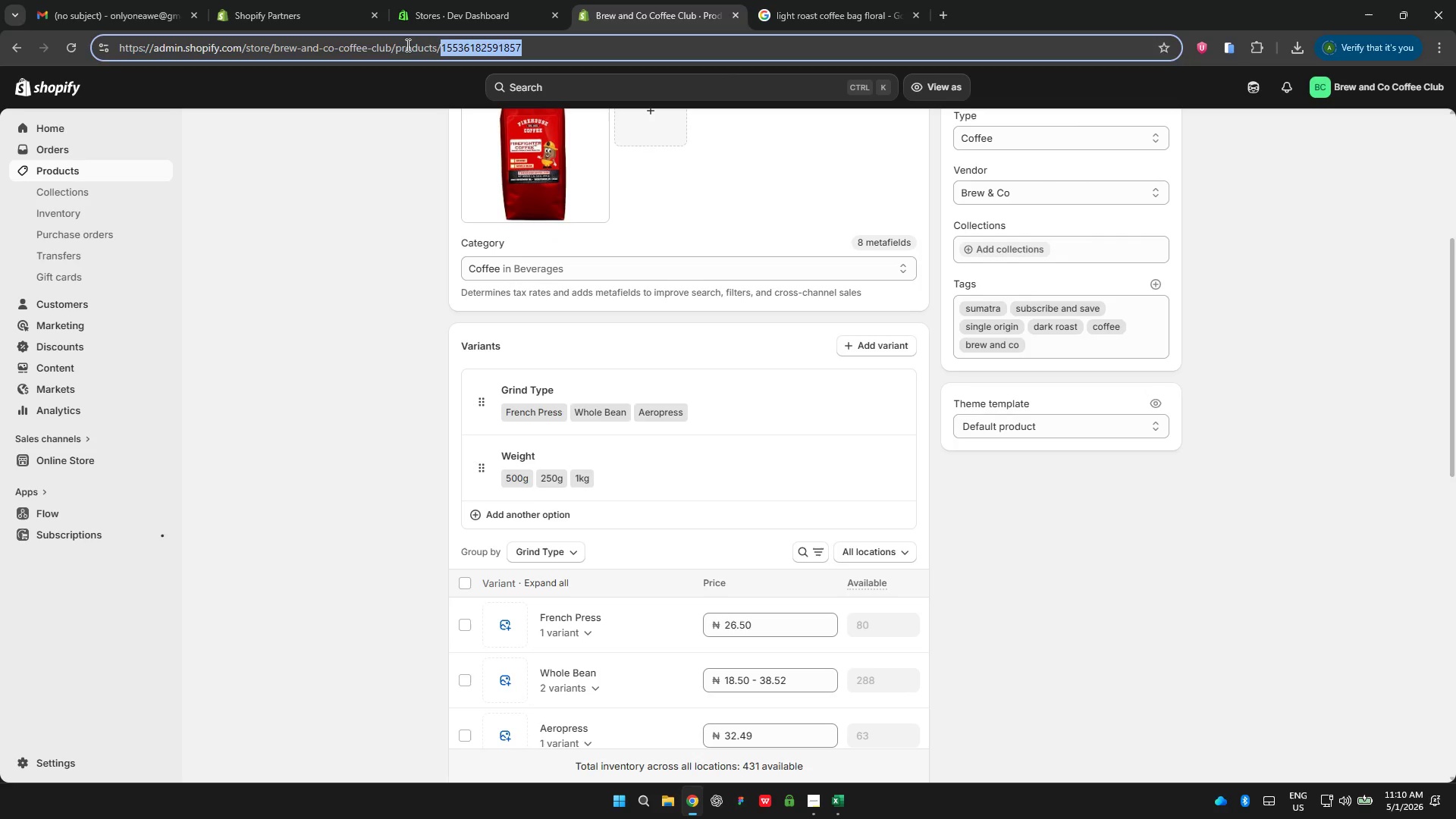 
key(Backspace)
 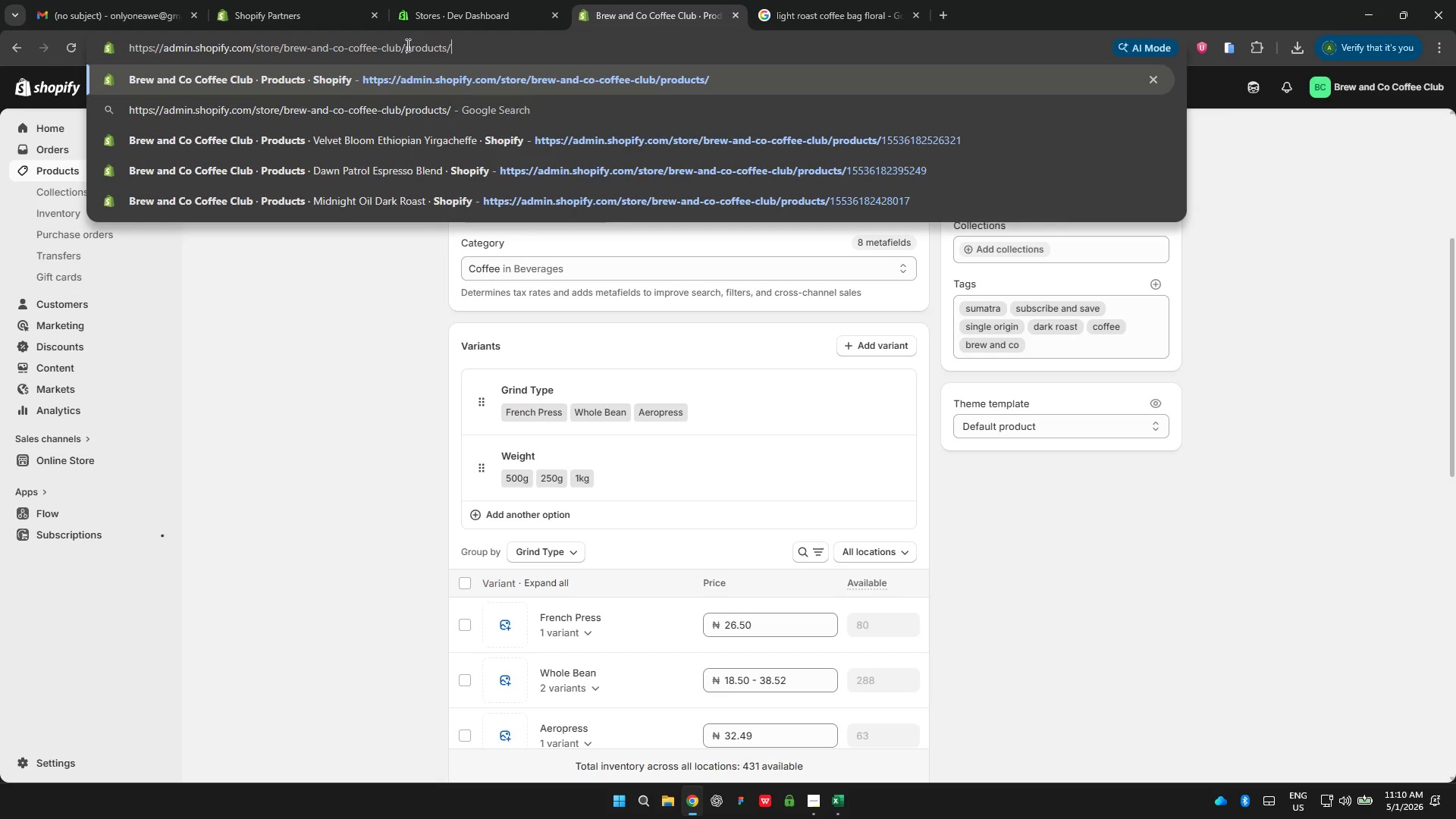 
key(Enter)
 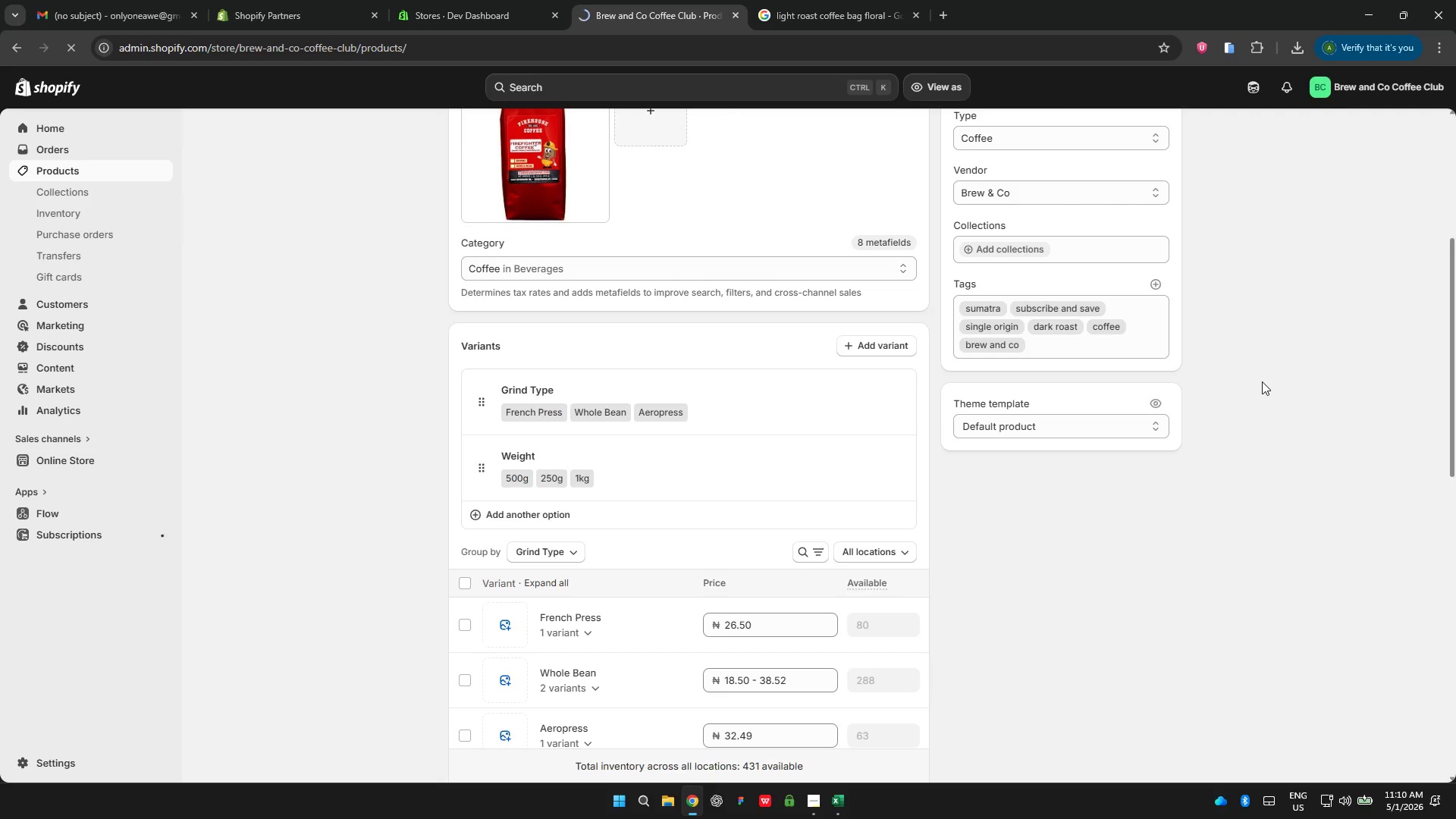 
wait(5.73)
 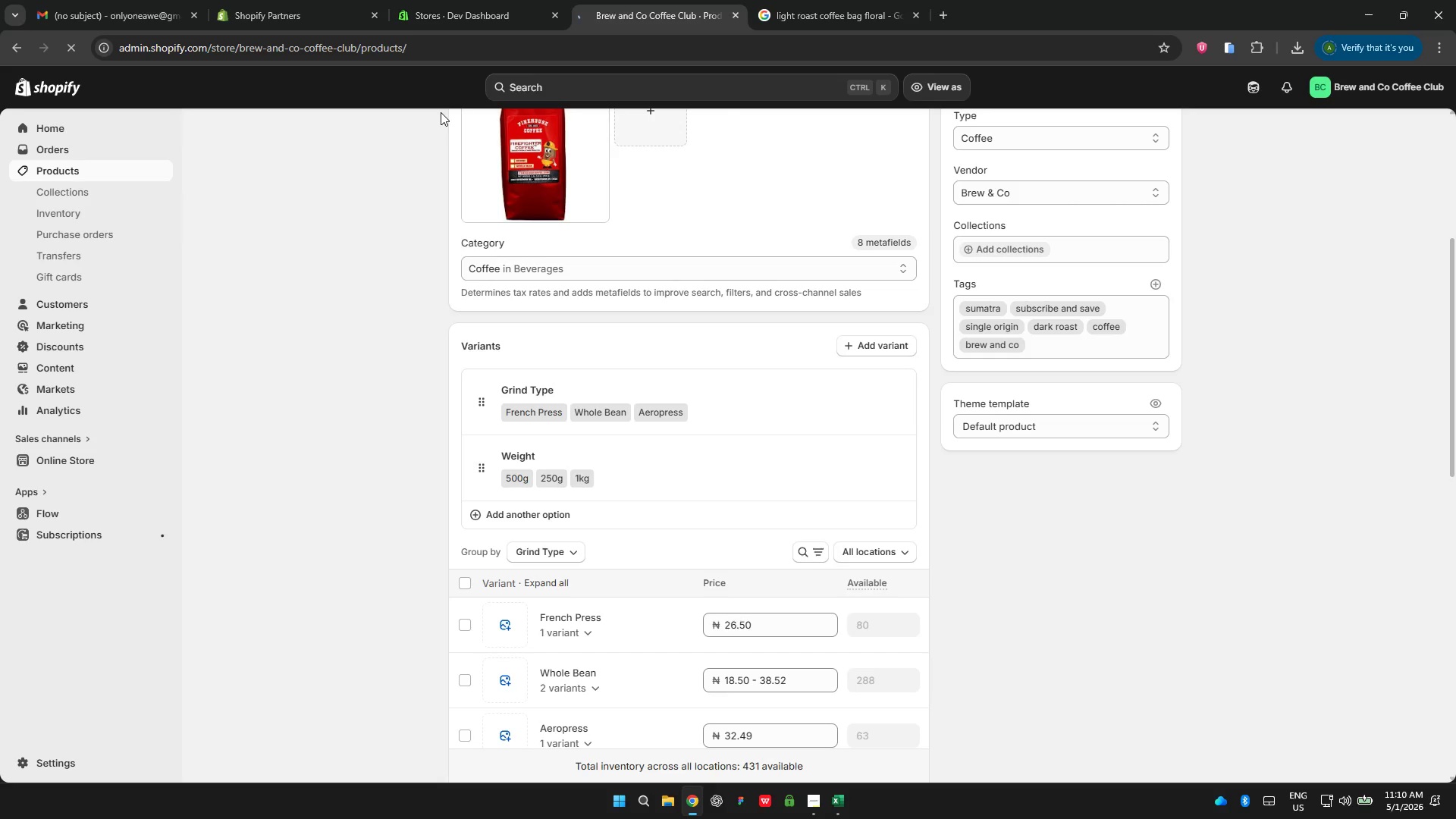 
scroll: coordinate [1244, 386], scroll_direction: up, amount: 2.0
 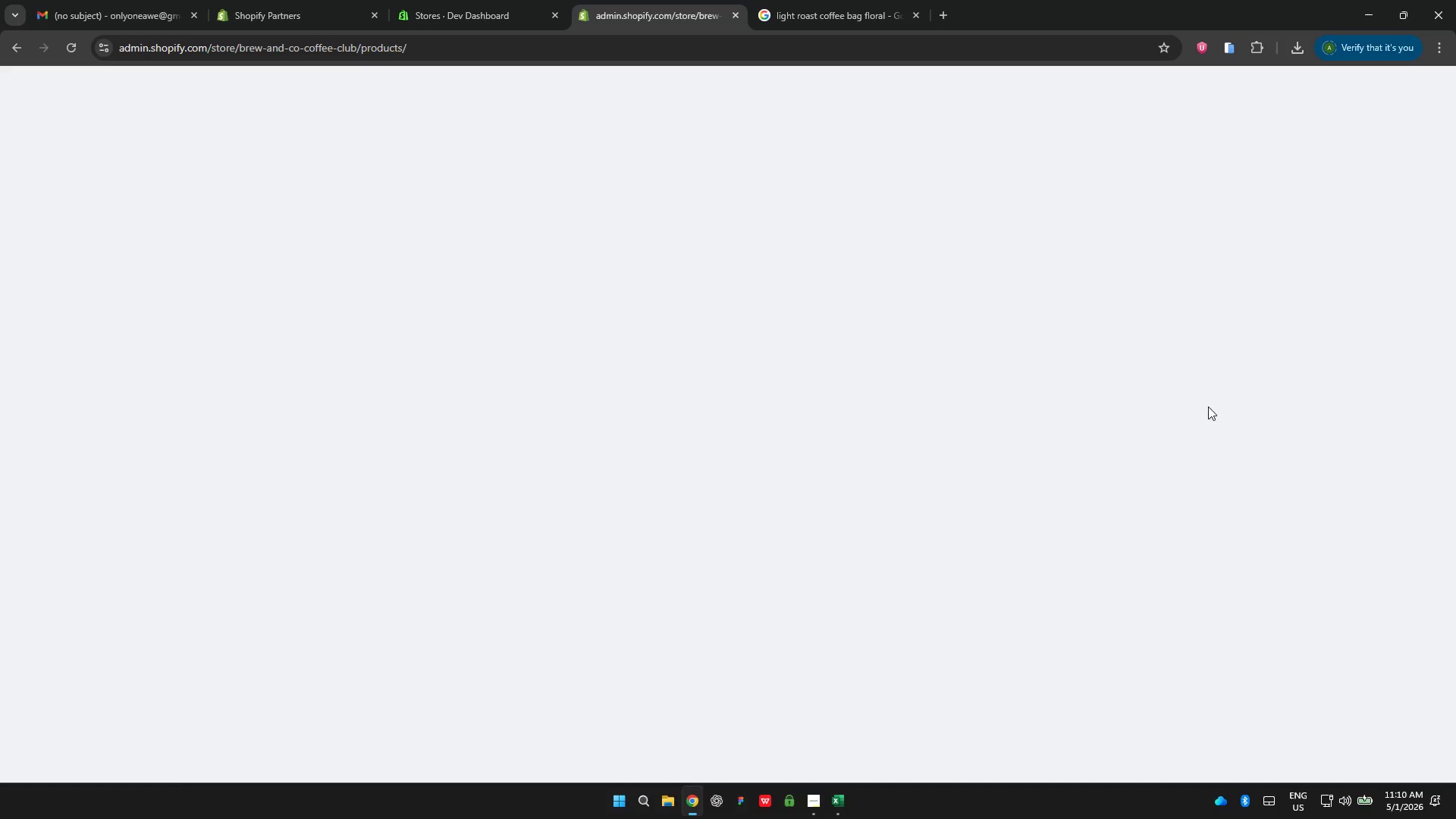 
wait(7.39)
 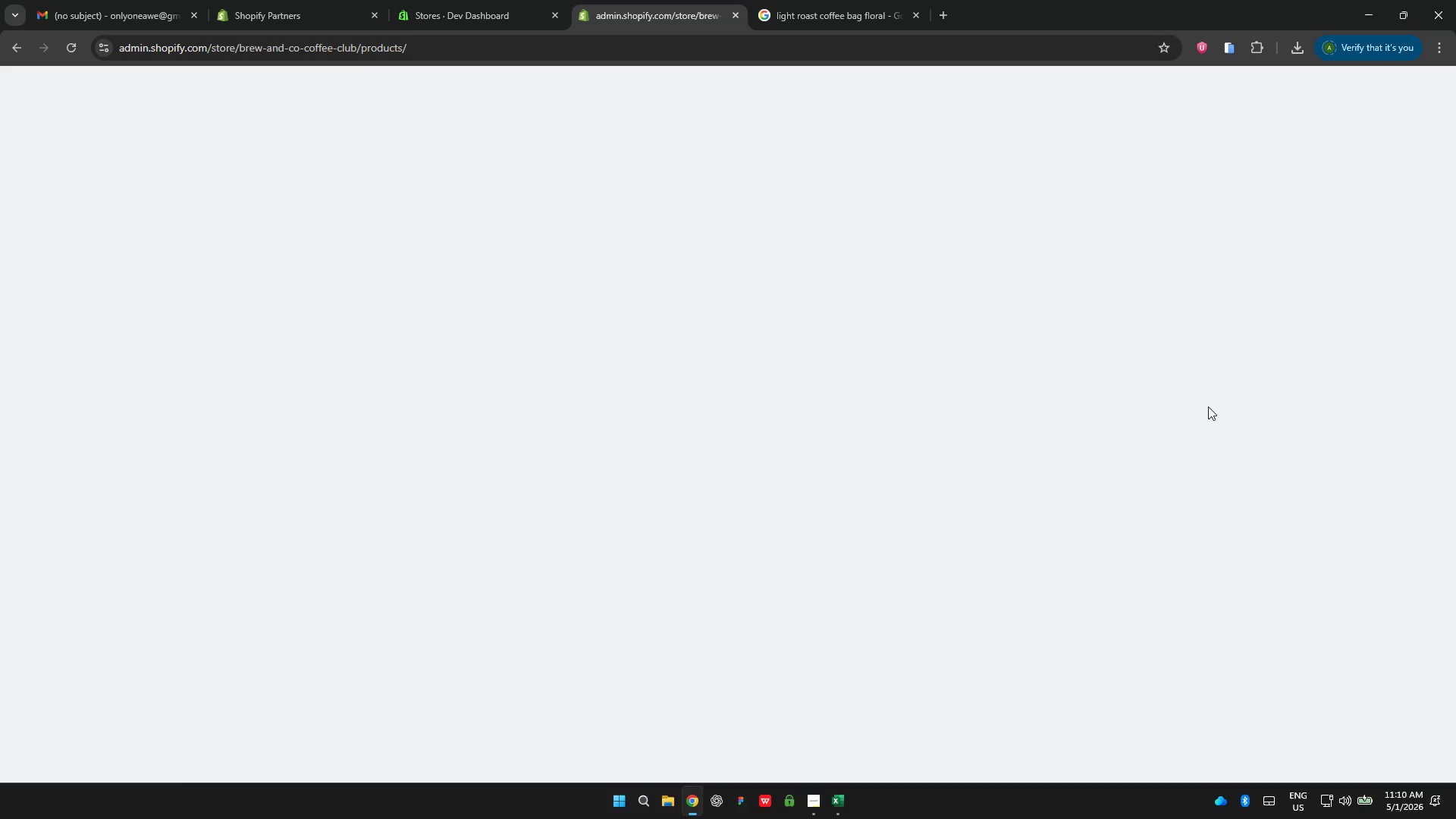 
left_click([493, 304])
 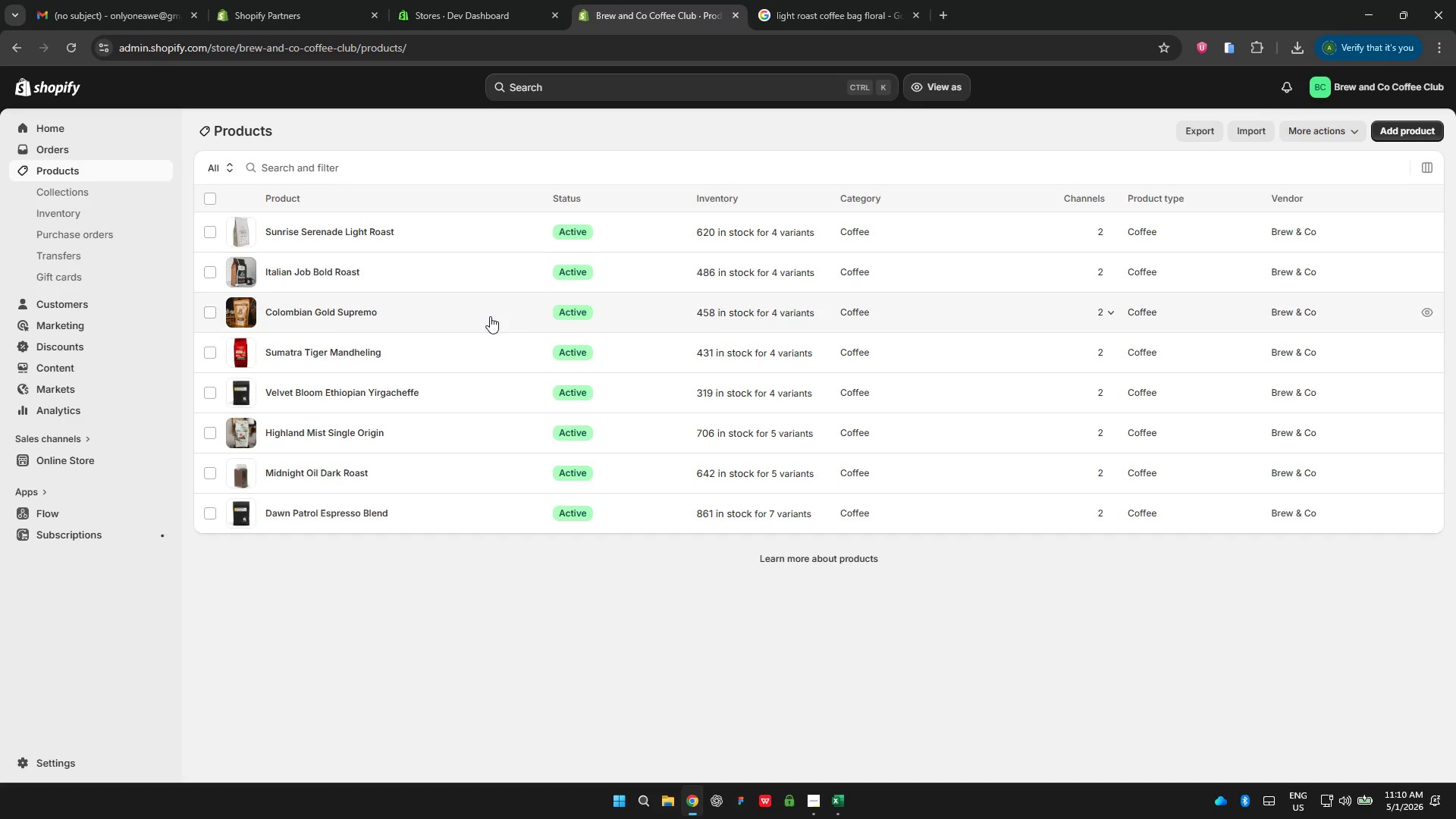 
left_click([490, 316])
 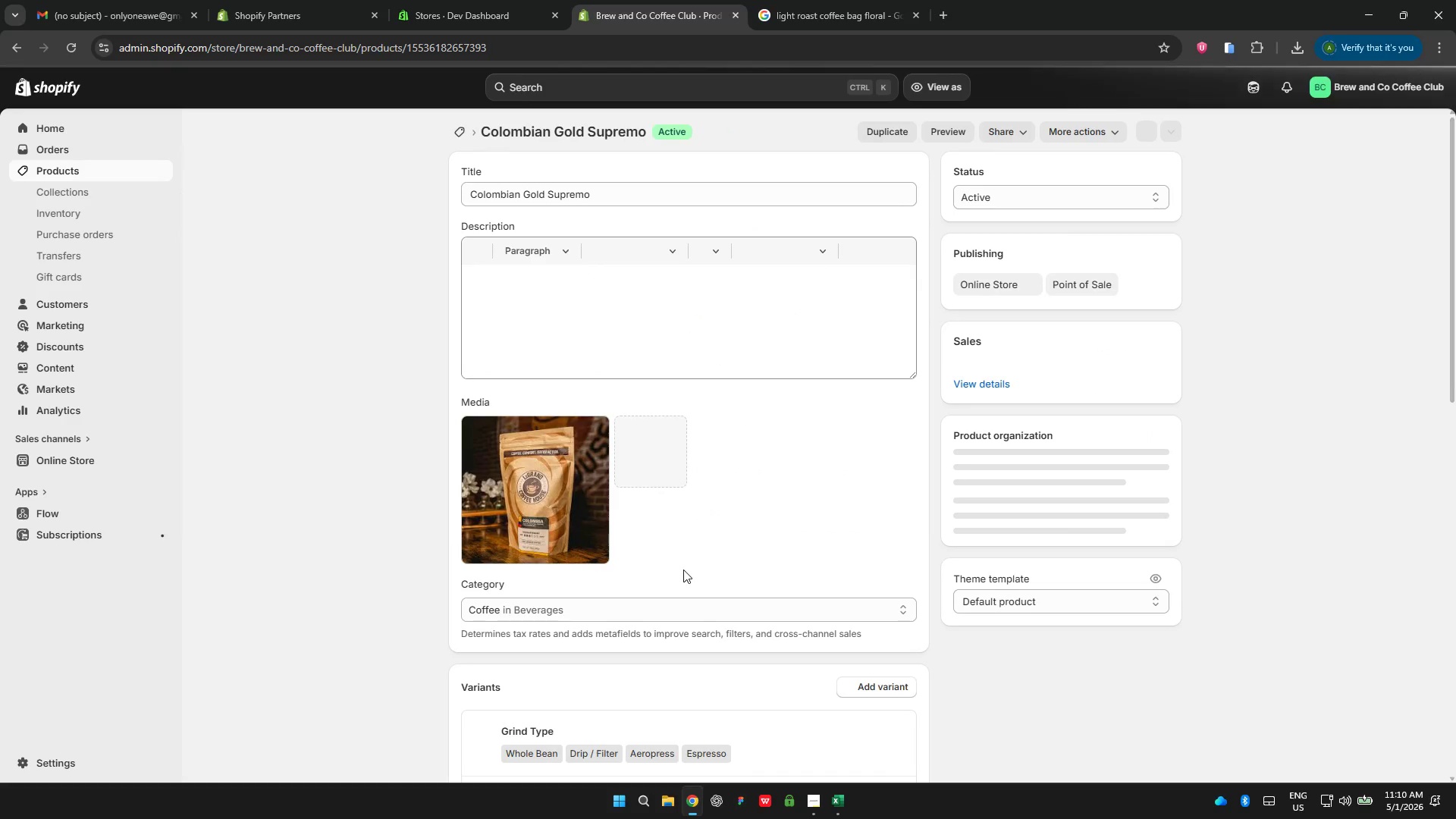 
wait(5.75)
 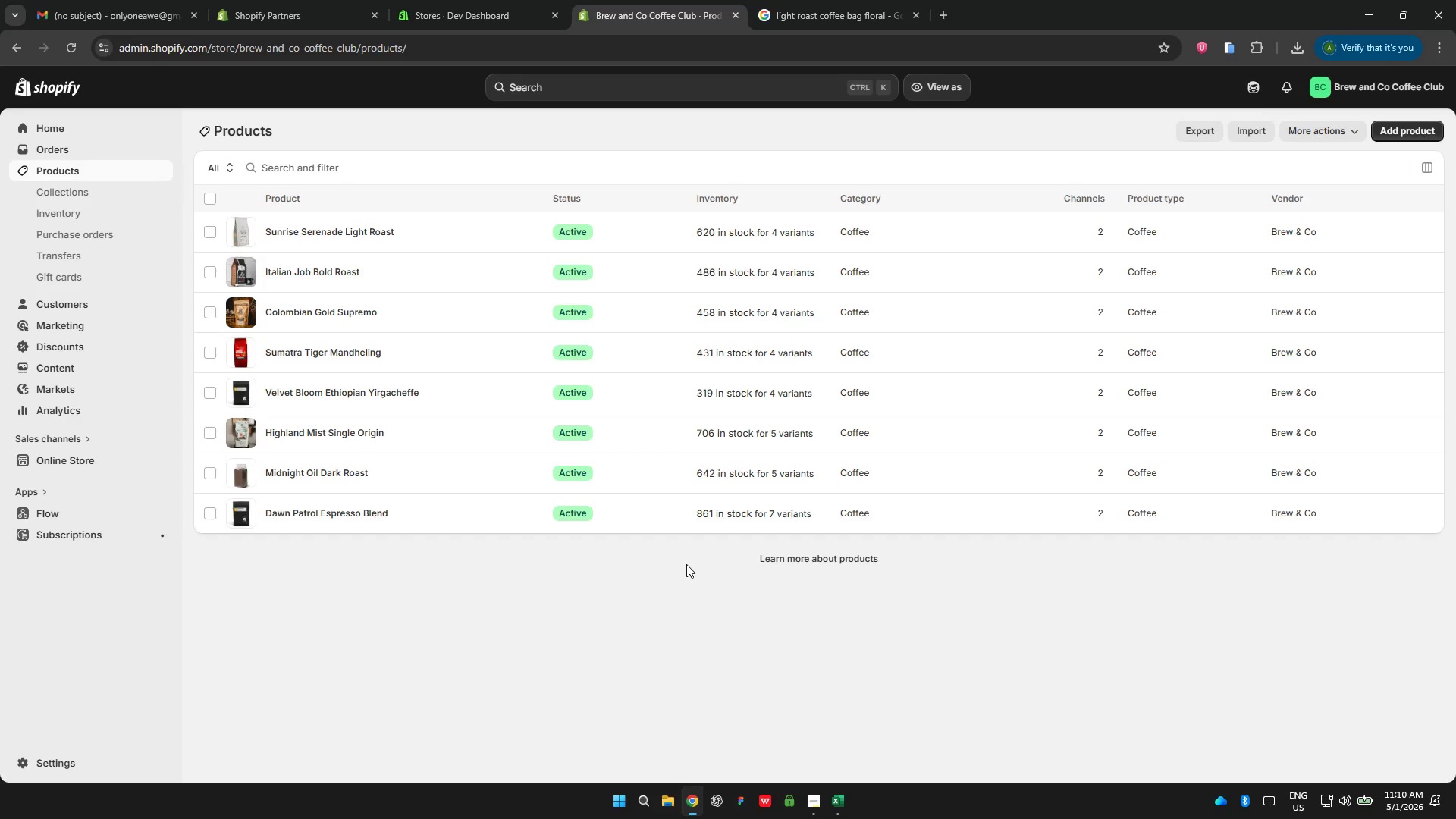 
scroll: coordinate [818, 600], scroll_direction: down, amount: 15.0
 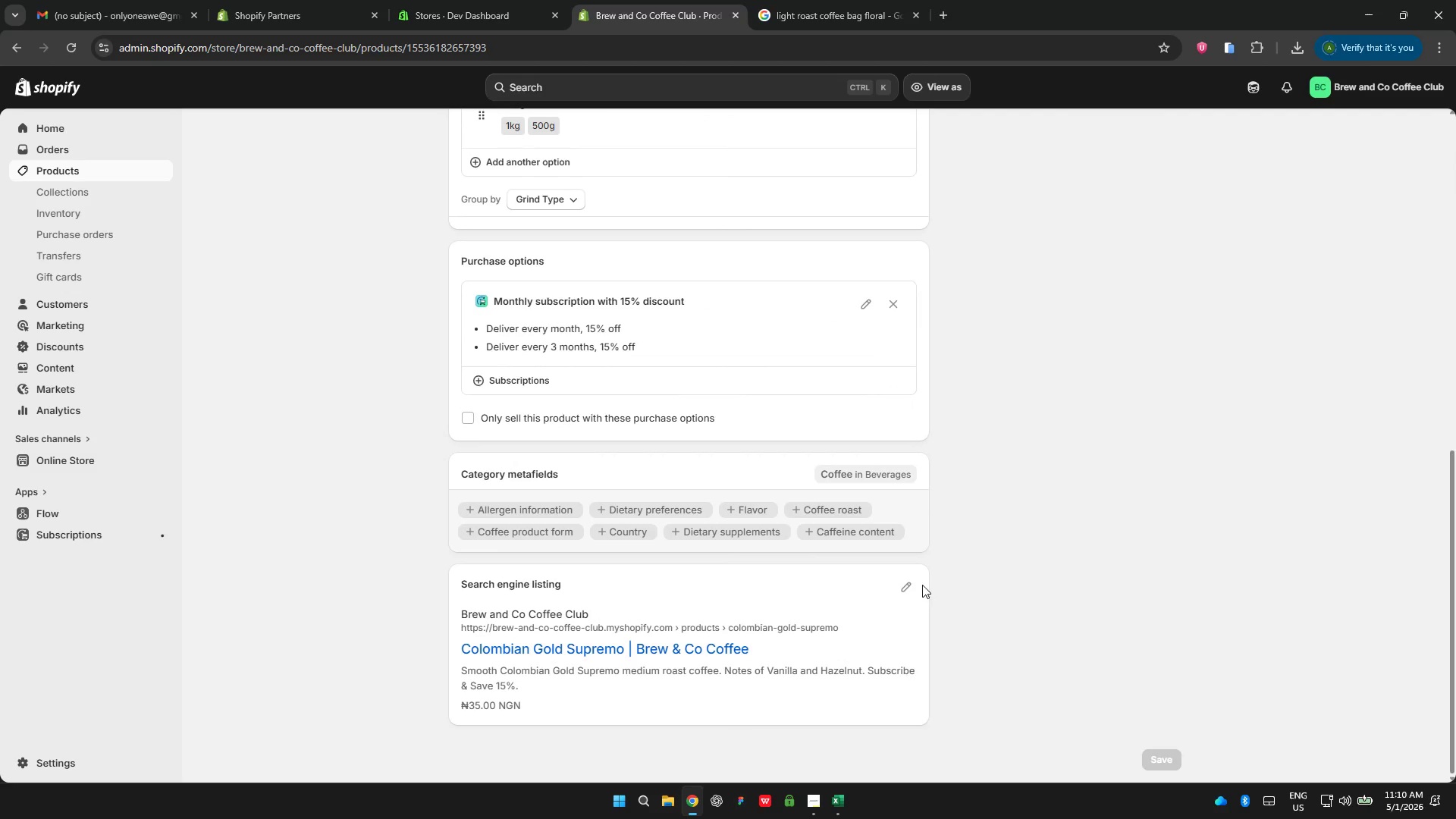 
mouse_move([899, 594])
 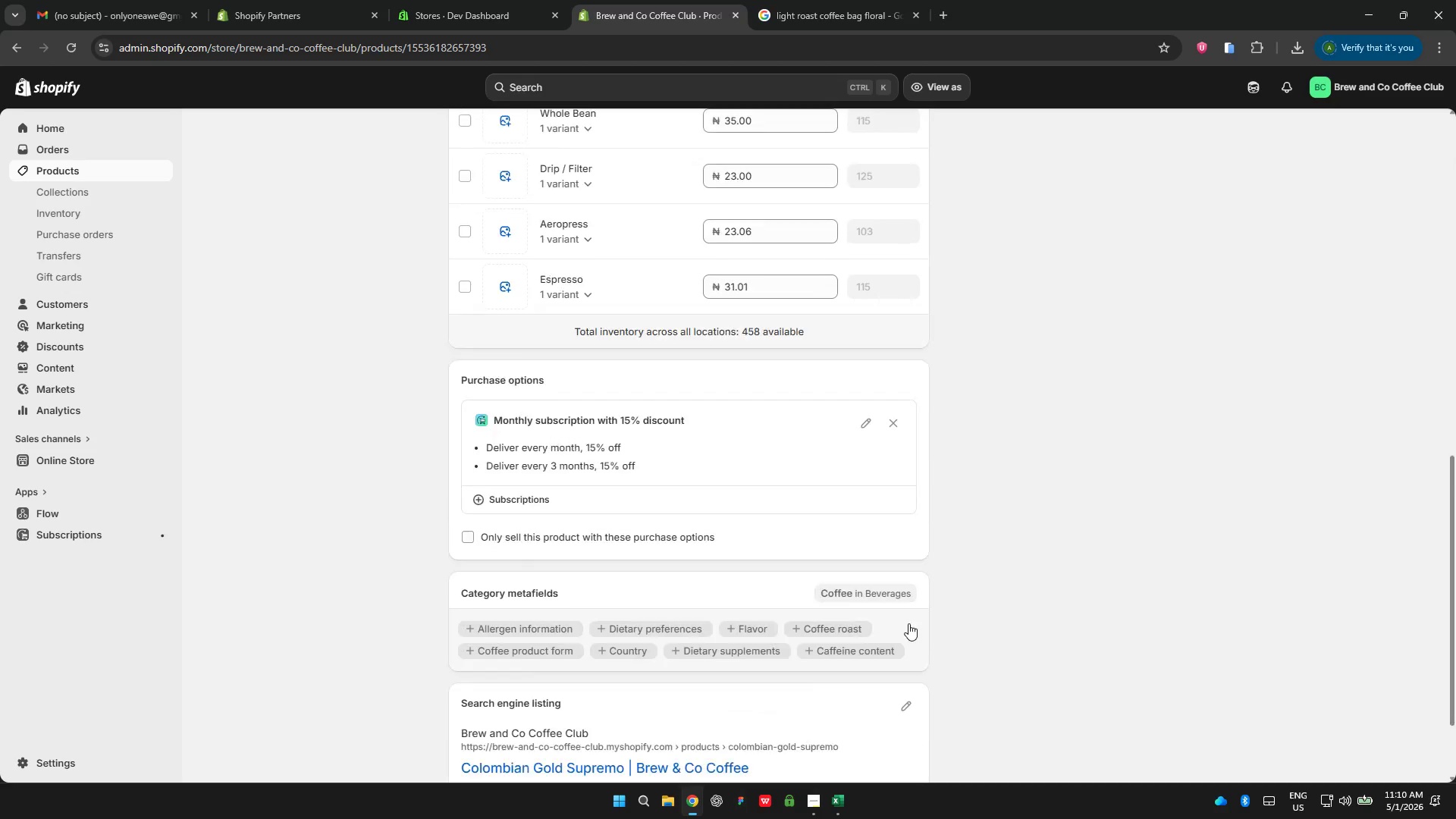 
scroll: coordinate [911, 622], scroll_direction: down, amount: 6.0
 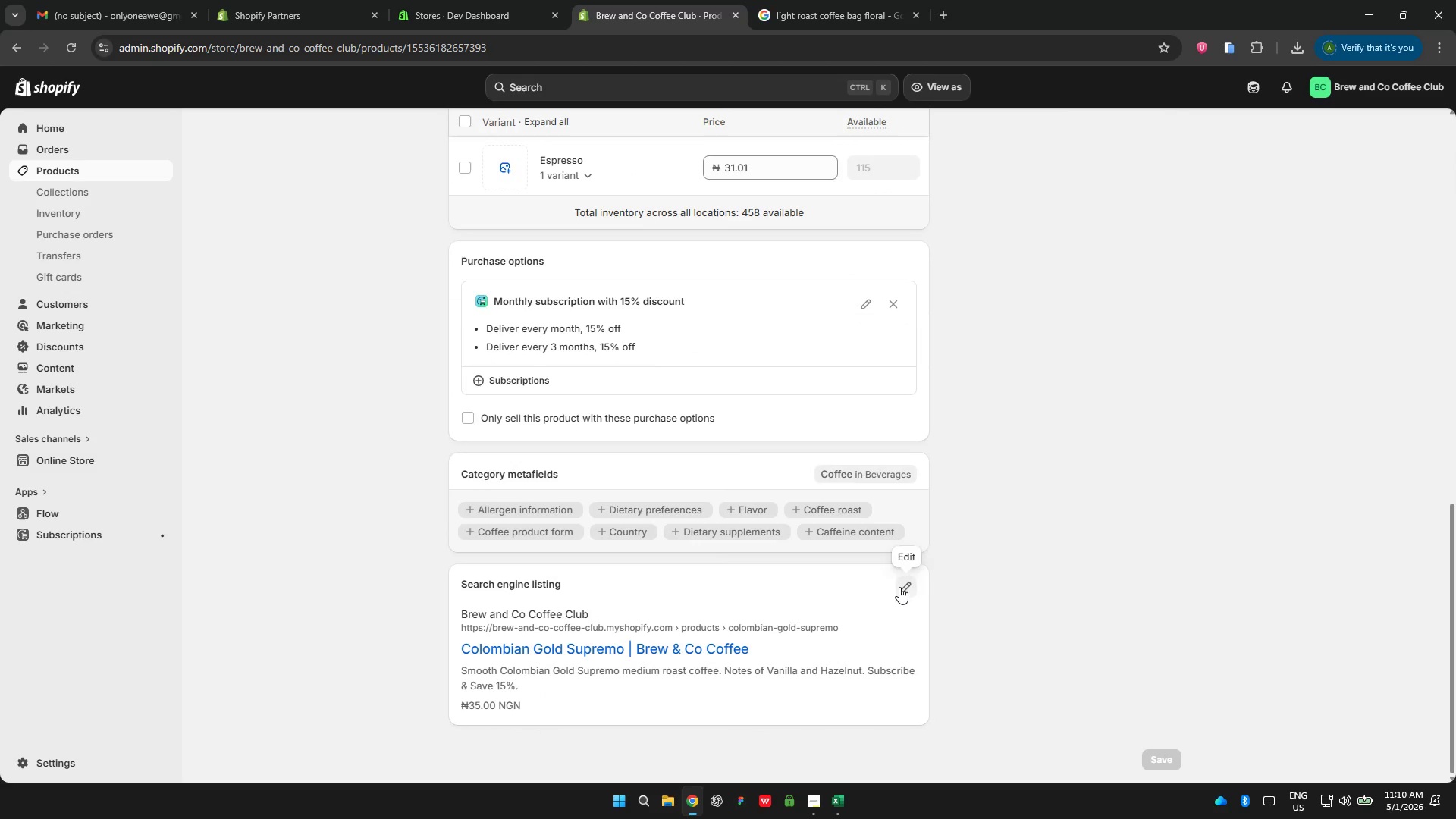 
left_click([900, 587])
 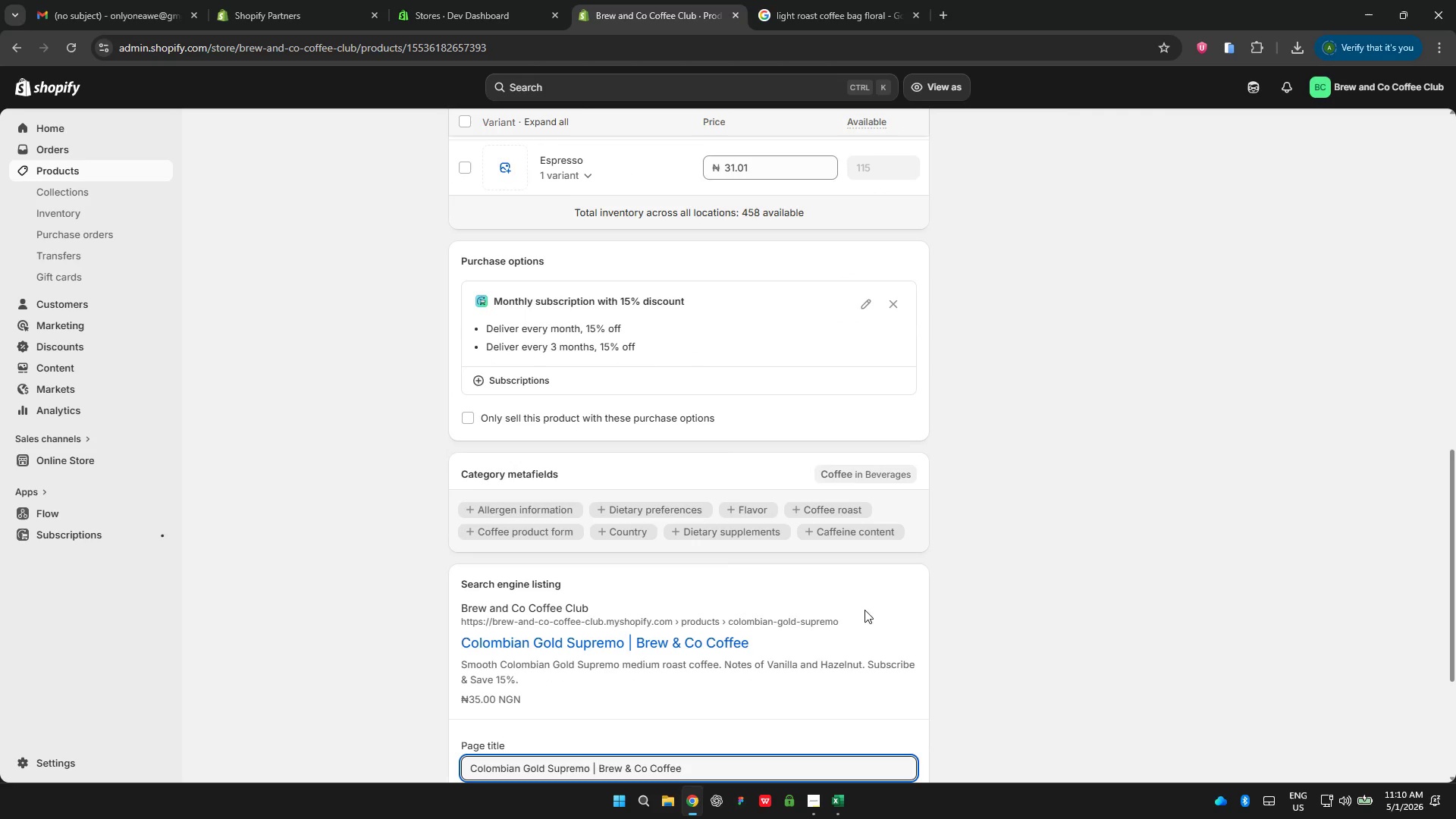 
scroll: coordinate [667, 665], scroll_direction: down, amount: 3.0
 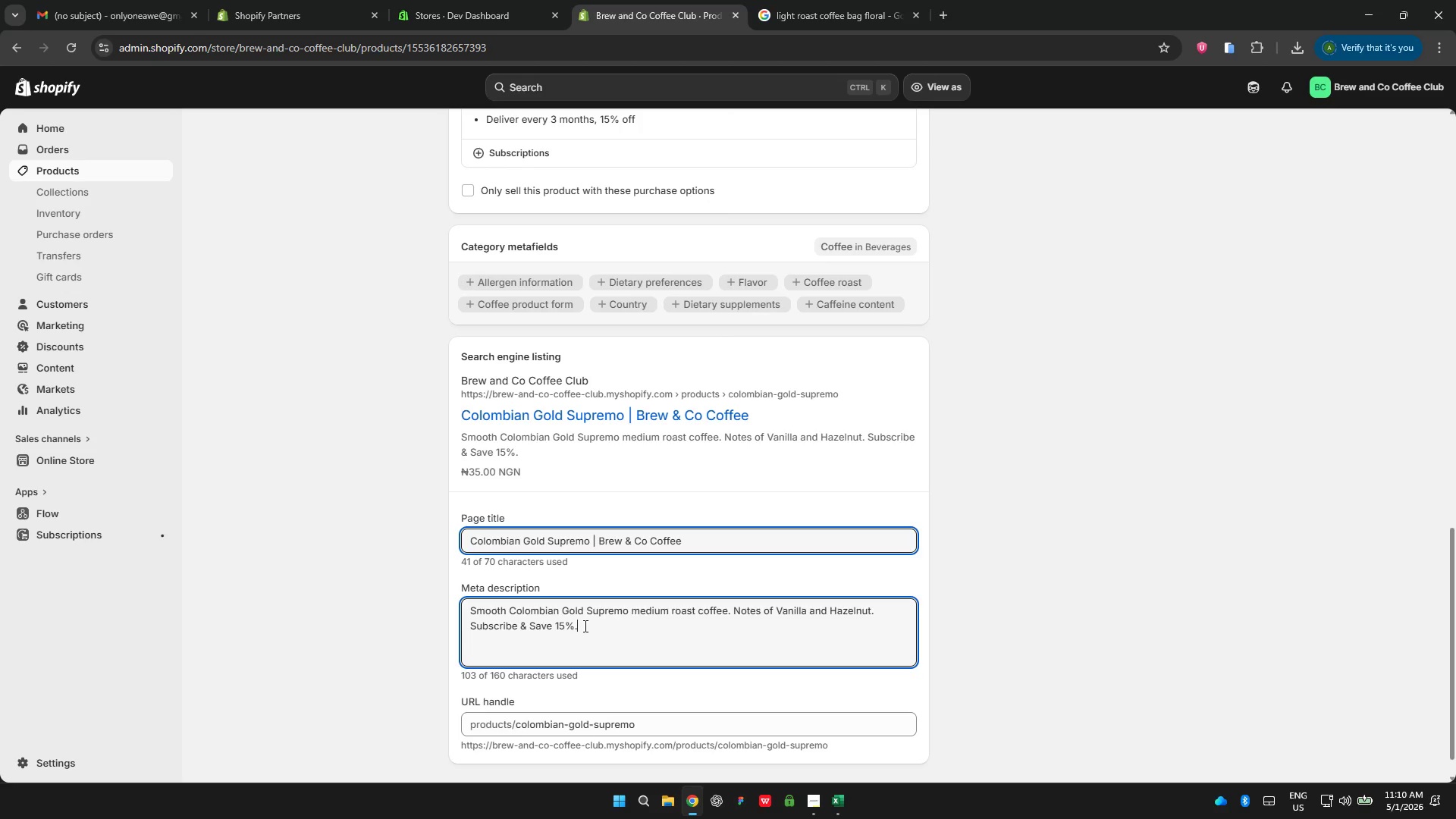 
key(Backspace)
type( on recurring coffee delivery.)
 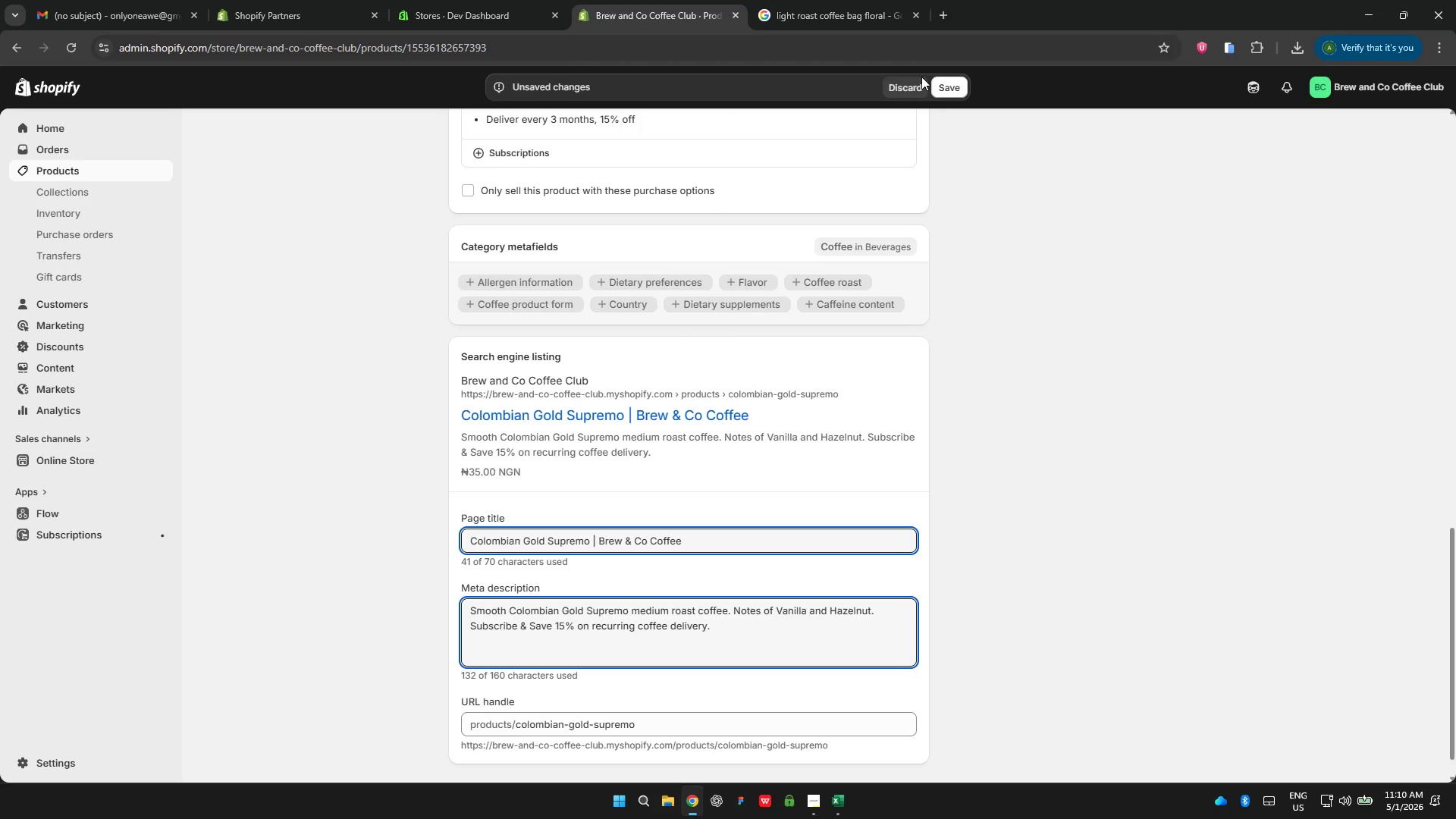 
left_click([946, 89])
 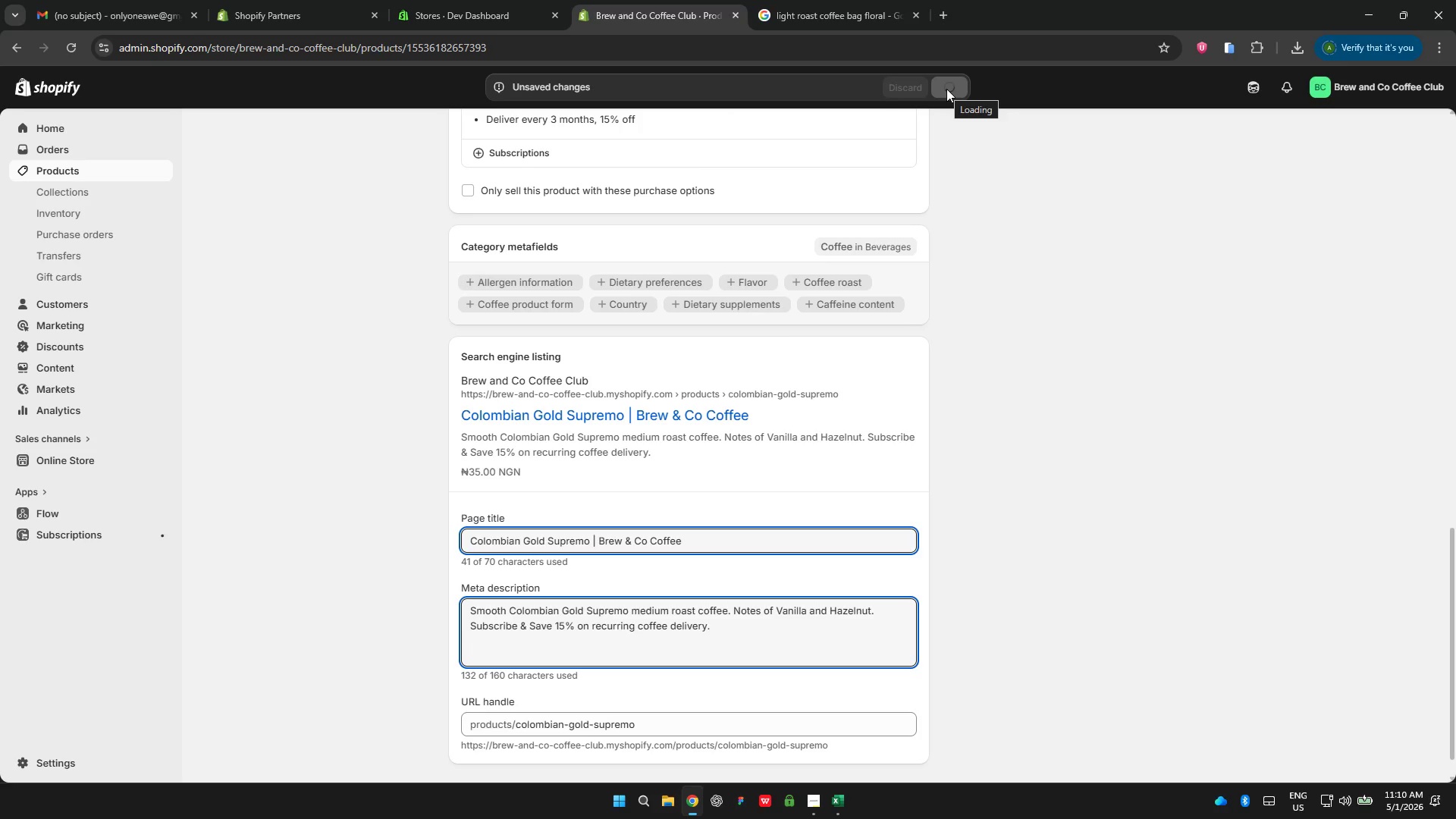 
wait(12.7)
 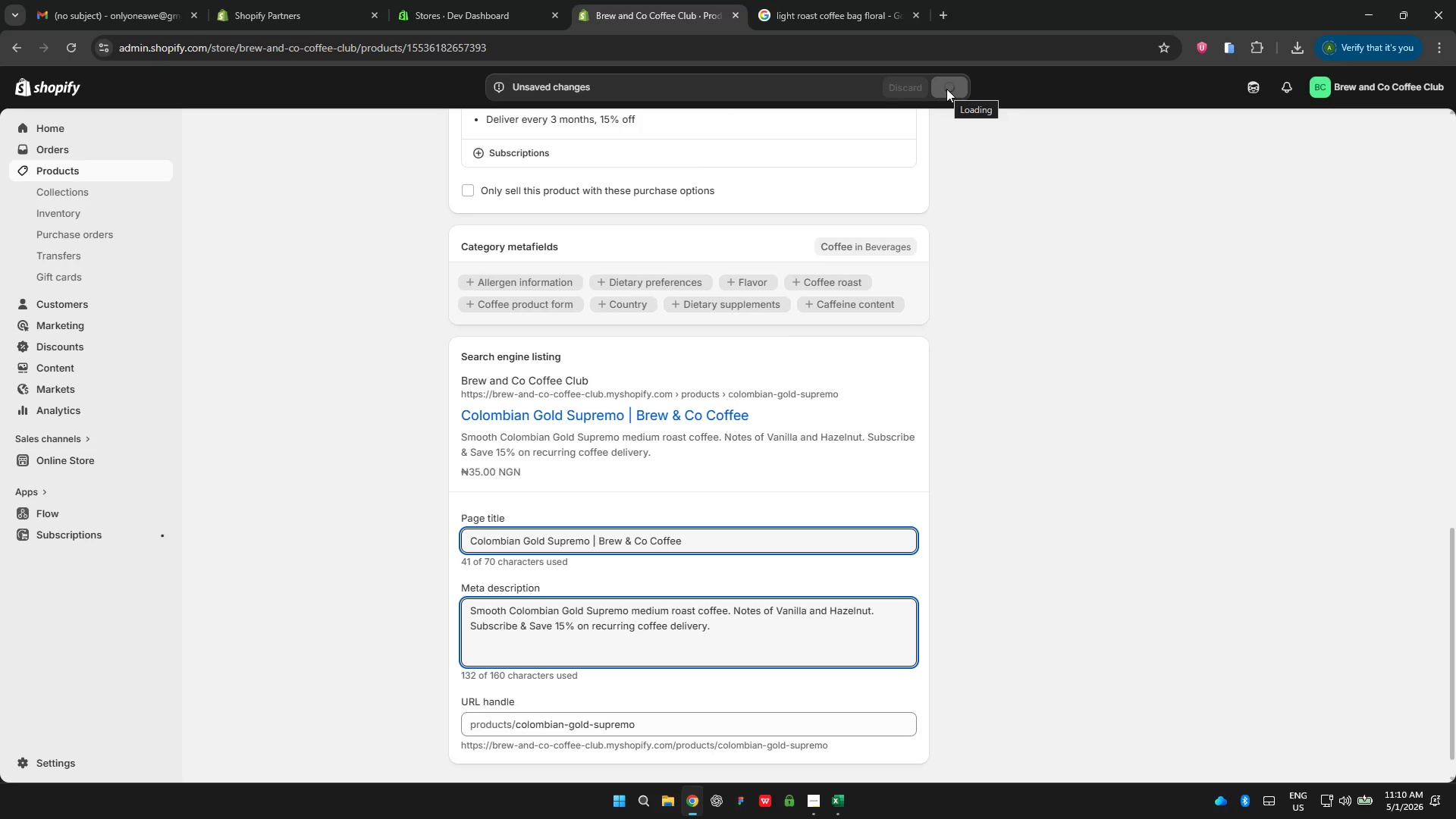 
left_click_drag(start_coordinate=[601, 44], to_coordinate=[407, 43])
 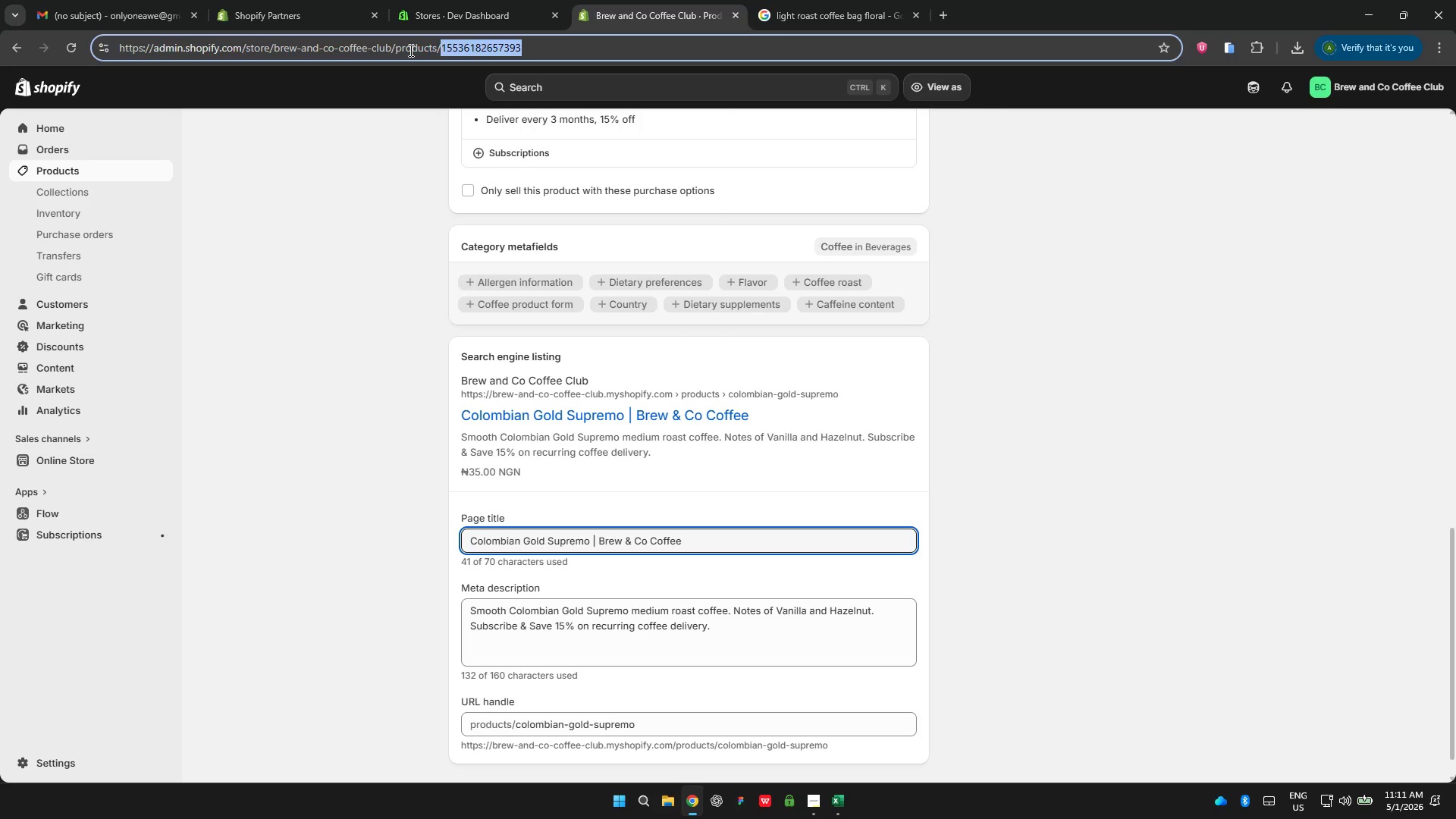 
key(Backspace)
 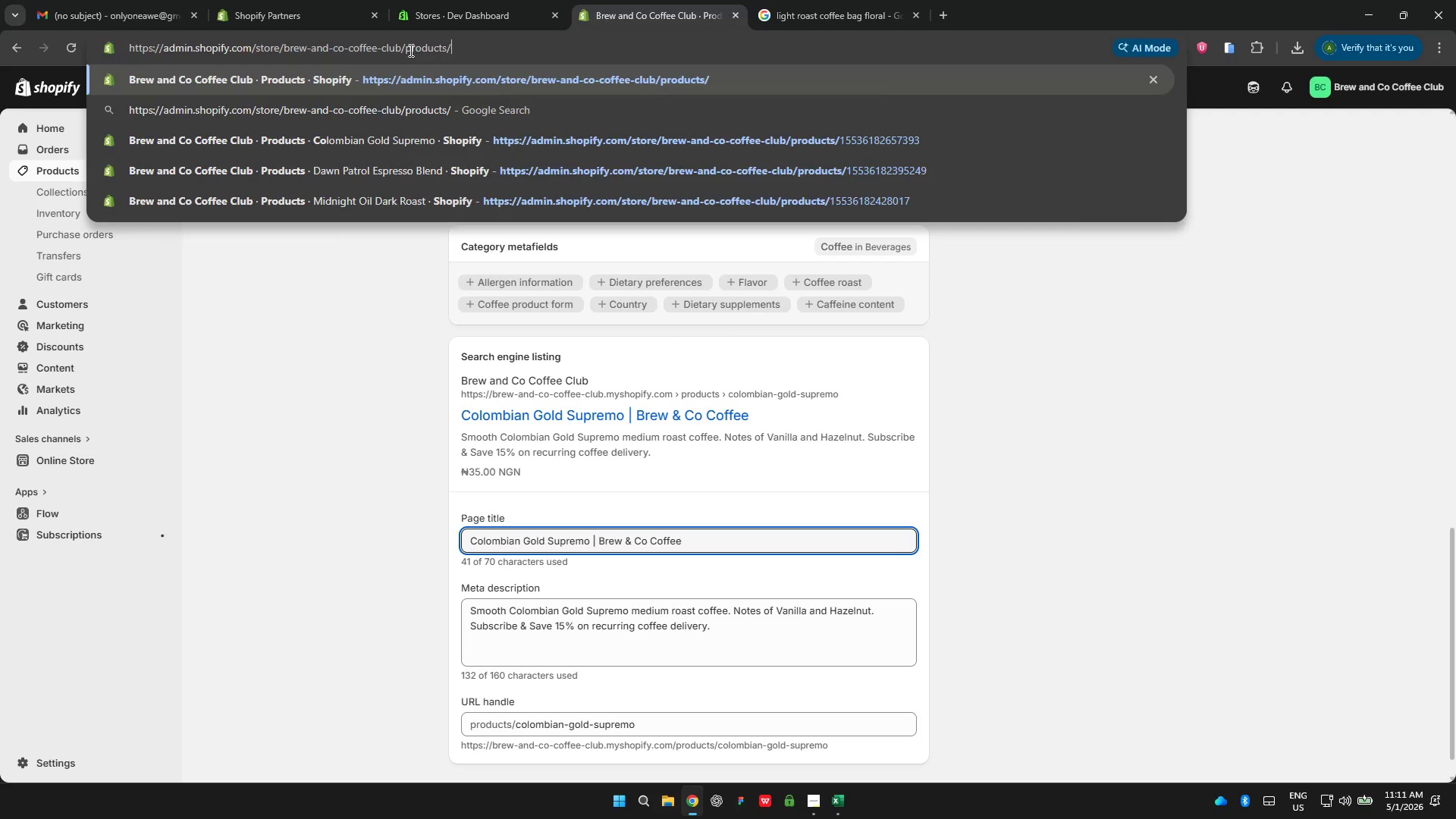 
key(Enter)
 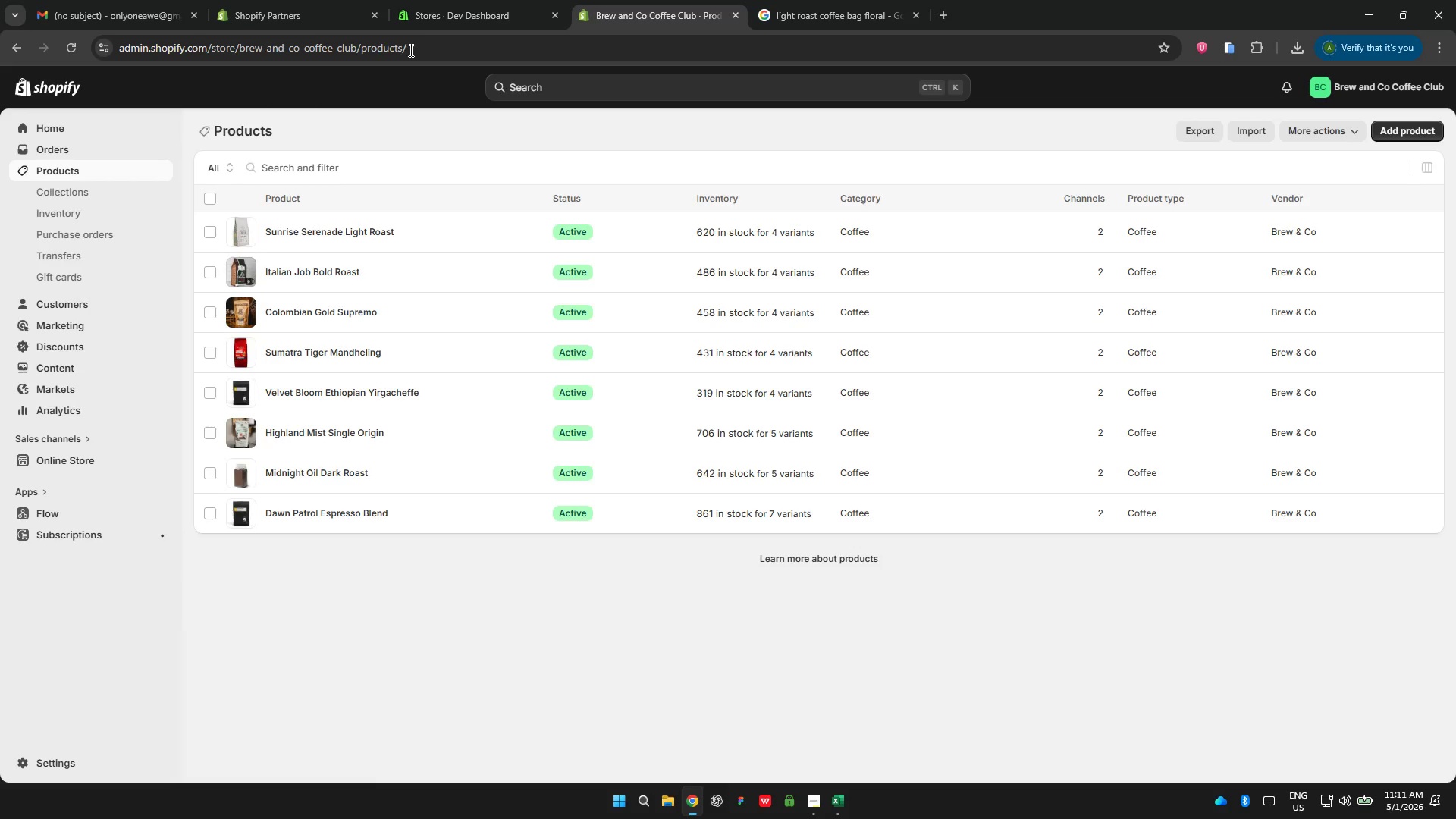 
wait(10.59)
 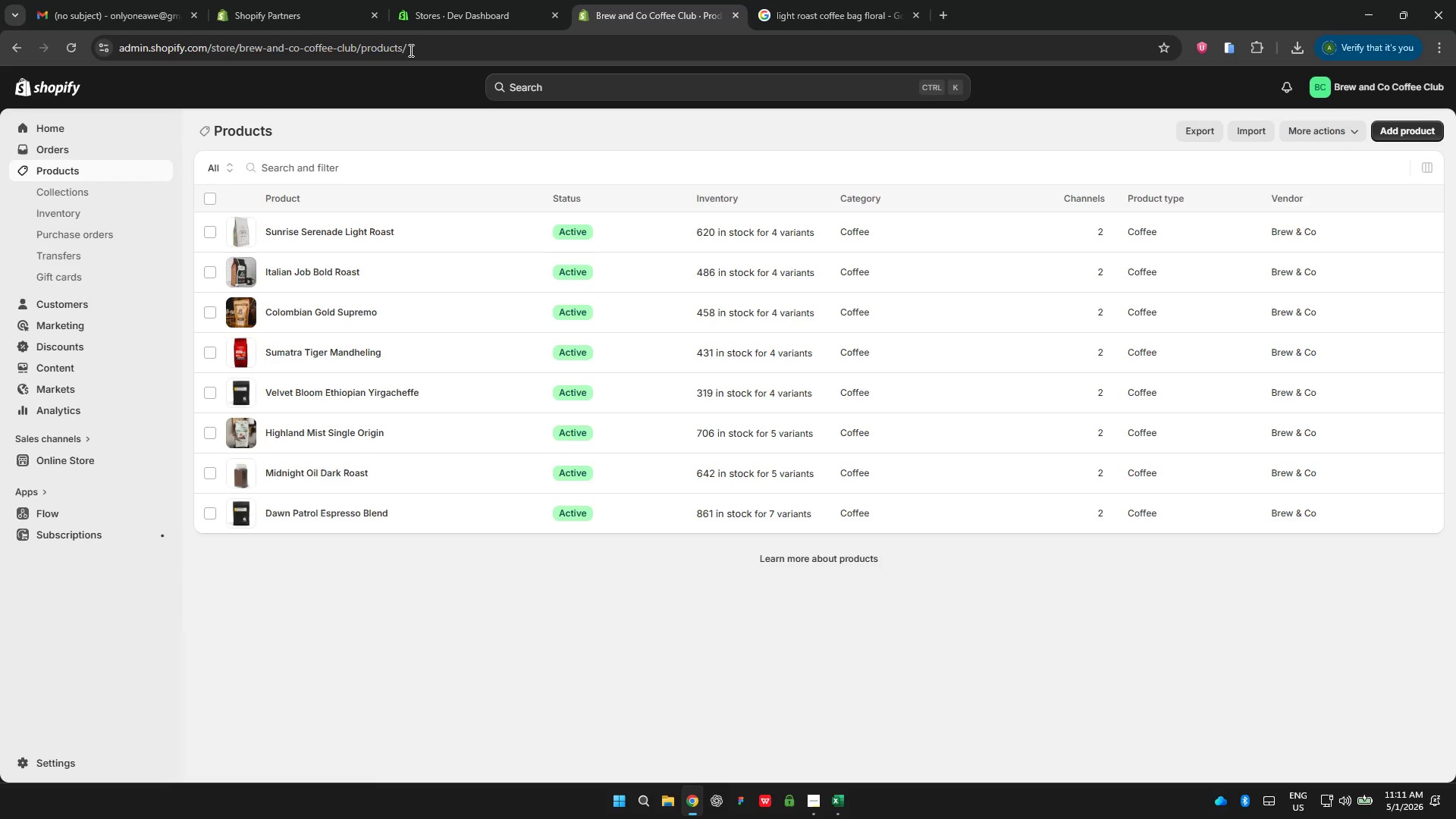 
left_click([416, 234])
 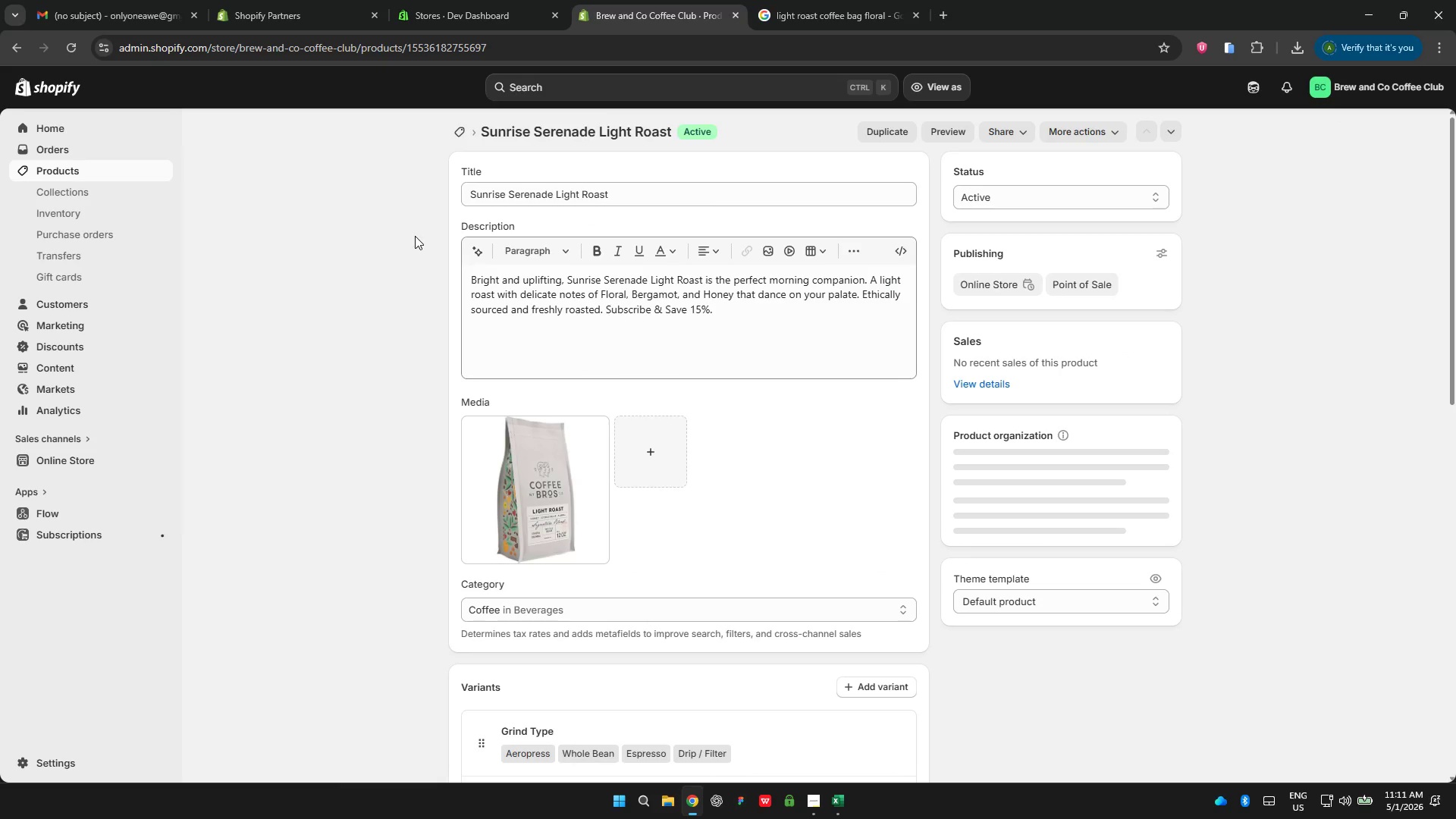 
wait(6.8)
 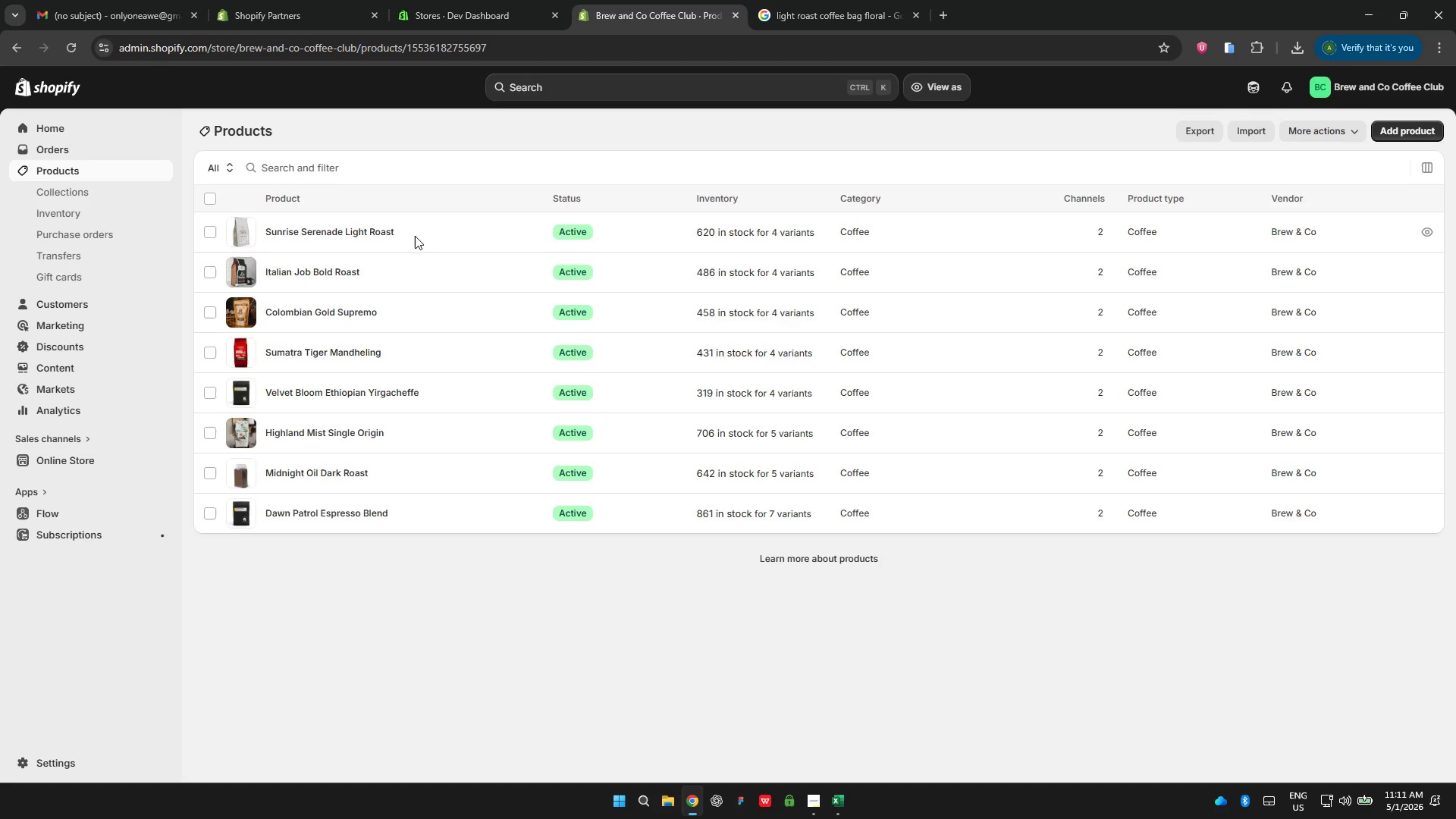 
scroll: coordinate [441, 463], scroll_direction: down, amount: 1.0
 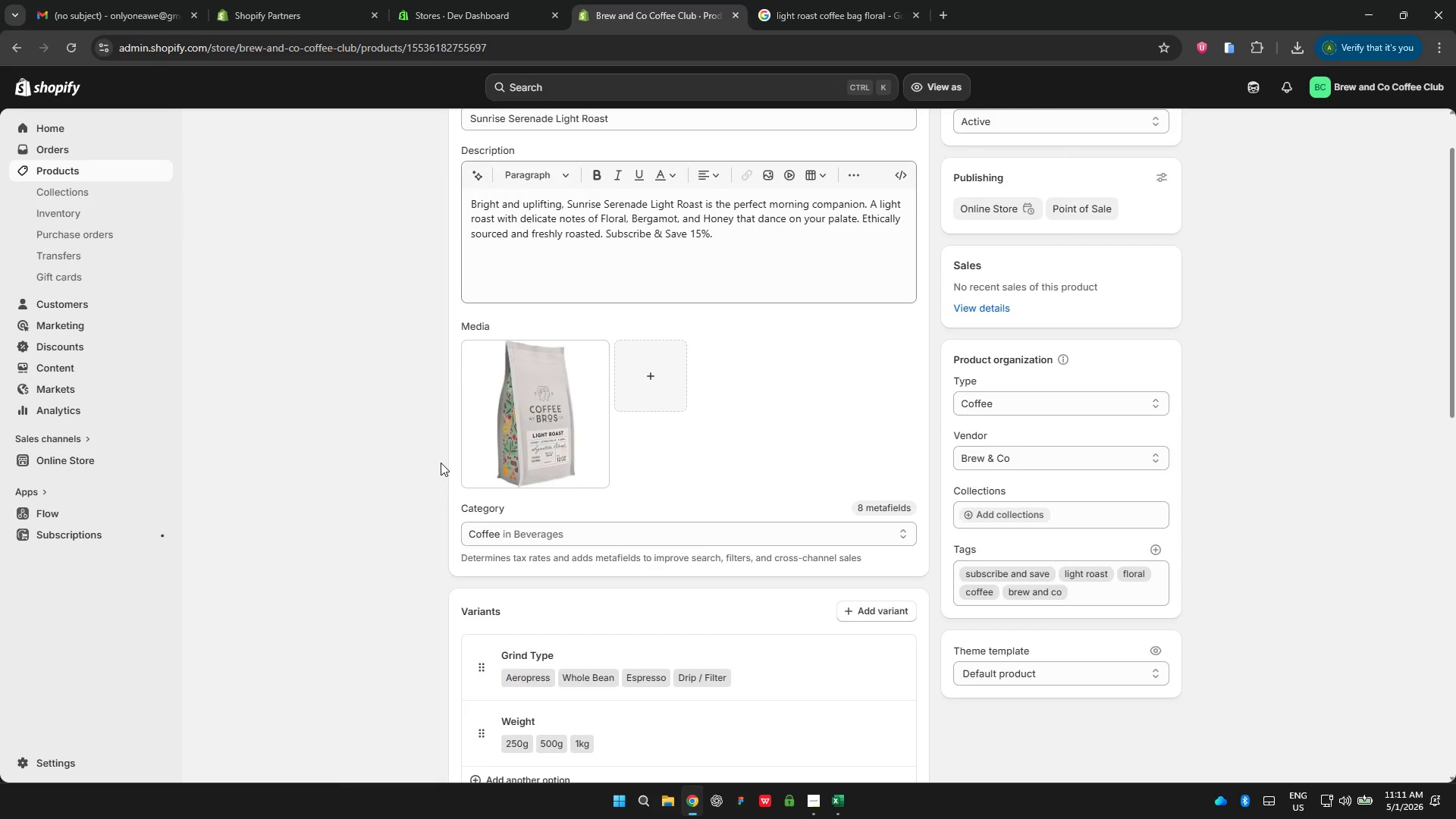 
scroll: coordinate [443, 460], scroll_direction: up, amount: 2.0
 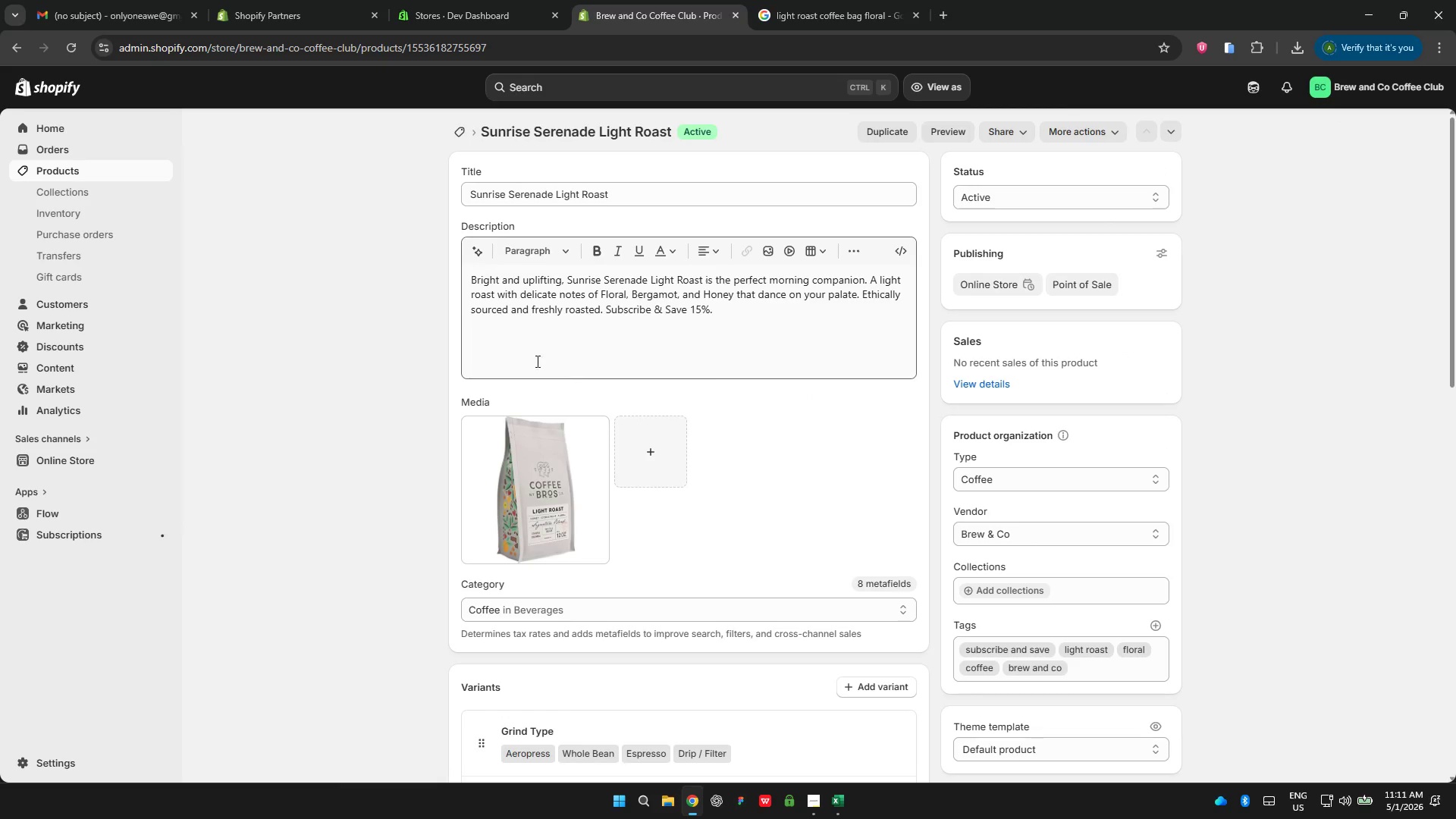 
scroll: coordinate [436, 399], scroll_direction: down, amount: 17.0
 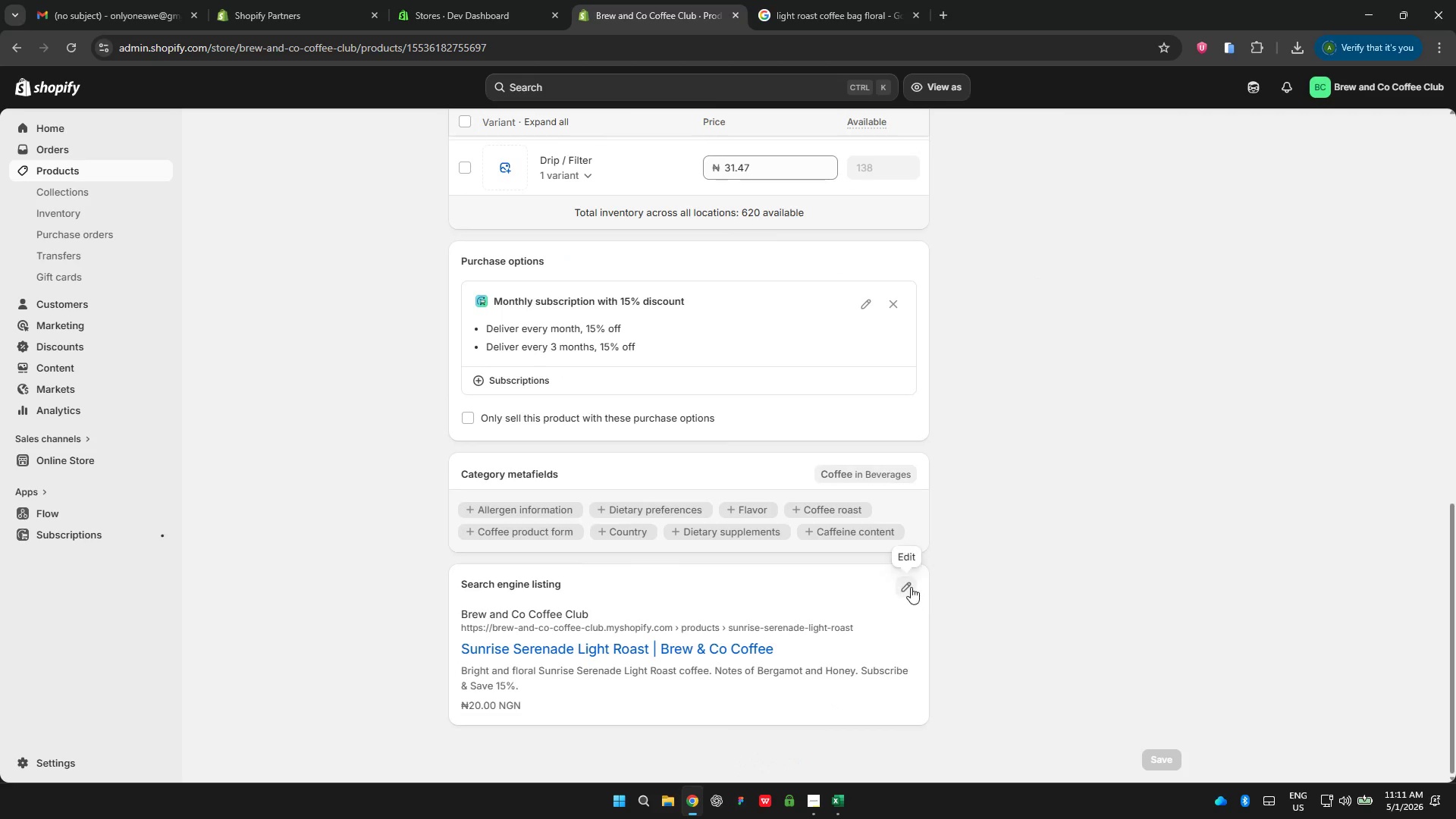 
left_click([910, 587])
 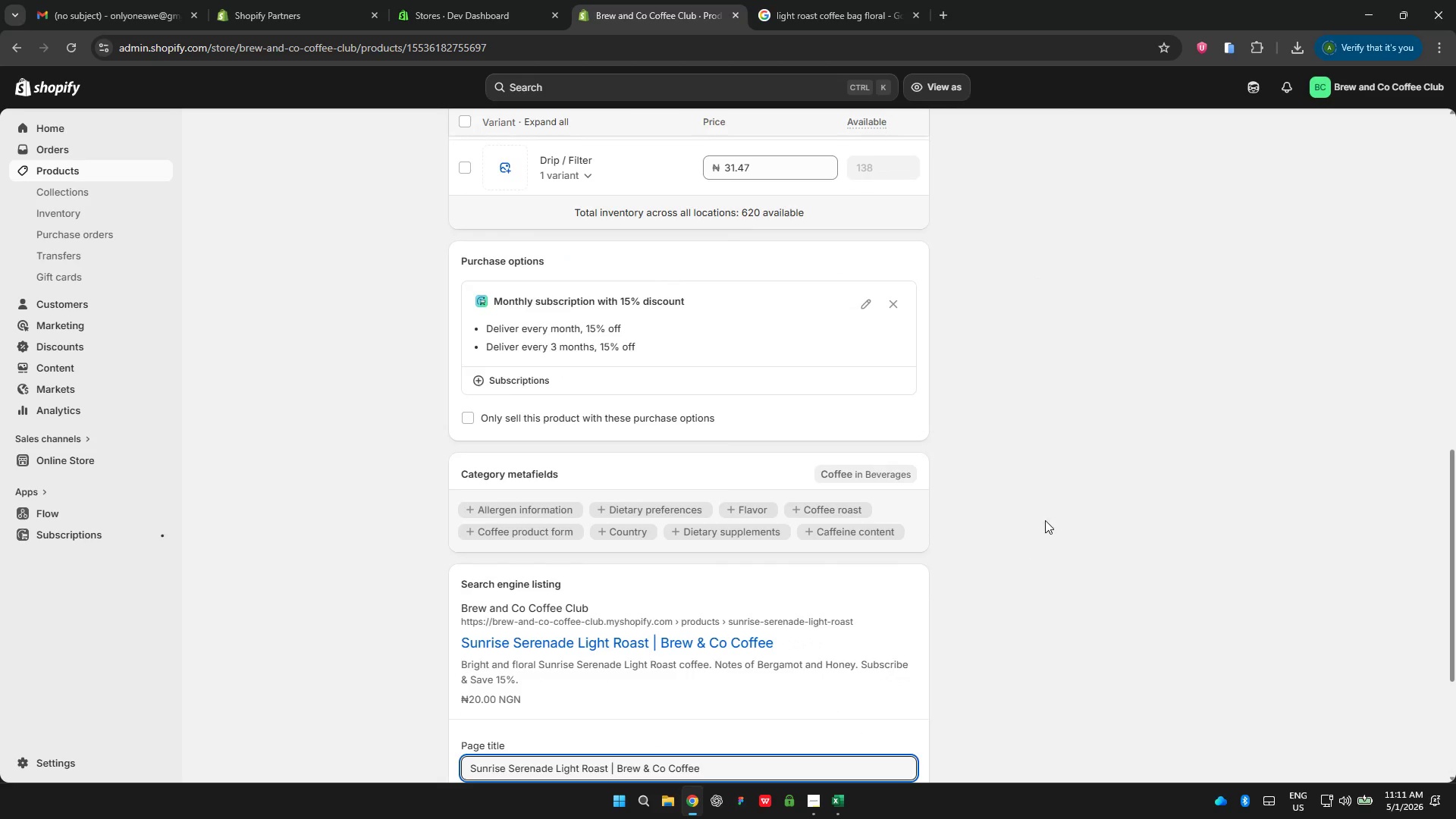 
scroll: coordinate [1045, 520], scroll_direction: down, amount: 4.0
 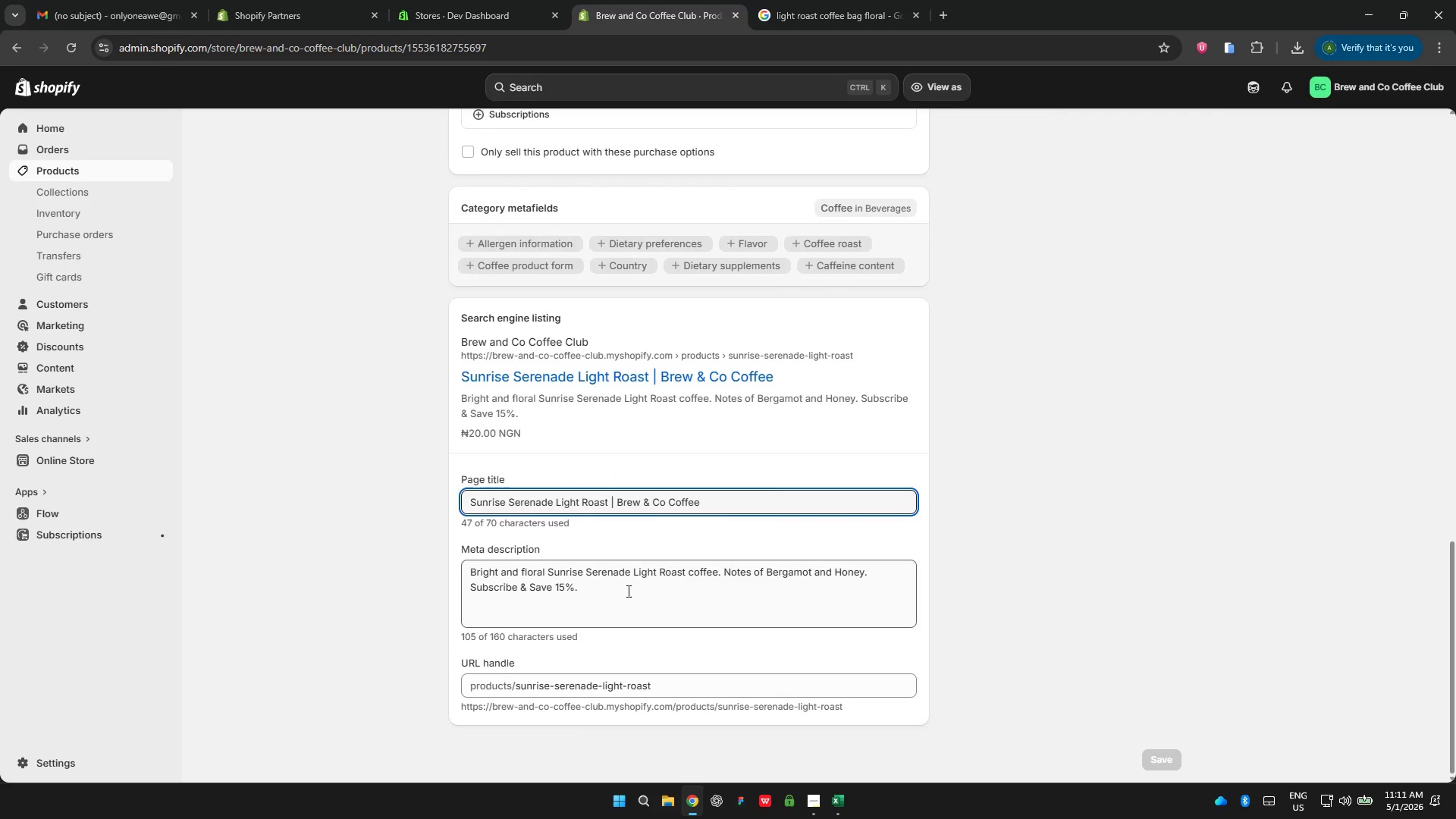 
left_click([627, 591])
 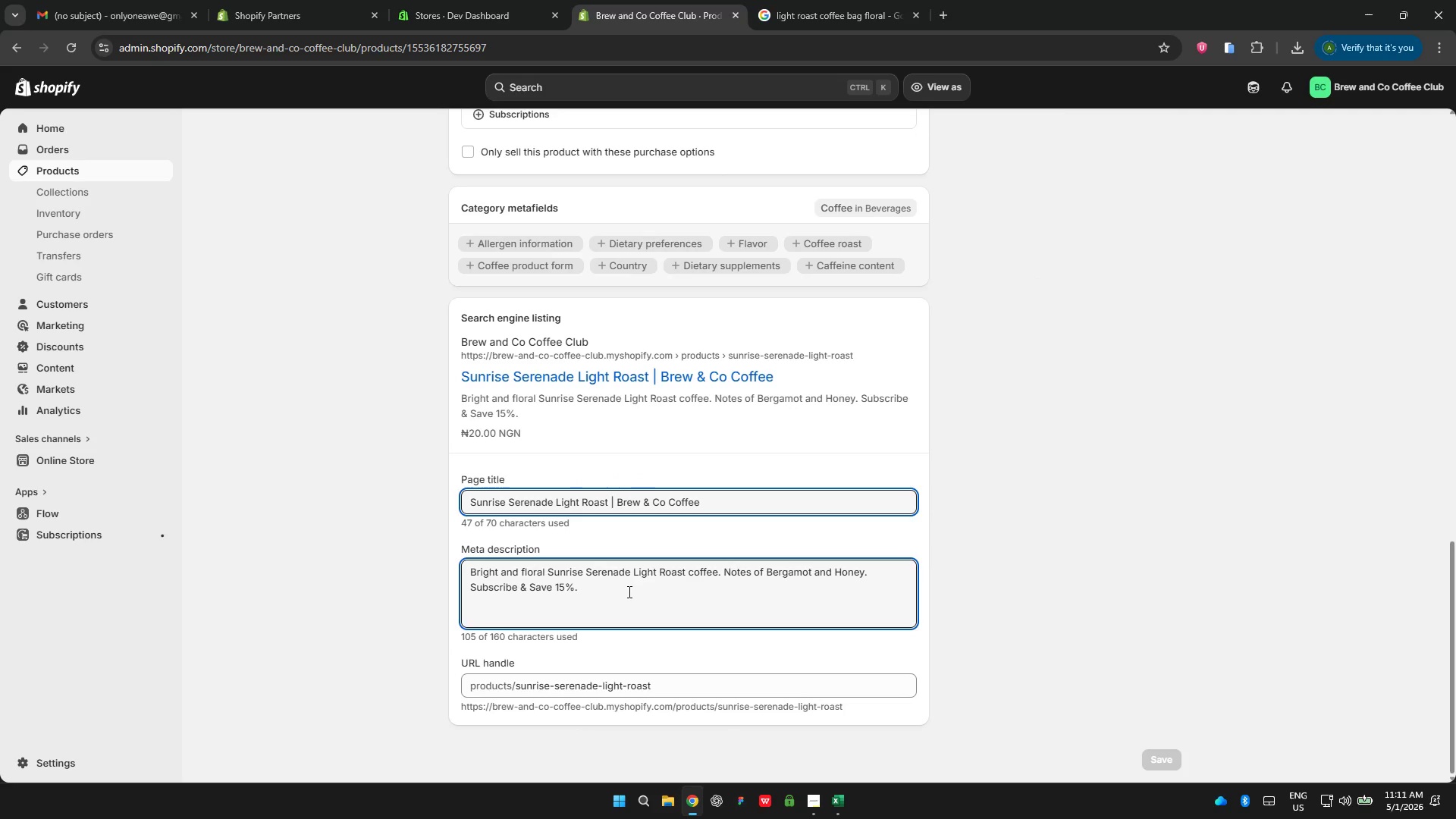 
key(Backspace)
type( on monthly delivery.)
 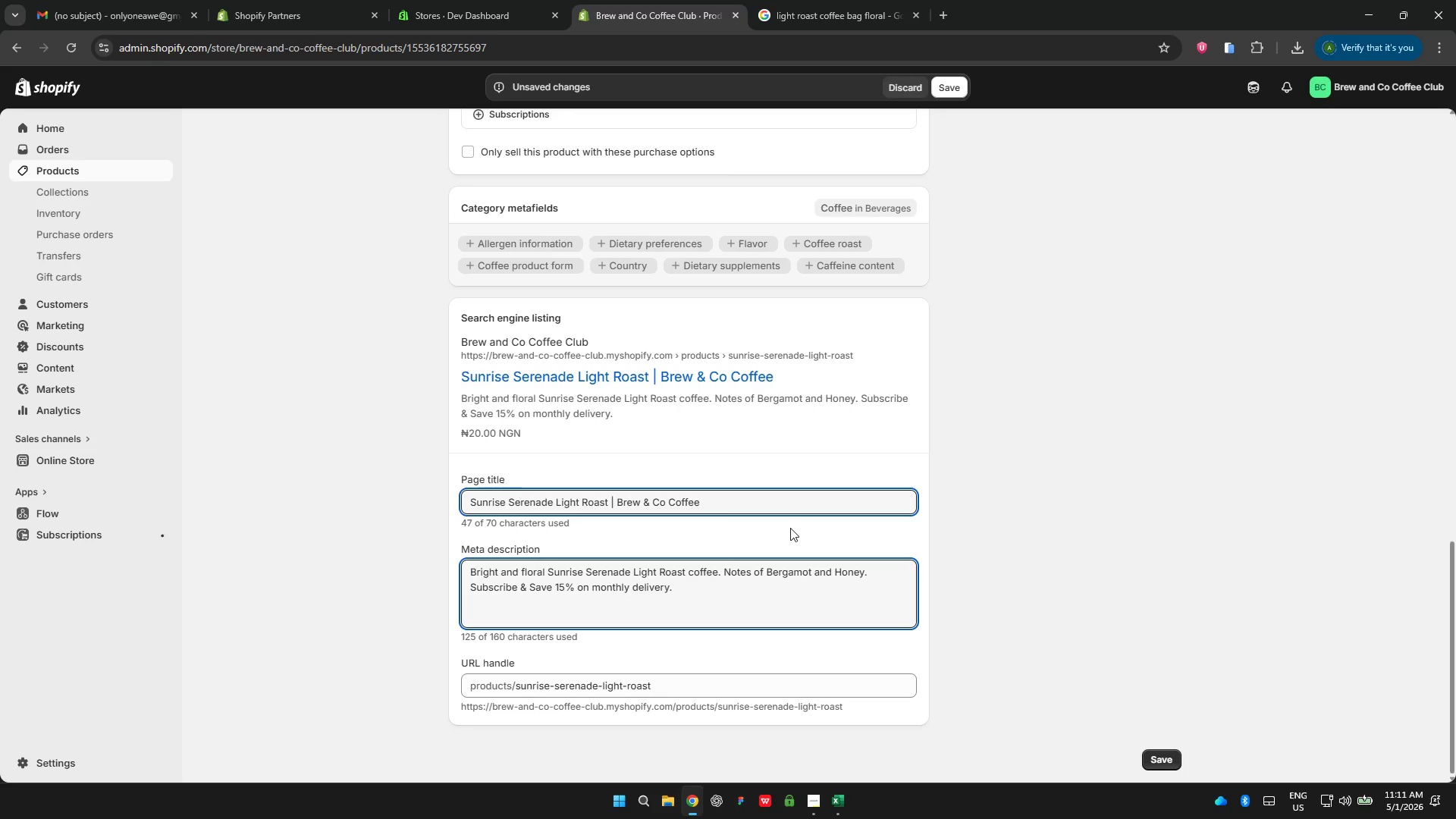 
wait(5.16)
 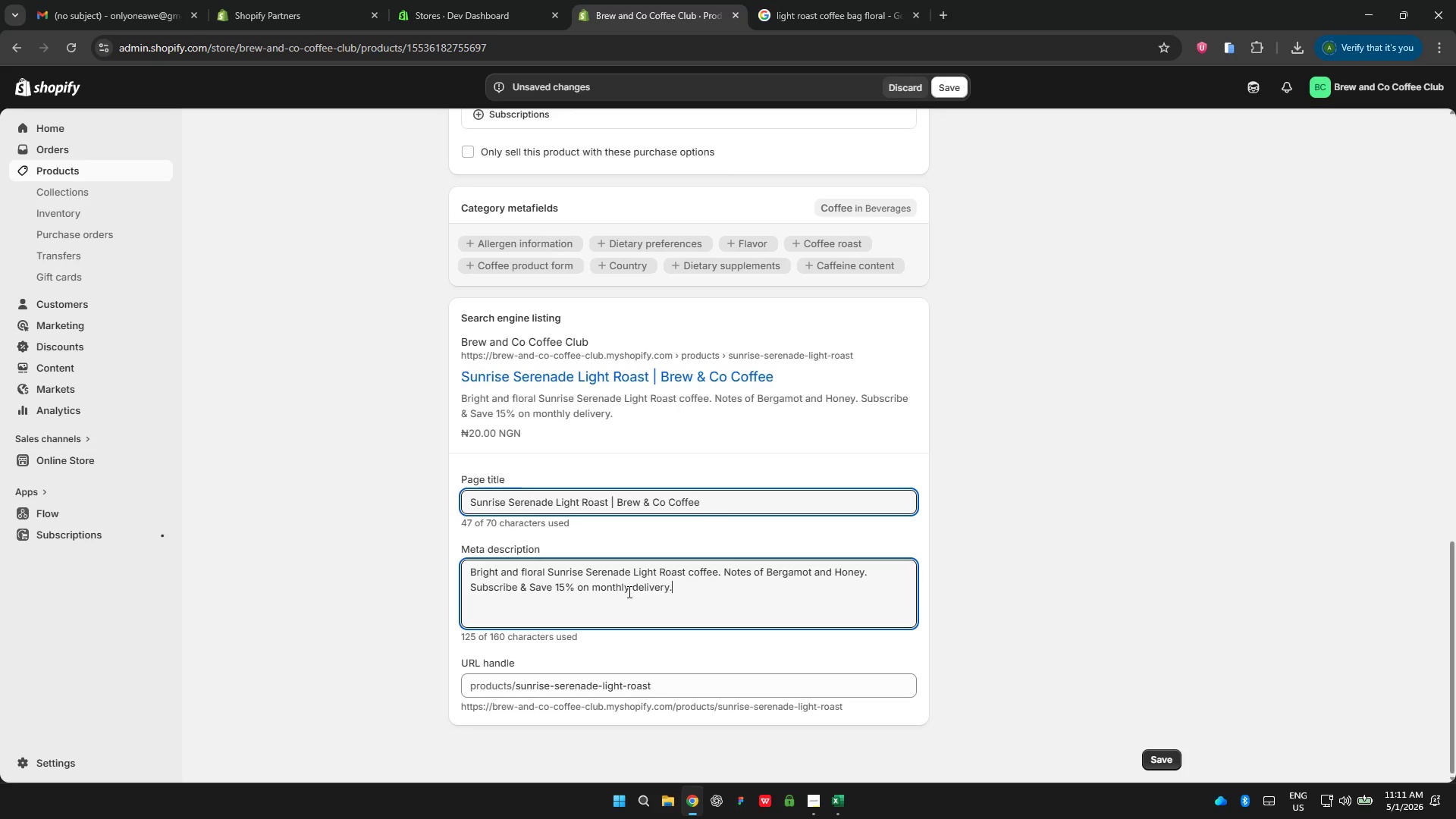 
left_click([938, 79])
 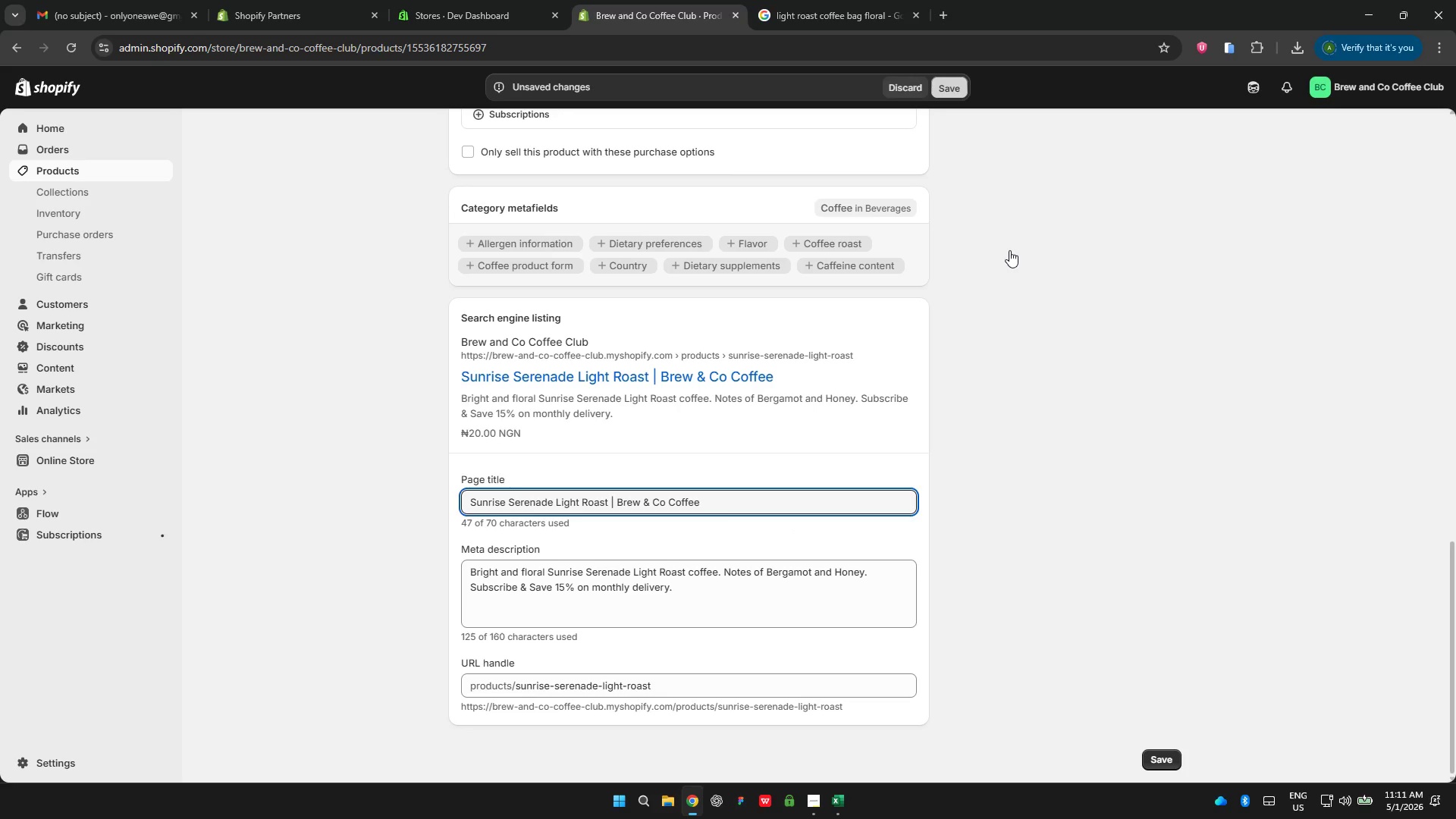 
scroll: coordinate [795, 189], scroll_direction: up, amount: 25.0
 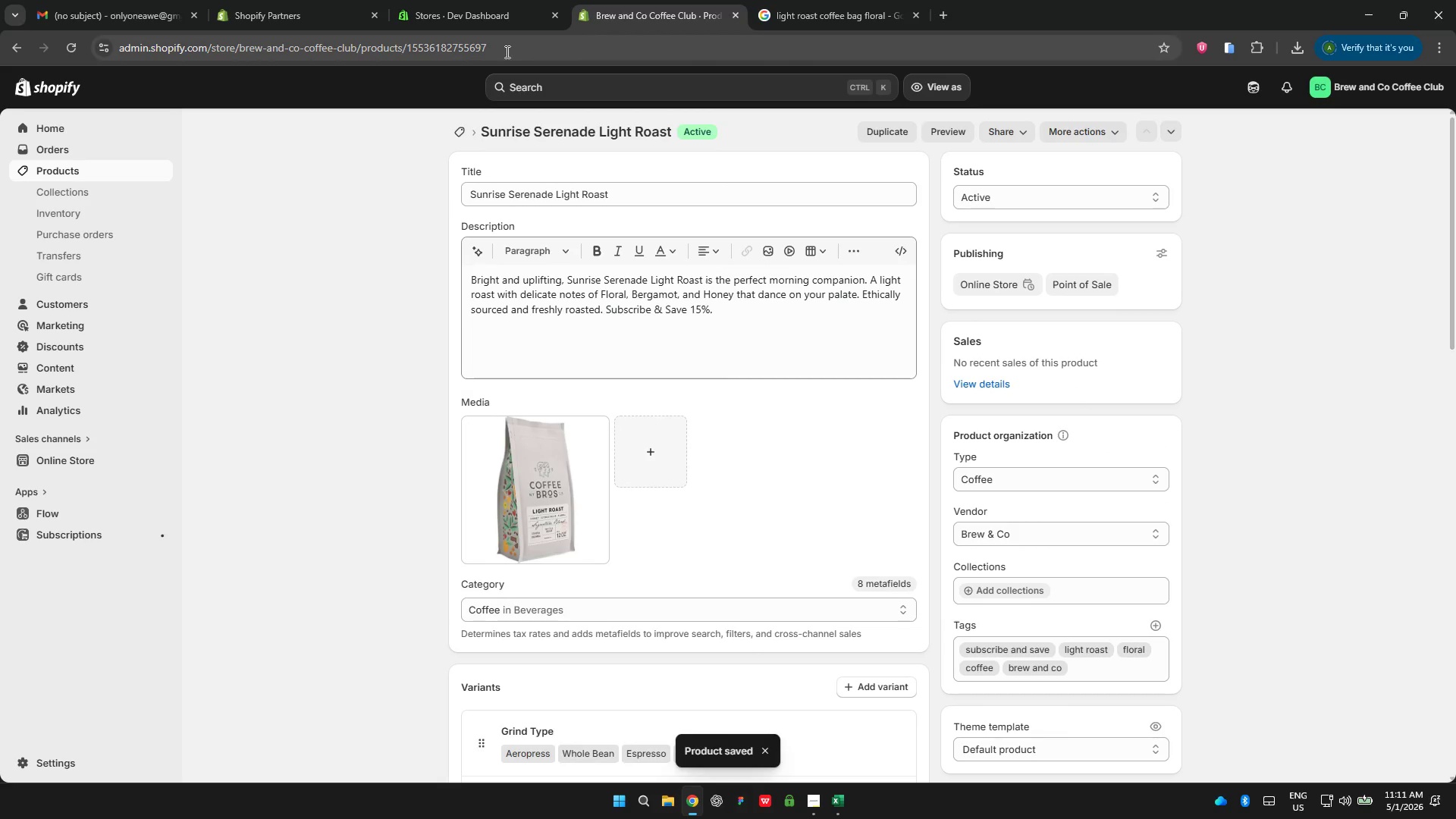 
left_click_drag(start_coordinate=[510, 52], to_coordinate=[403, 36])
 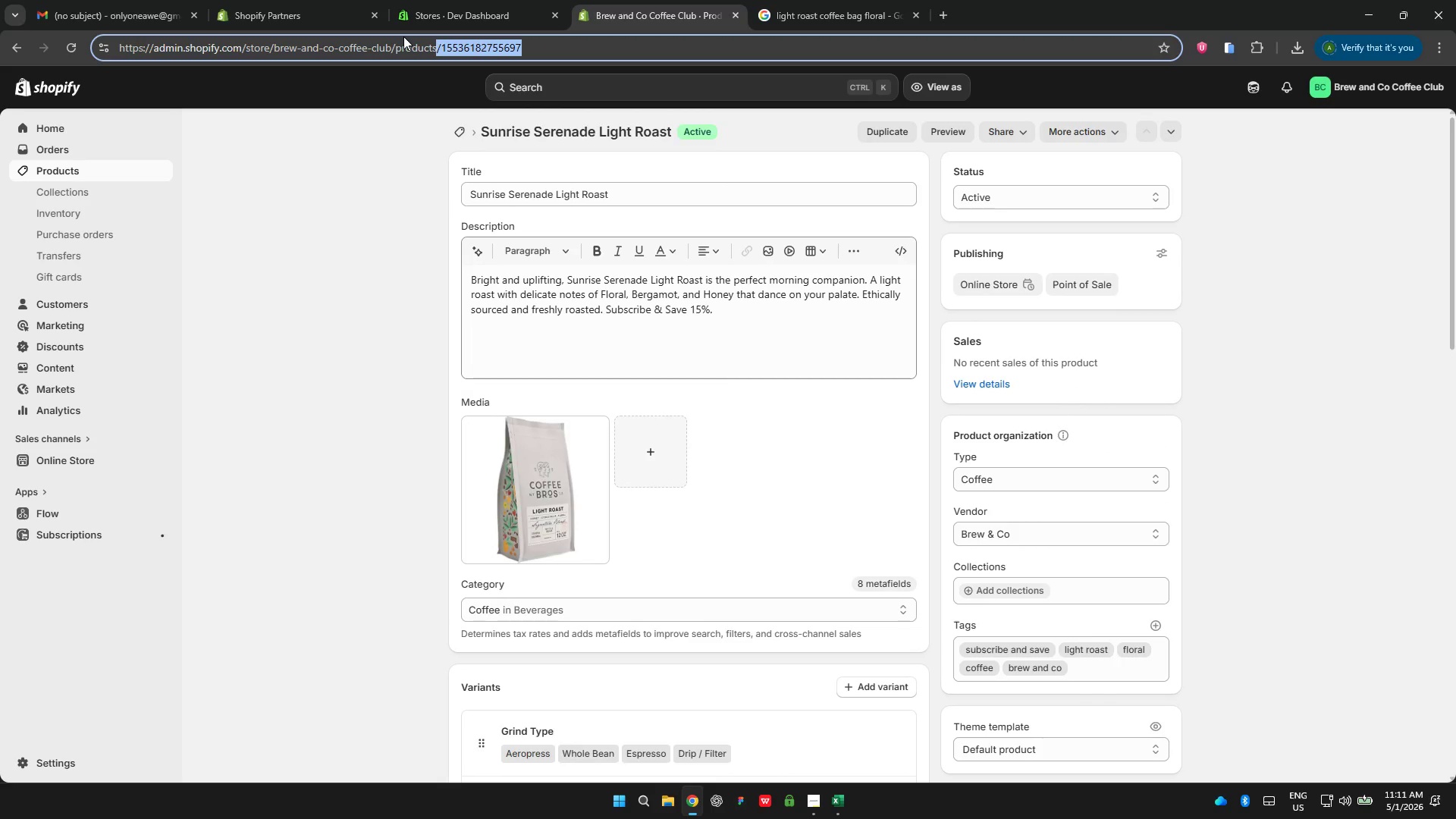 
key(Backspace)
 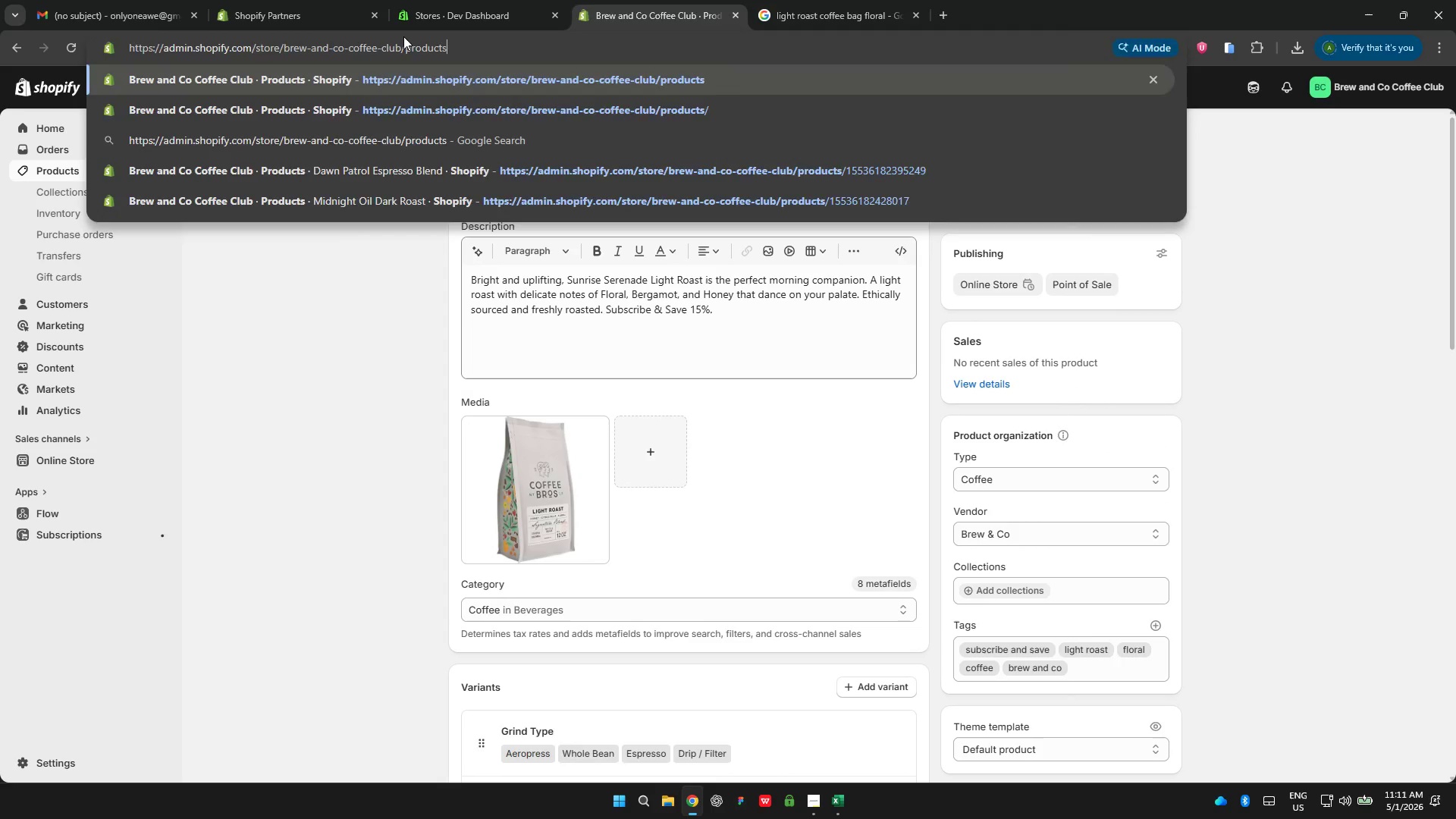 
key(Enter)
 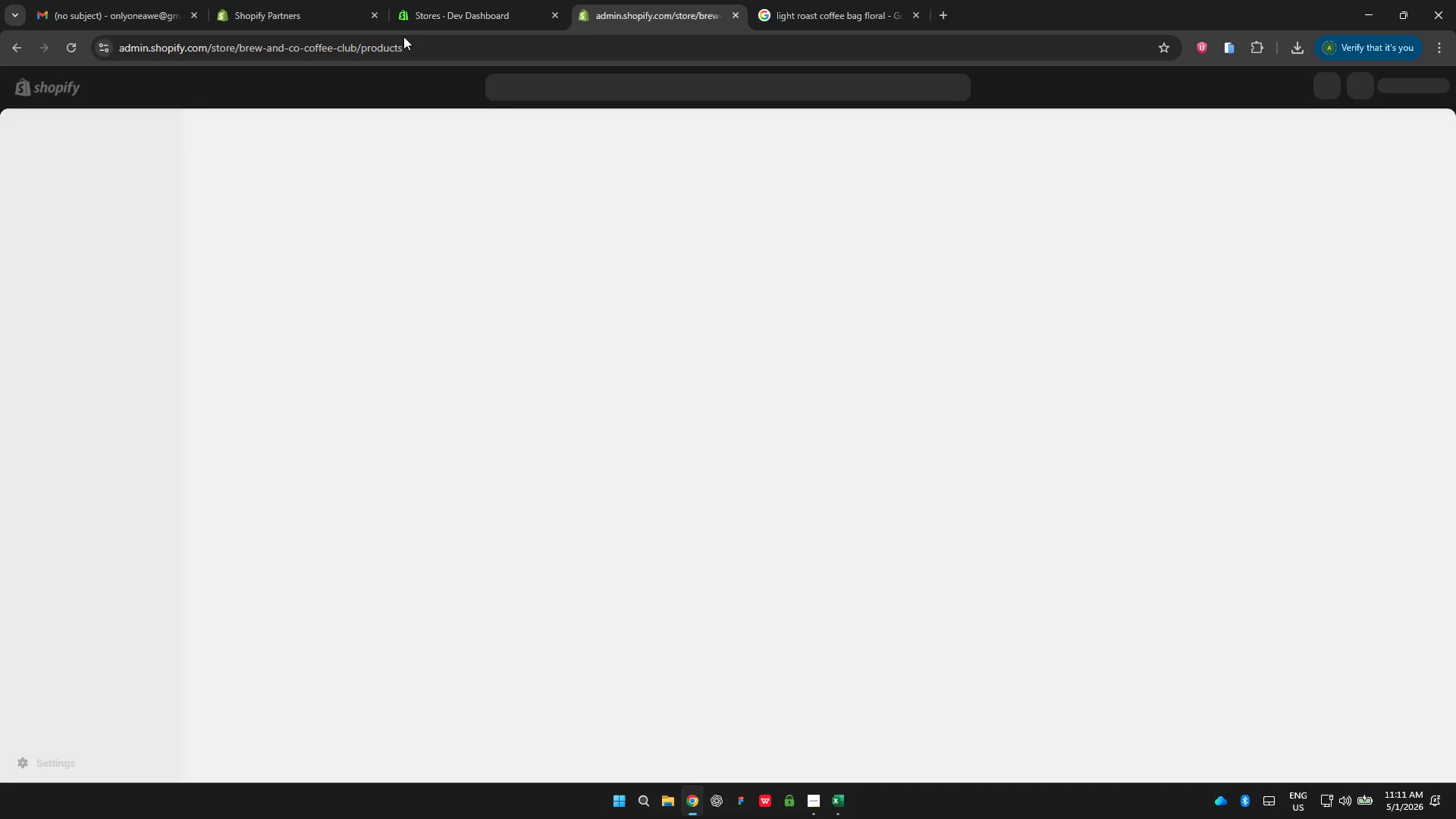 
wait(8.98)
 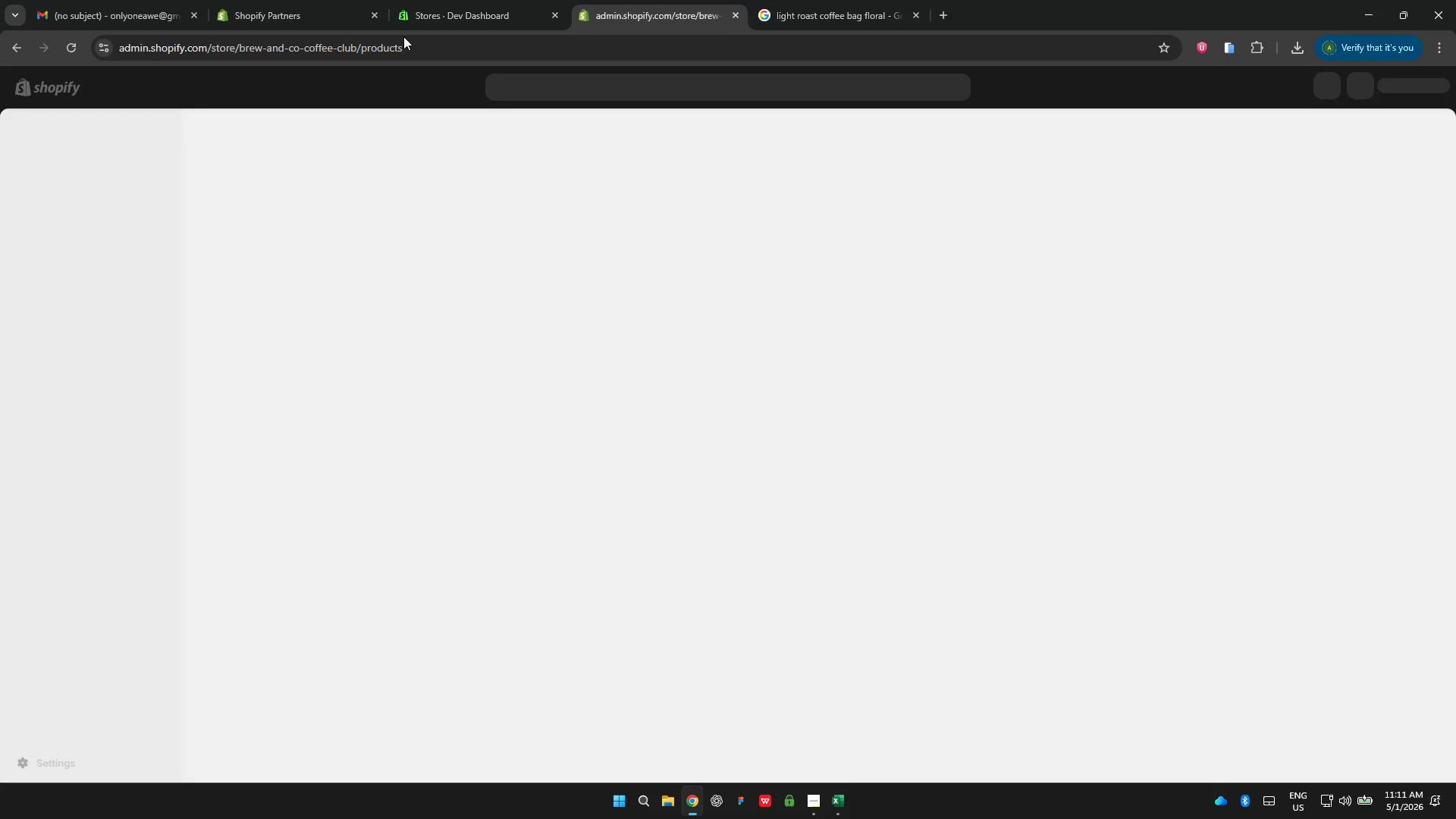 
left_click([423, 268])
 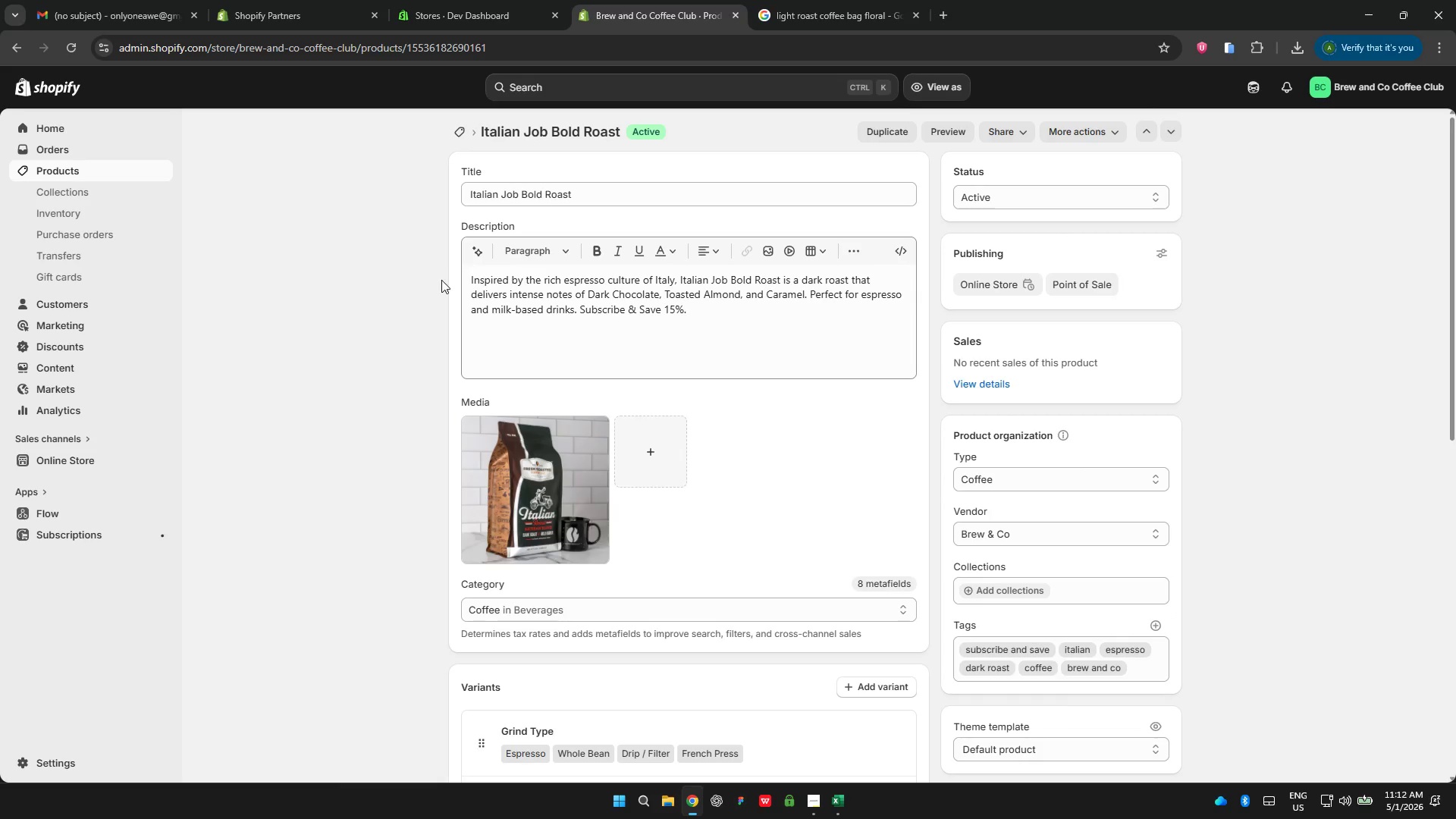 
wait(12.69)
 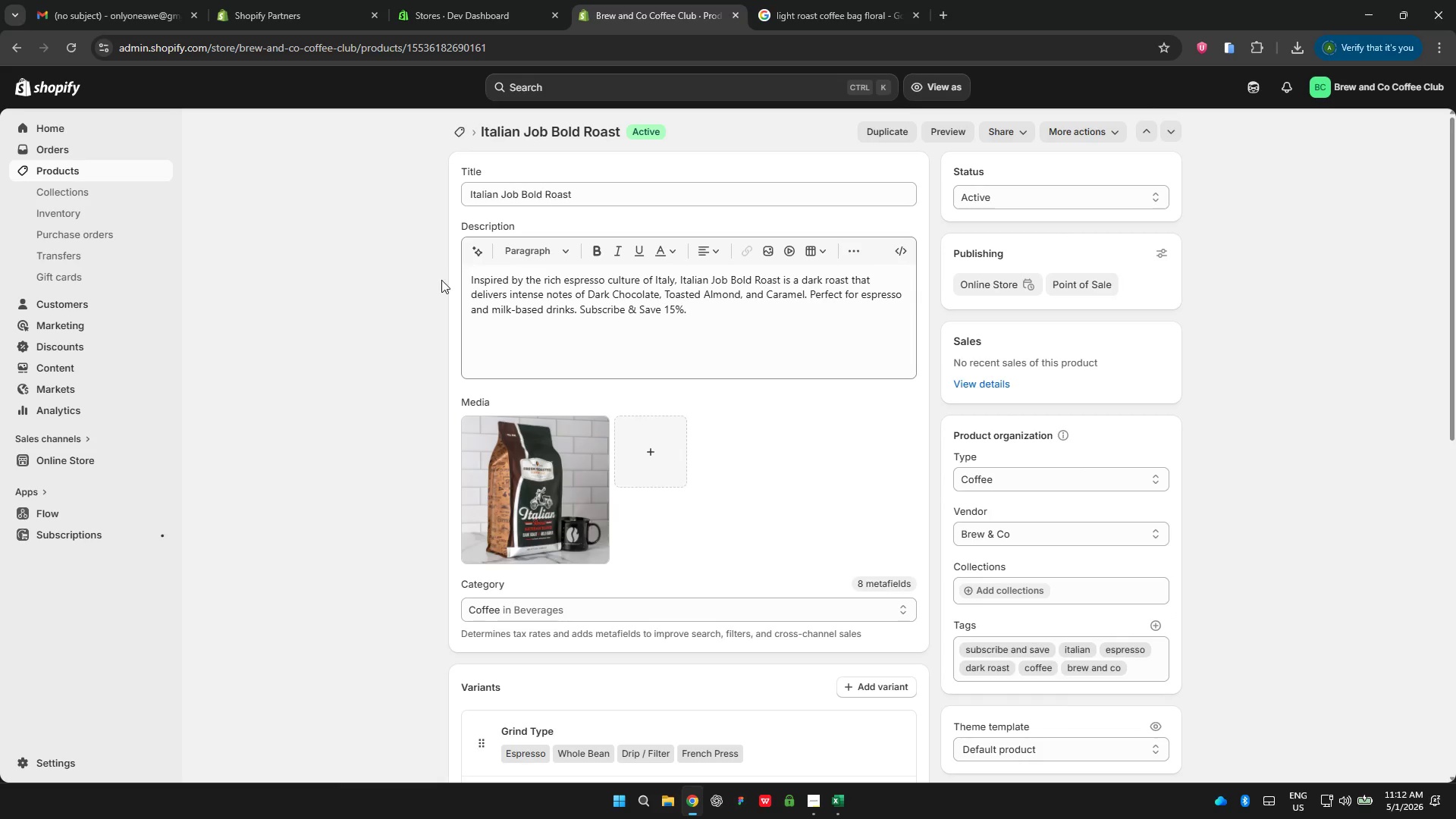 
scroll: coordinate [548, 526], scroll_direction: down, amount: 12.0
 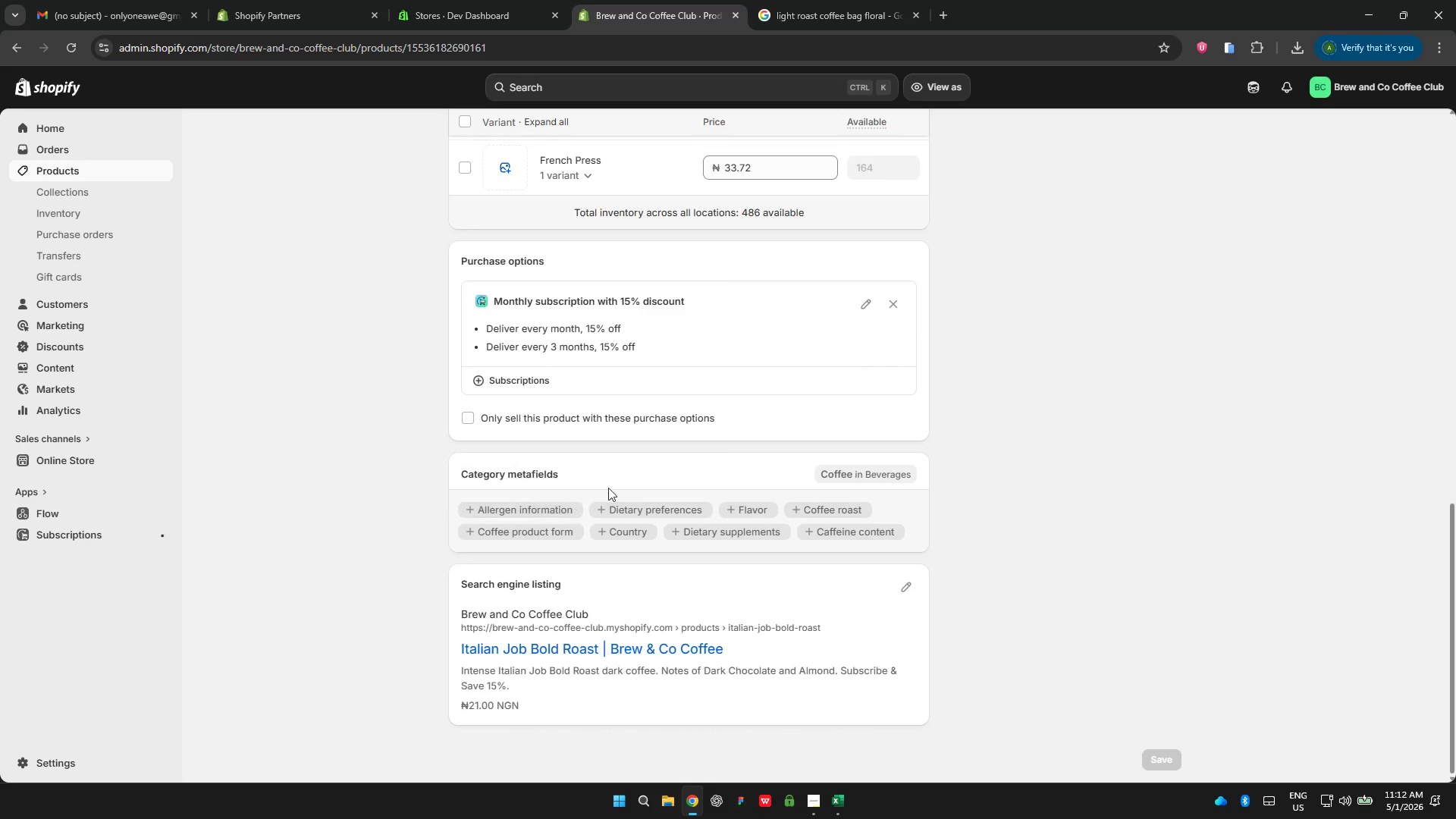 
scroll: coordinate [644, 469], scroll_direction: up, amount: 7.0
 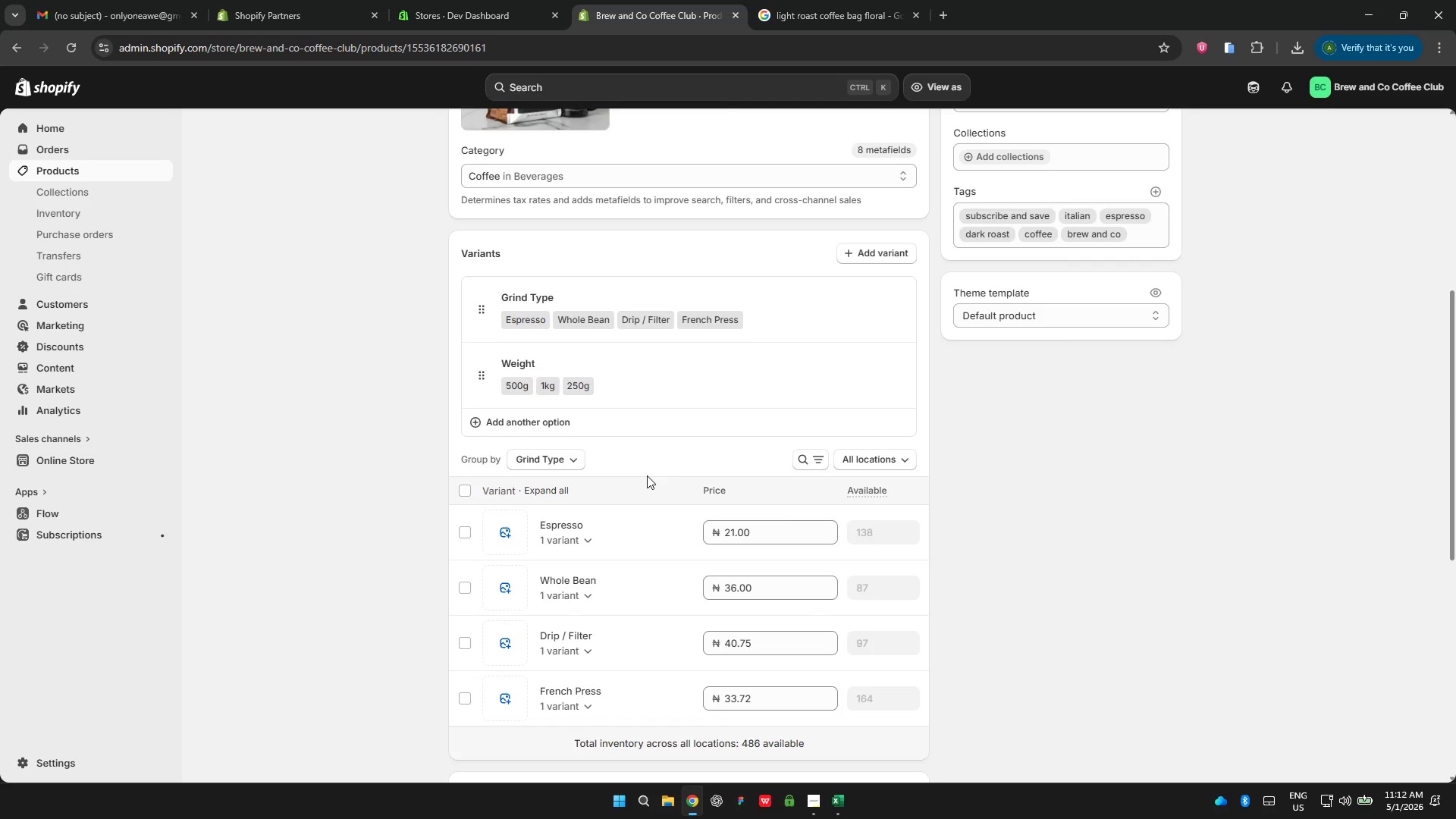 
scroll: coordinate [646, 485], scroll_direction: down, amount: 15.0
 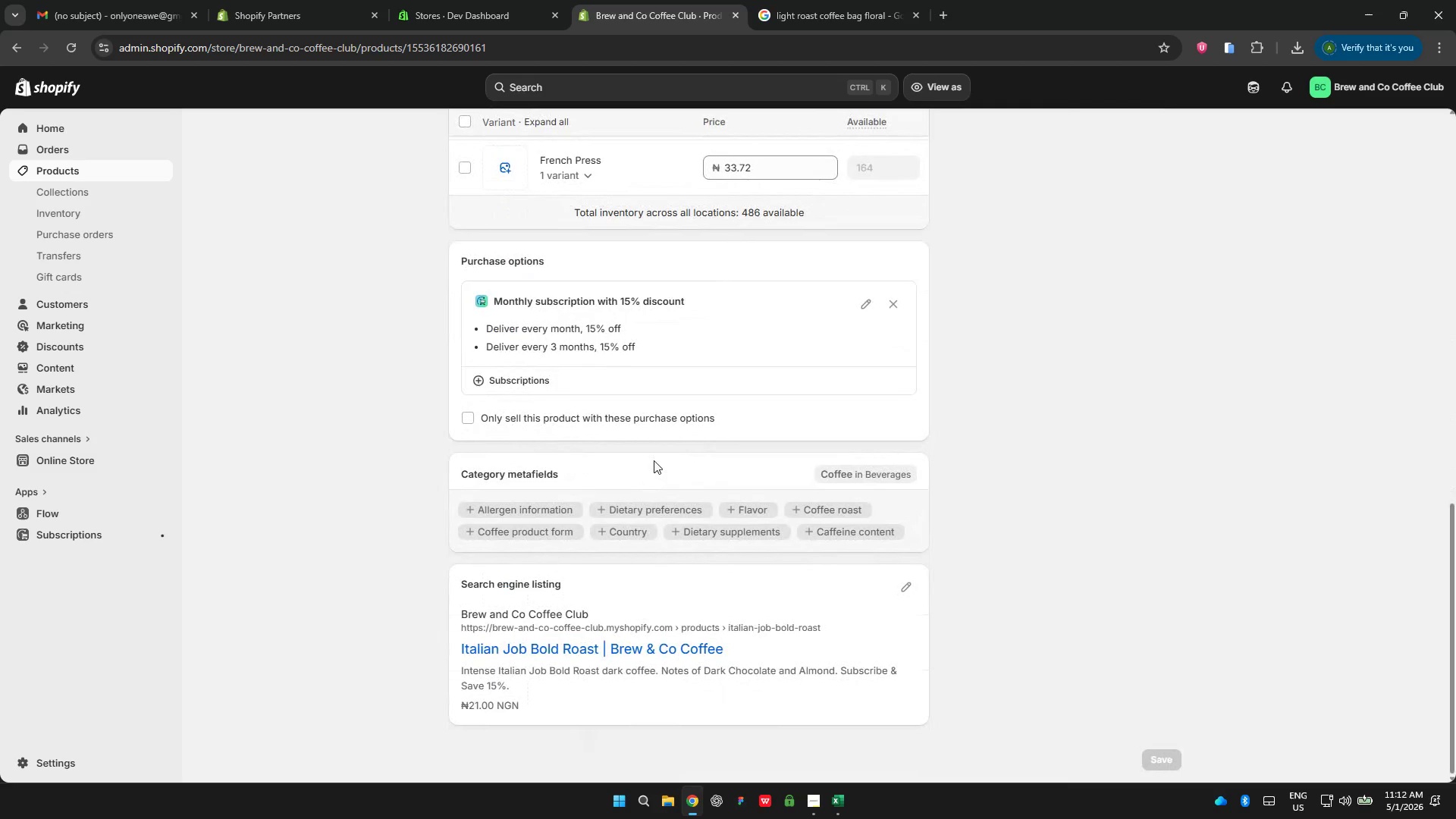 
scroll: coordinate [648, 457], scroll_direction: up, amount: 10.0
 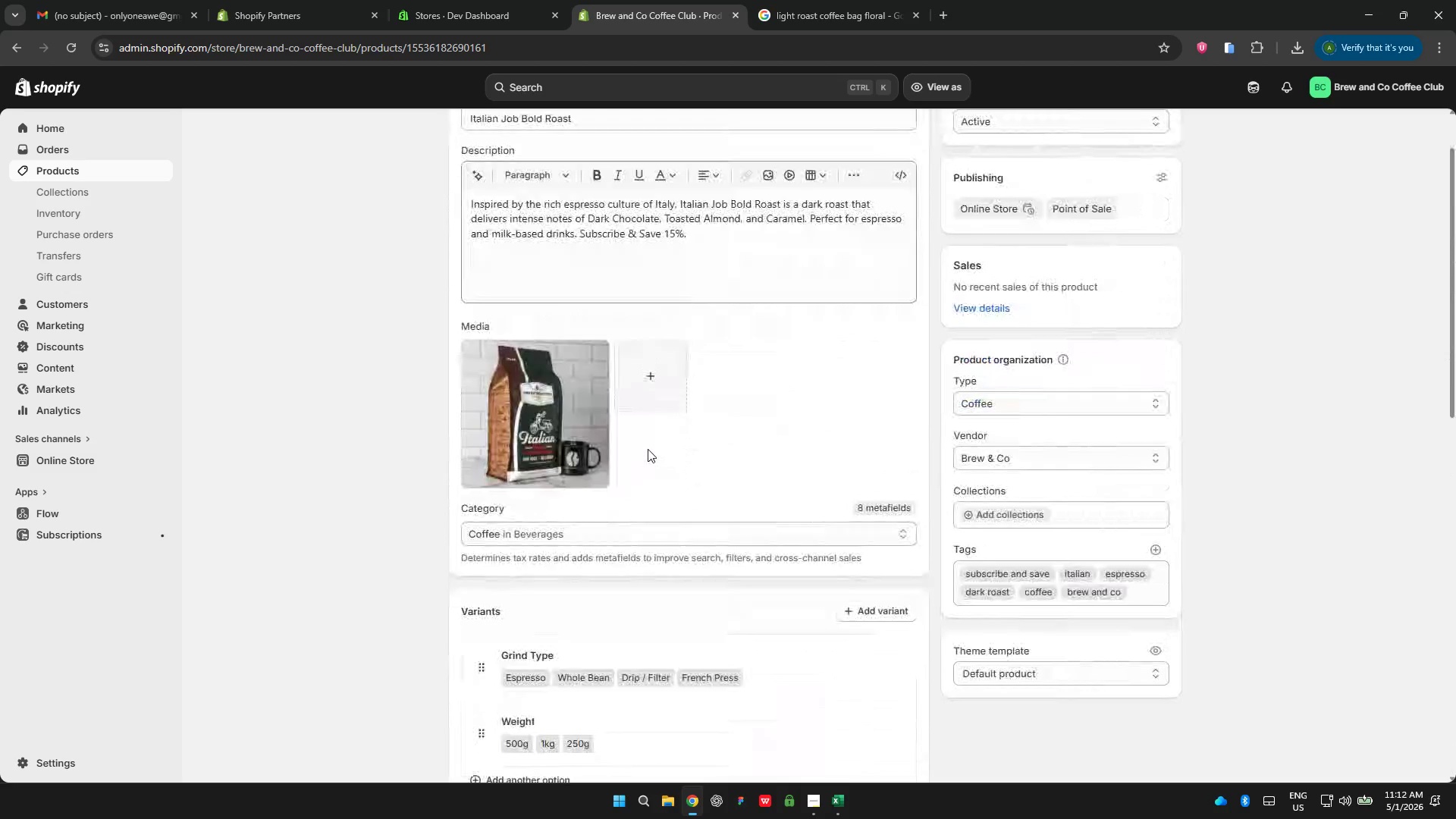 
scroll: coordinate [657, 463], scroll_direction: down, amount: 17.0
 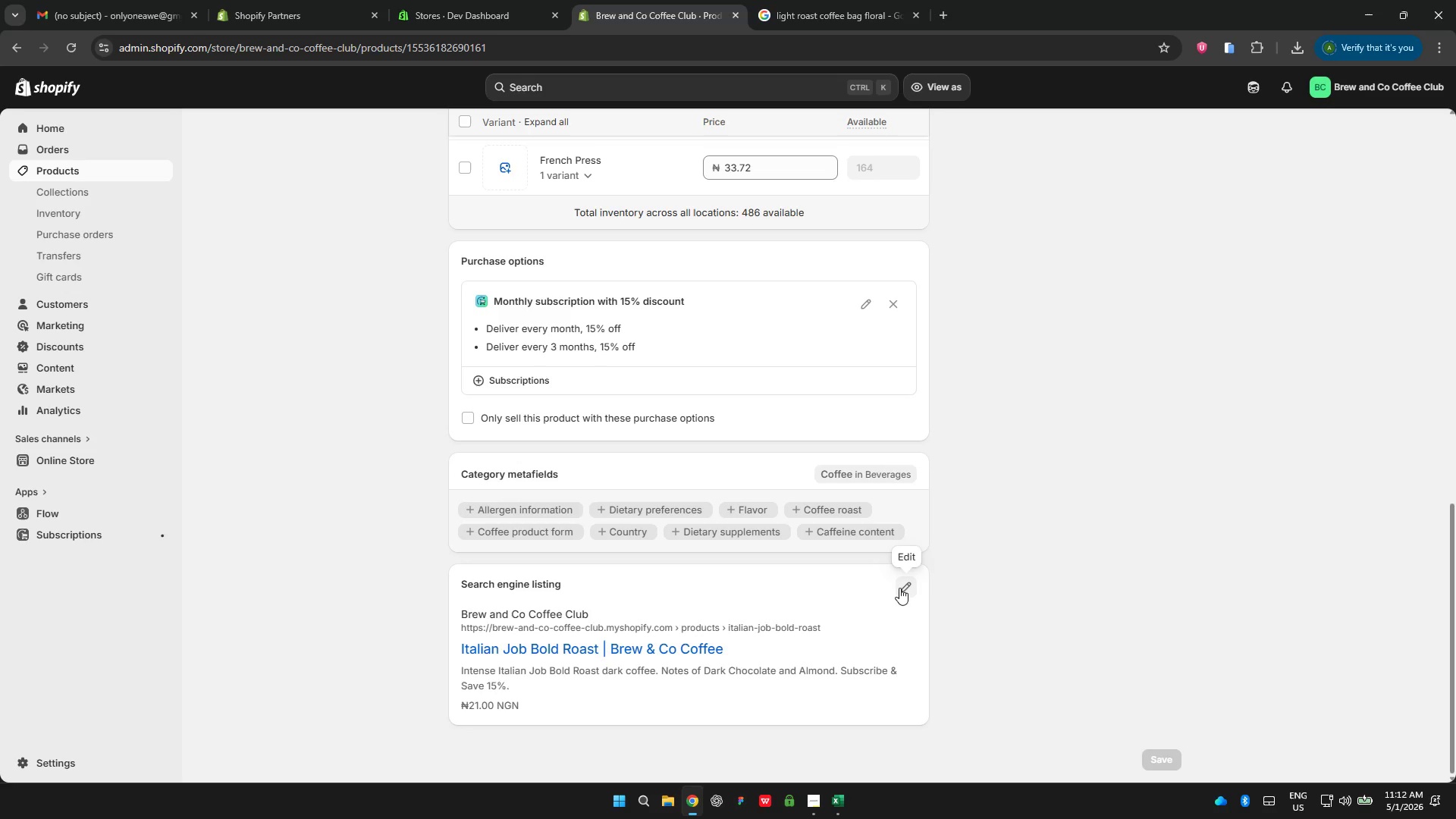 
left_click([901, 587])
 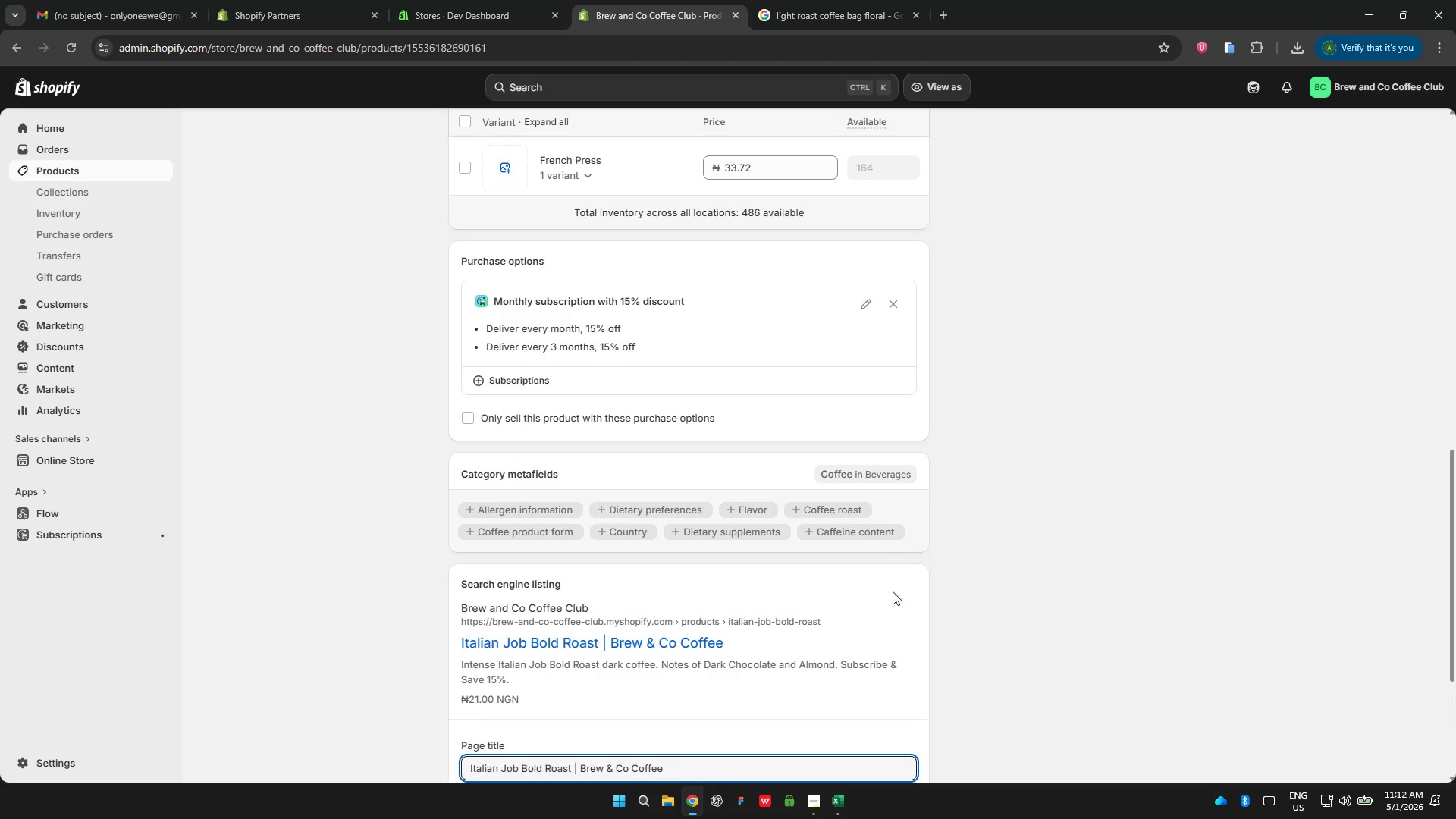 
scroll: coordinate [687, 595], scroll_direction: down, amount: 4.0
 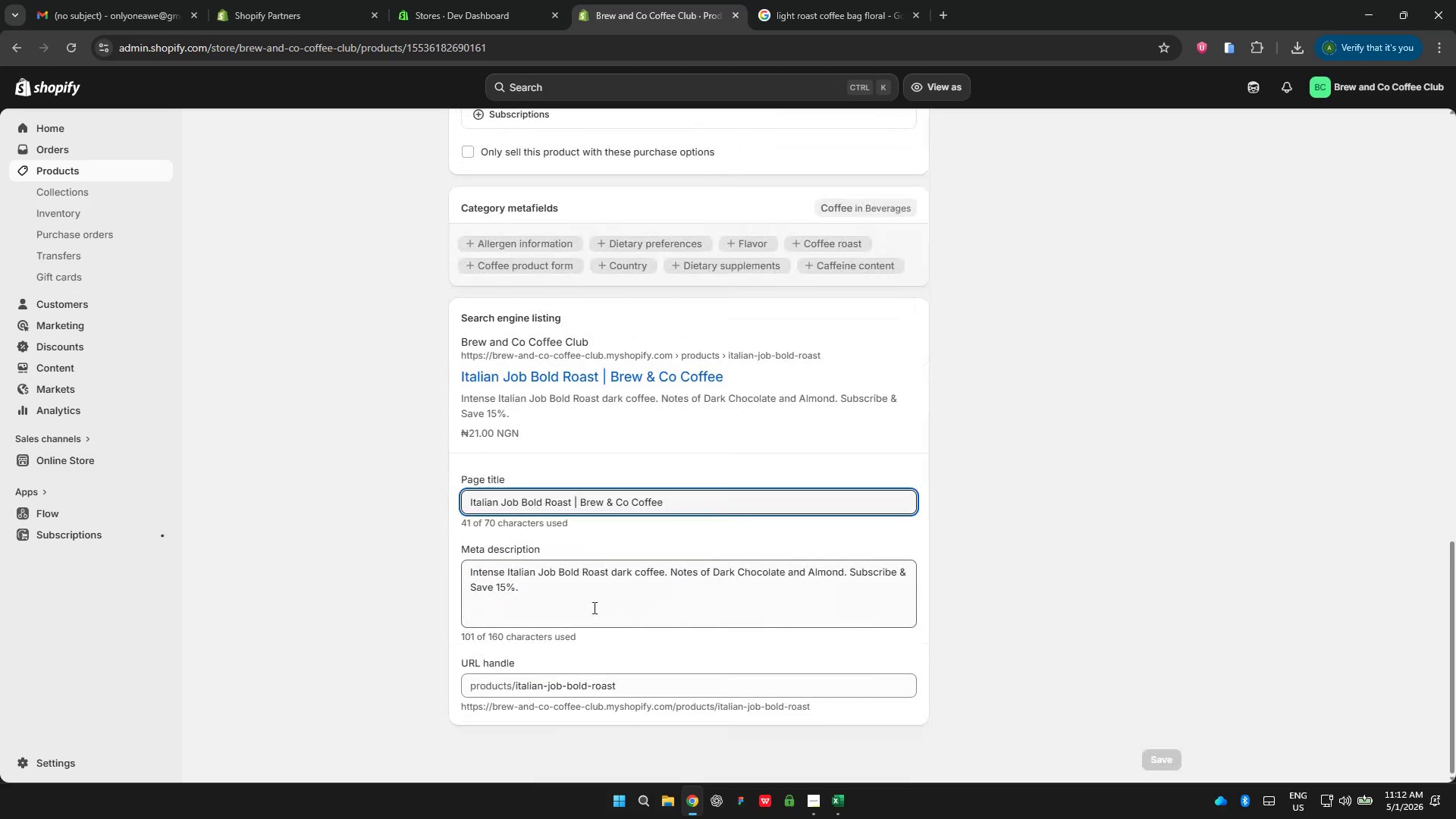 
left_click([579, 593])
 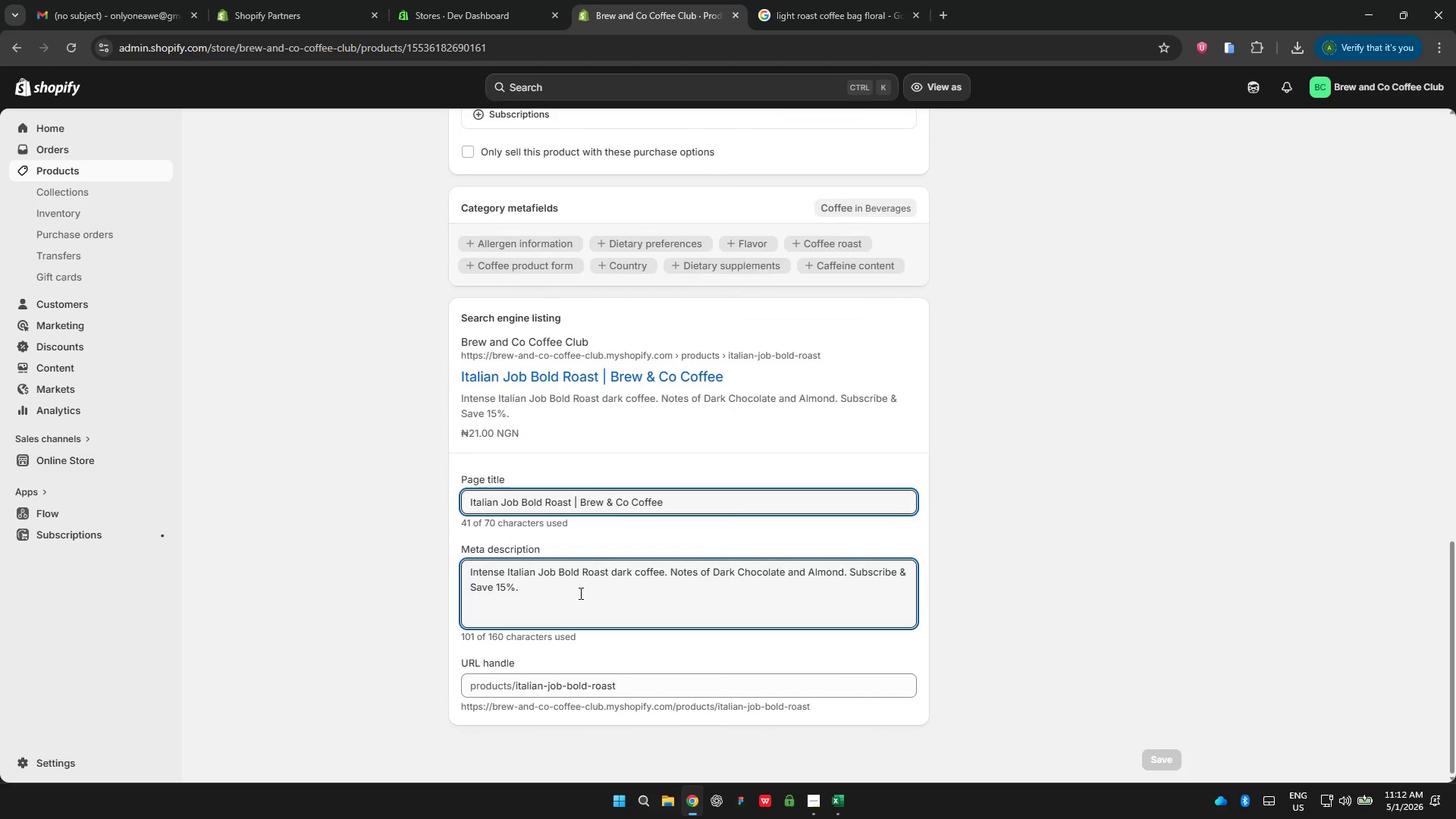 
key(Backspace)
type( on monthly coffee delivery.)
 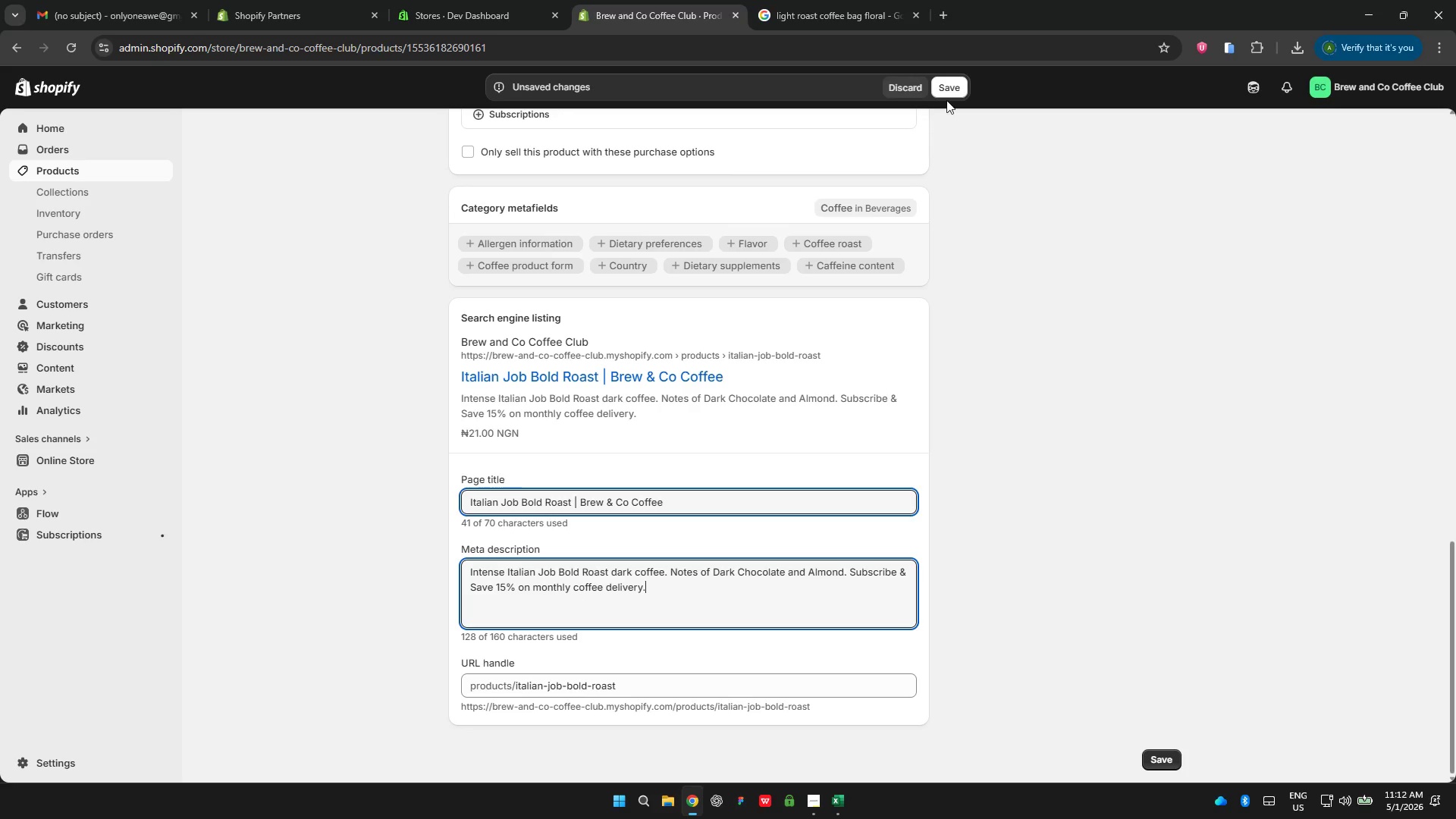 
left_click([952, 85])
 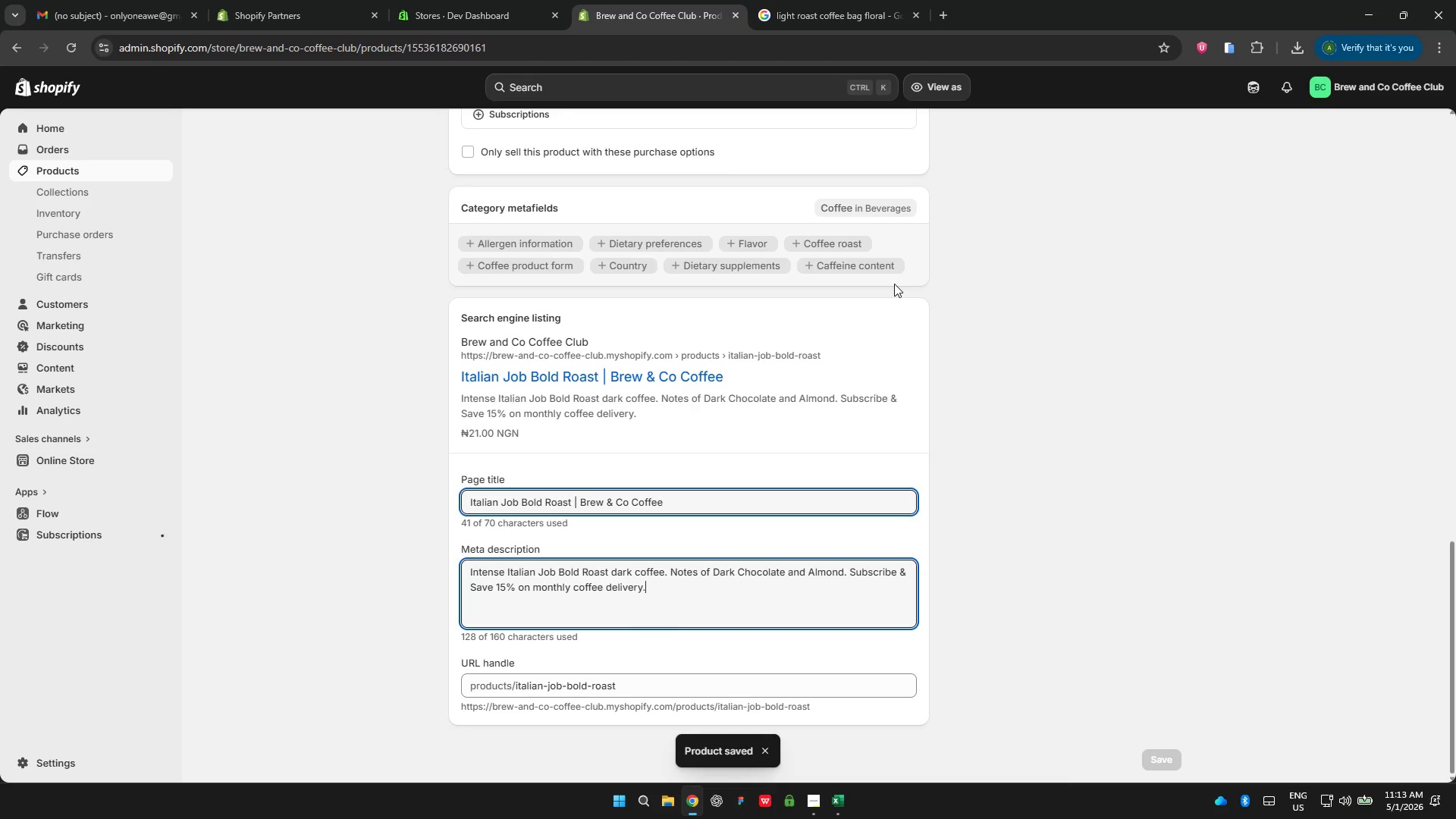 
wait(7.81)
 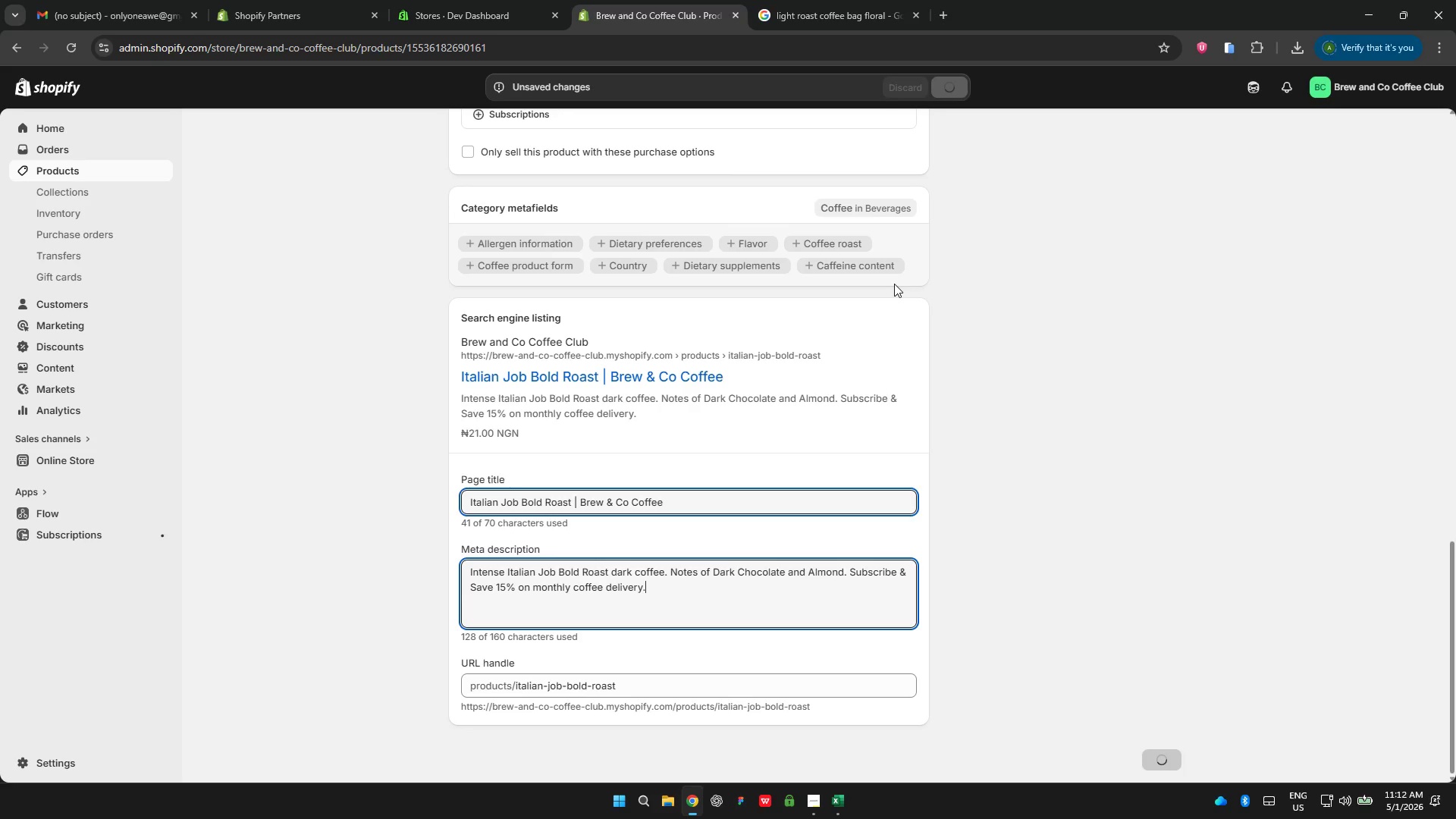 
left_click_drag(start_coordinate=[606, 44], to_coordinate=[406, 51])
 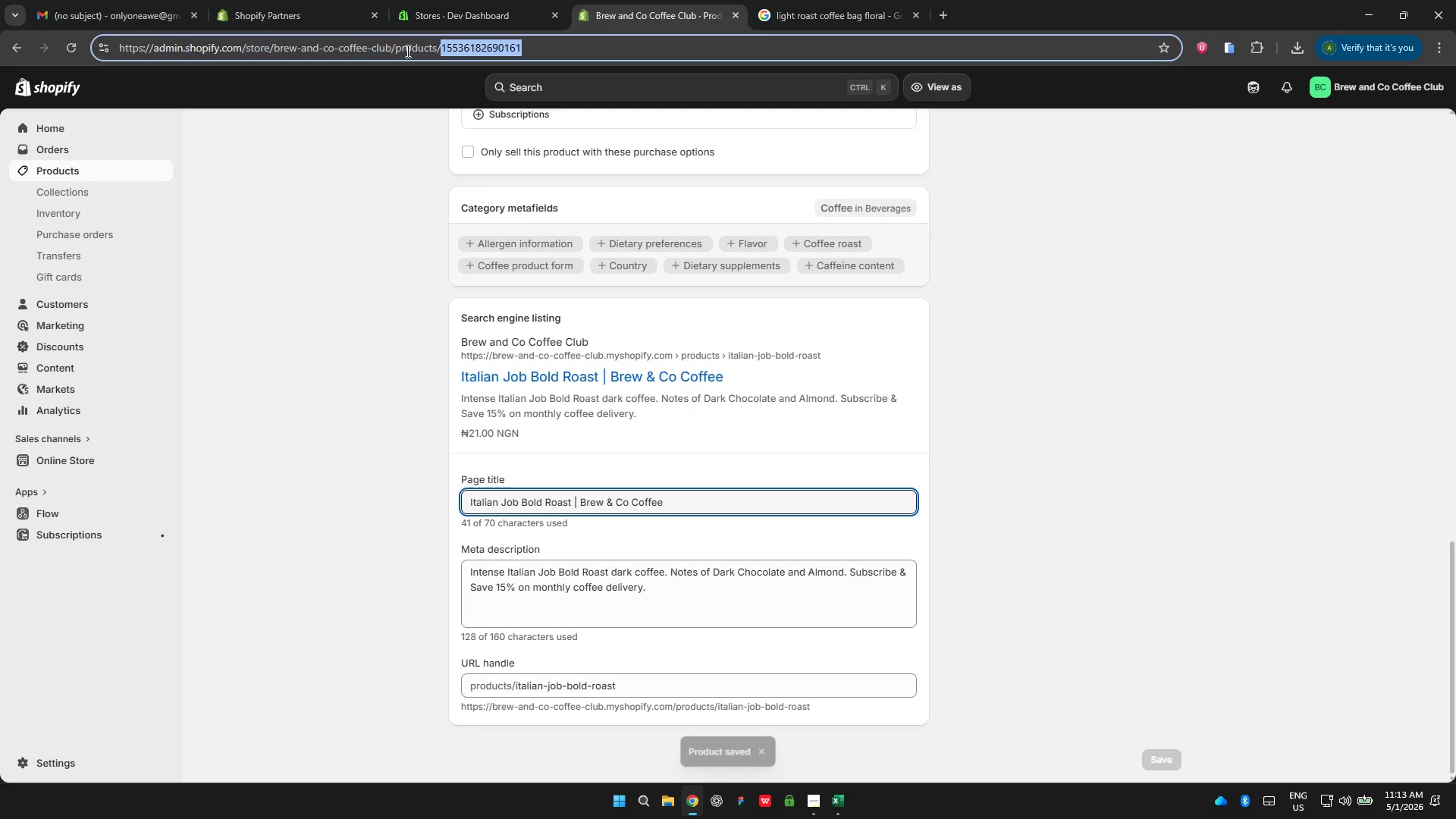 
key(Backspace)
 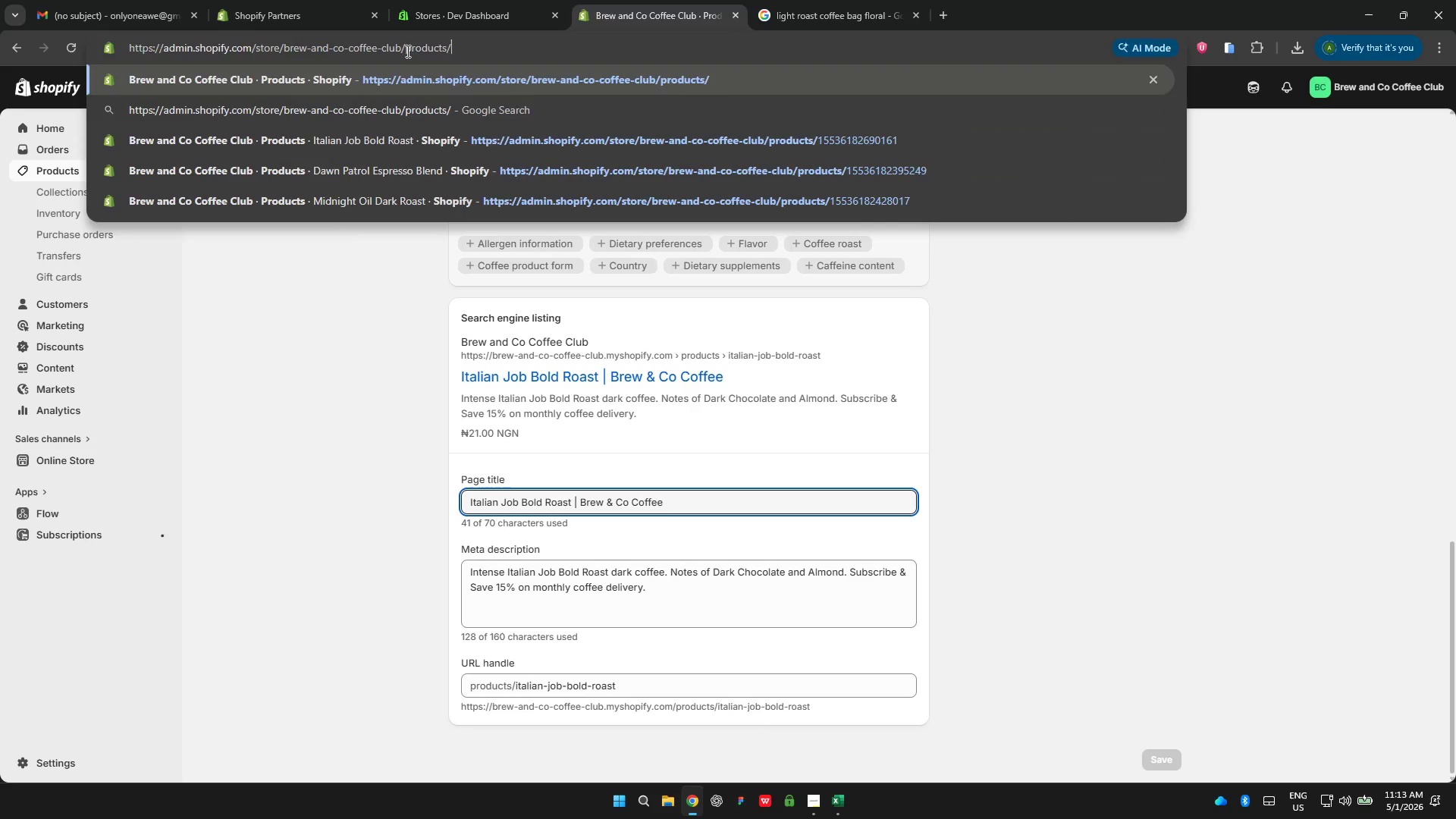 
key(Enter)
 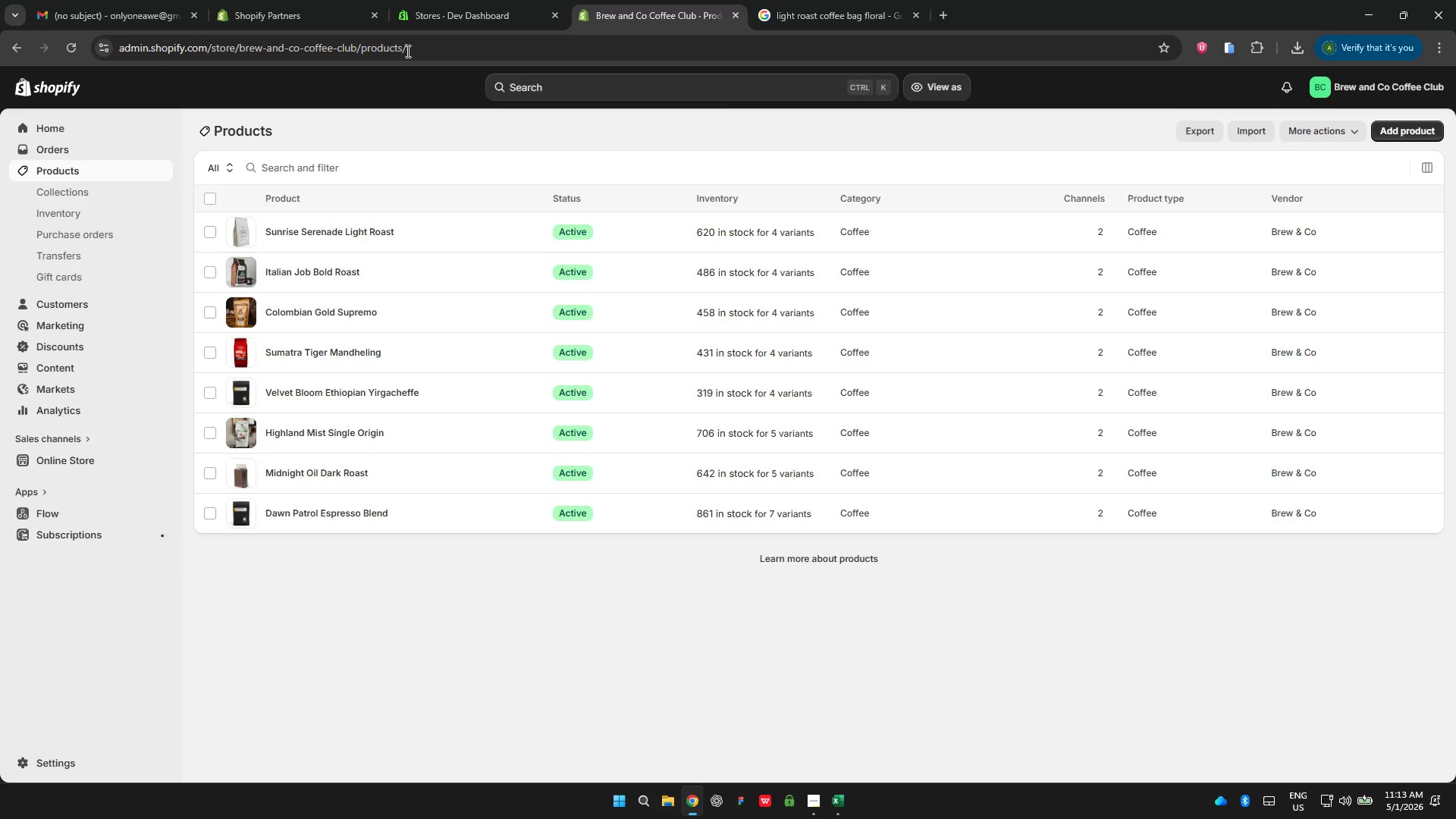 
wait(12.86)
 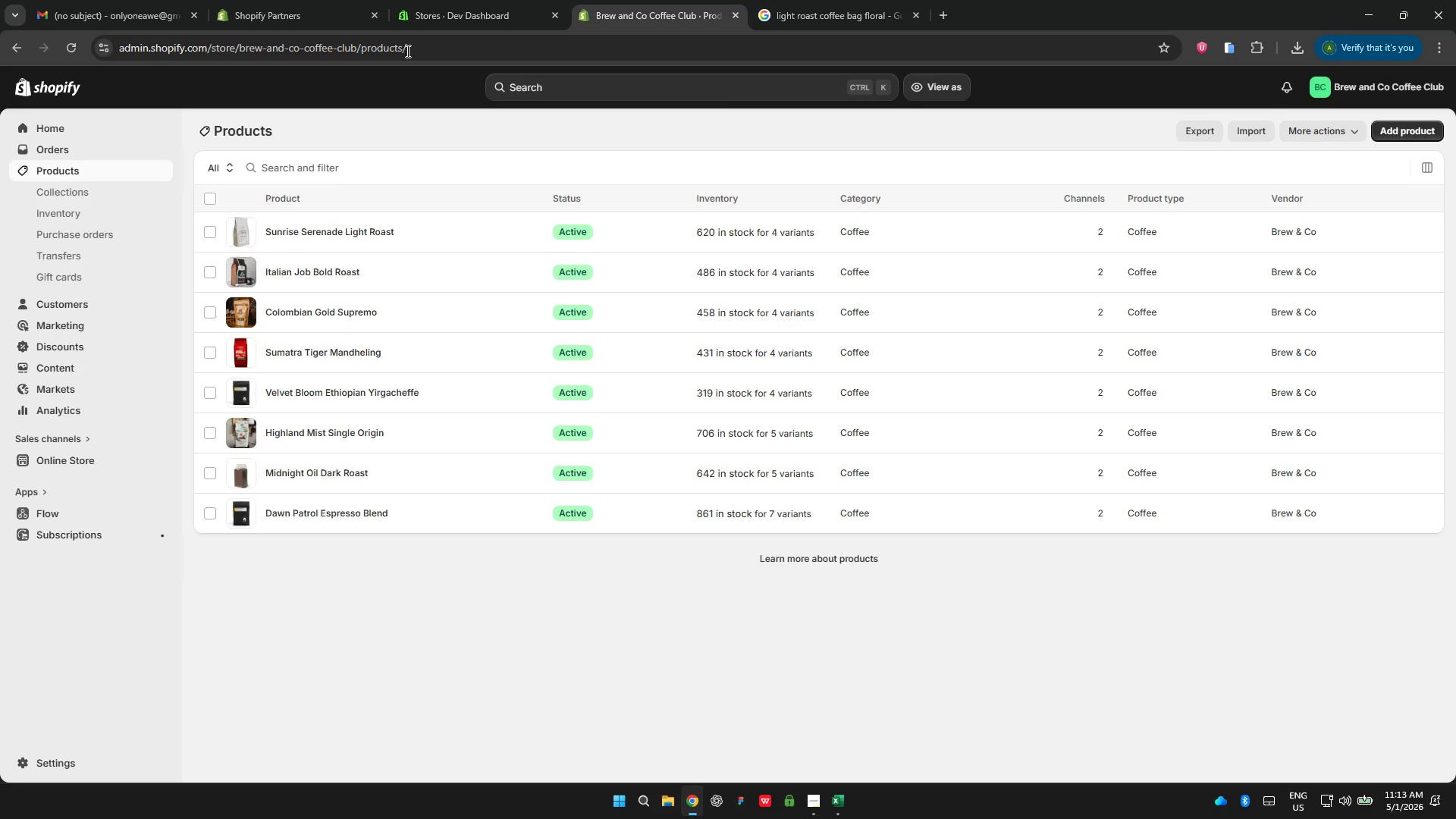 
left_click([49, 535])
 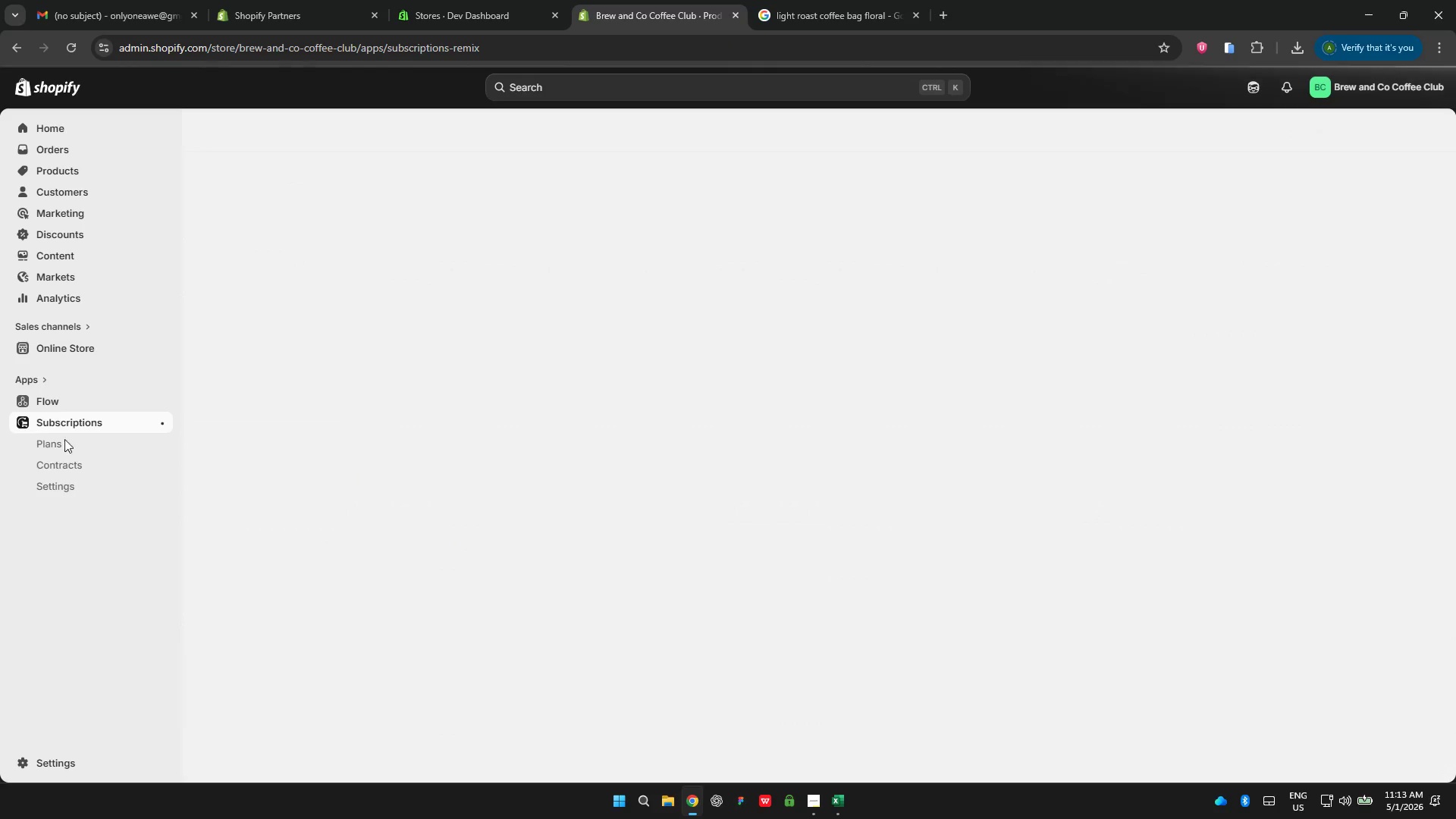 
left_click([46, 445])
 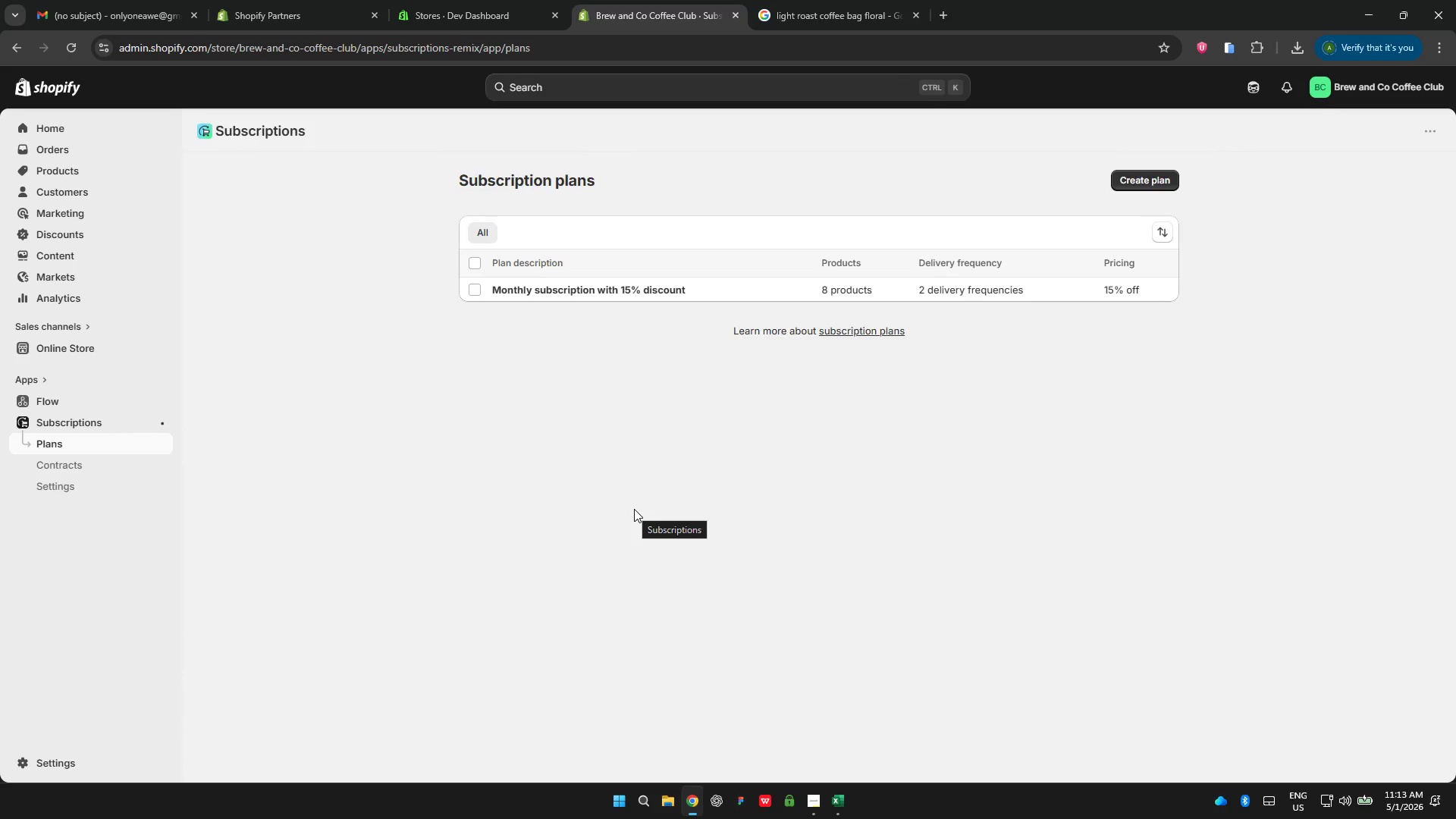 
wait(16.94)
 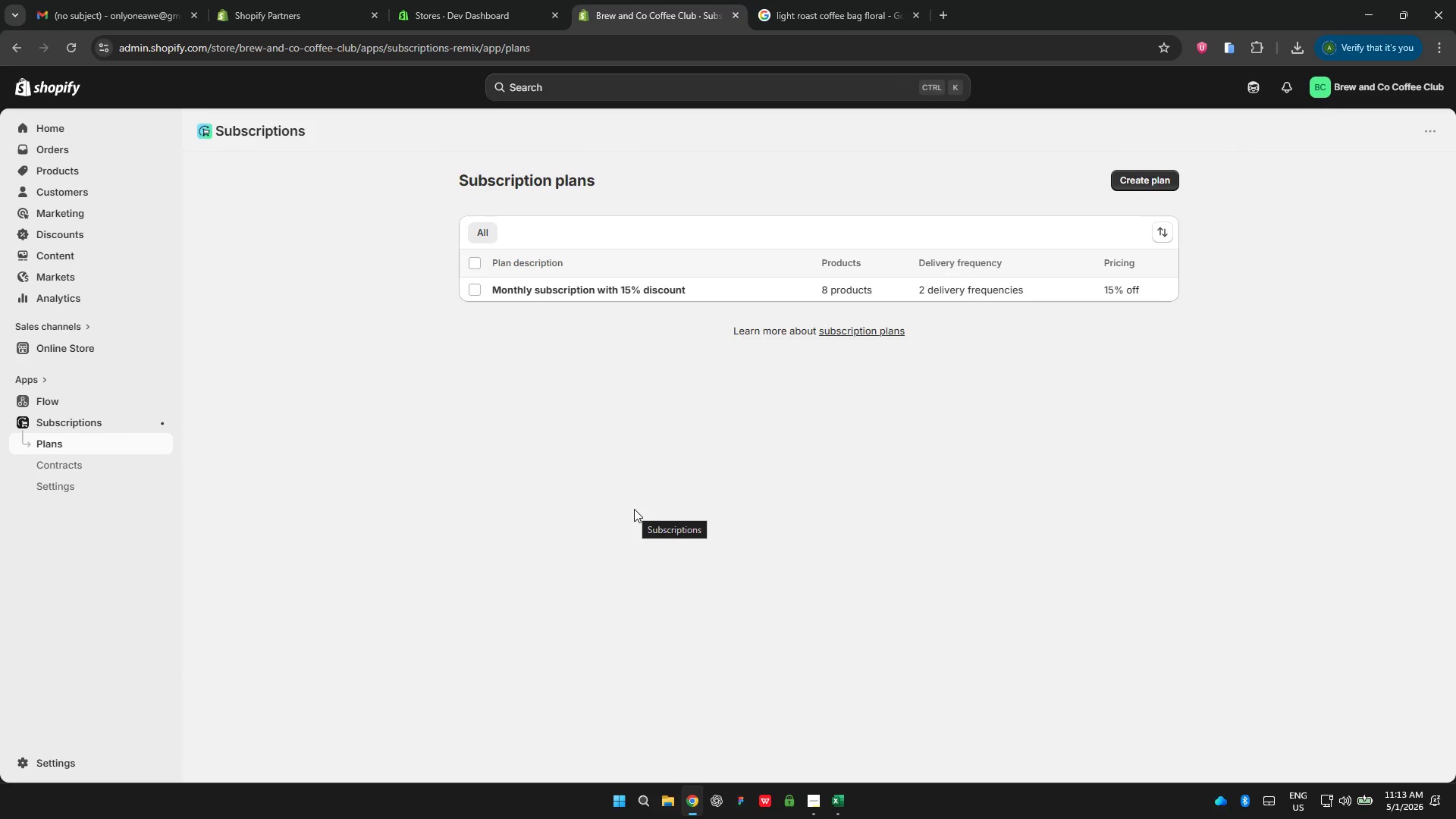 
left_click([680, 293])
 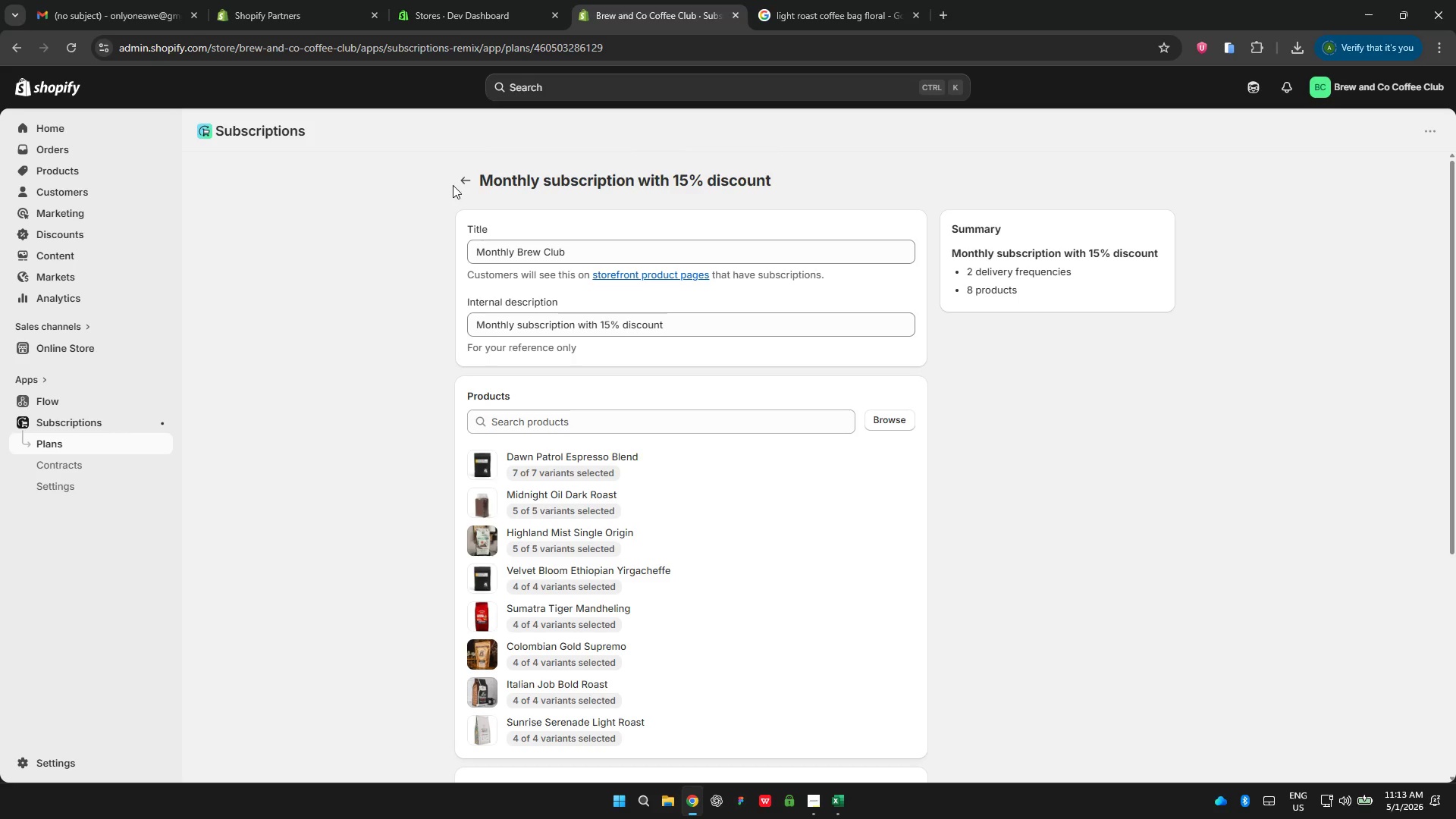 
wait(9.92)
 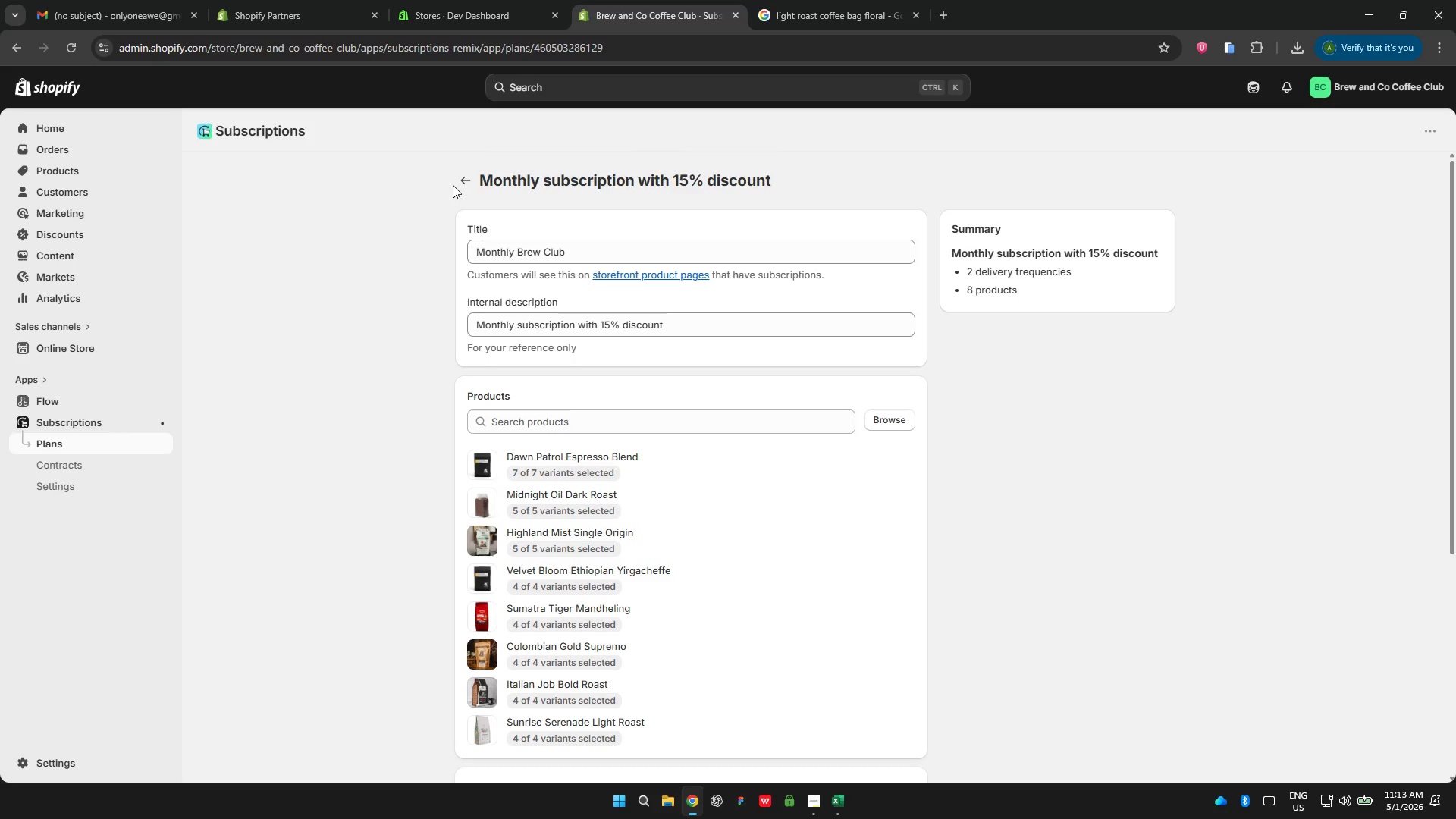 
scroll: coordinate [381, 372], scroll_direction: down, amount: 6.0
 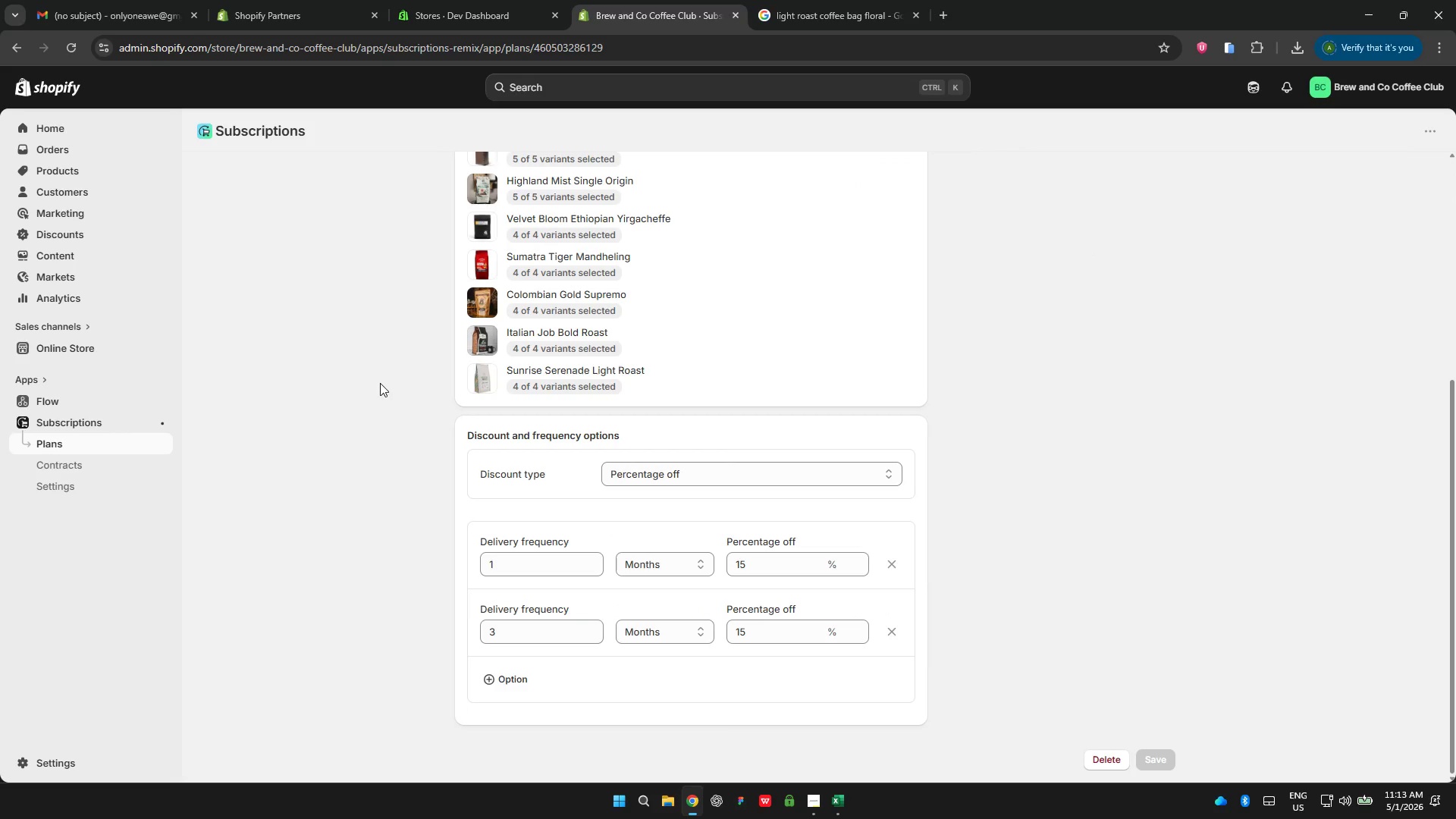 
key(Meta+MetaLeft)
 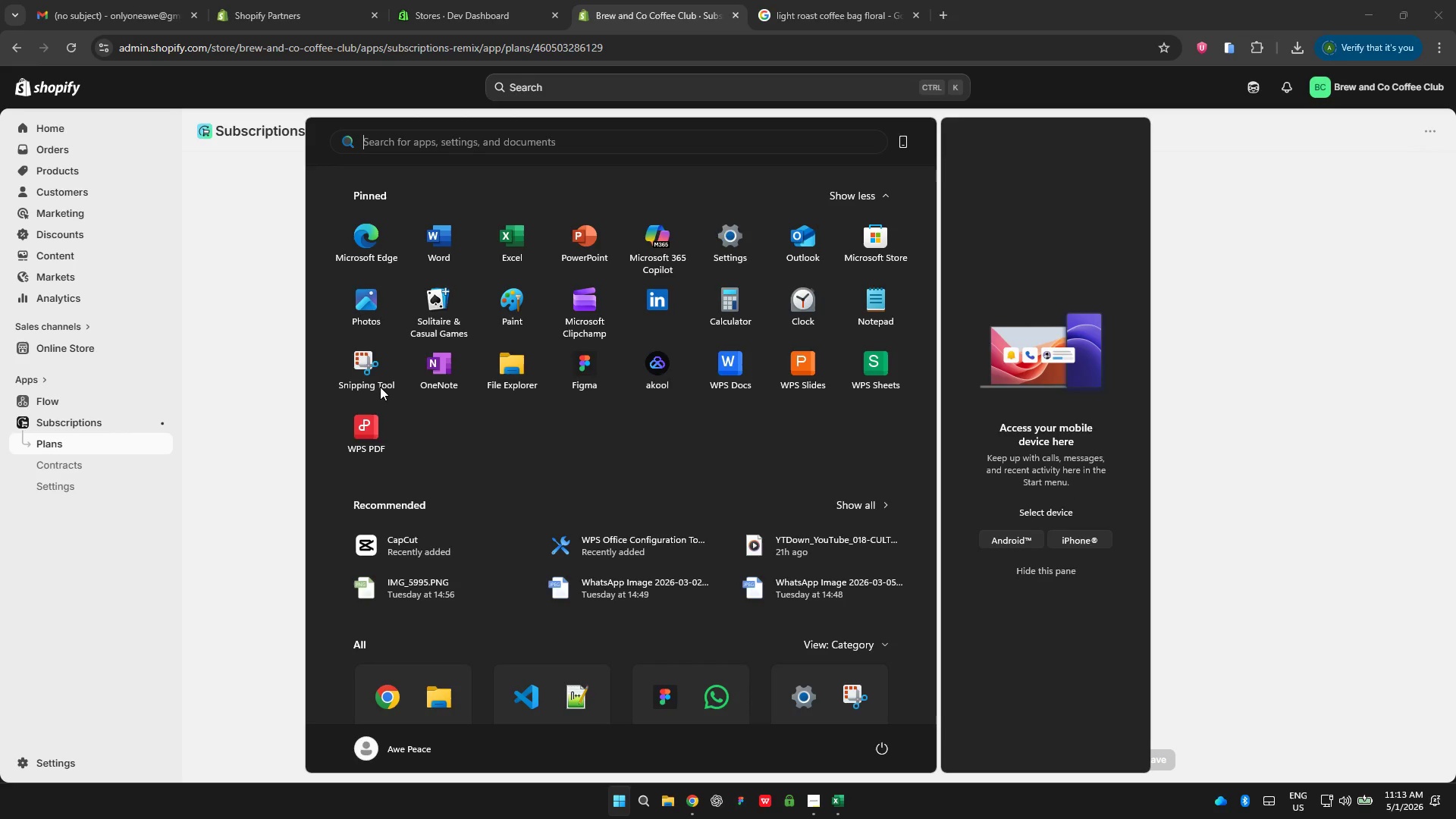 
type(sni)
 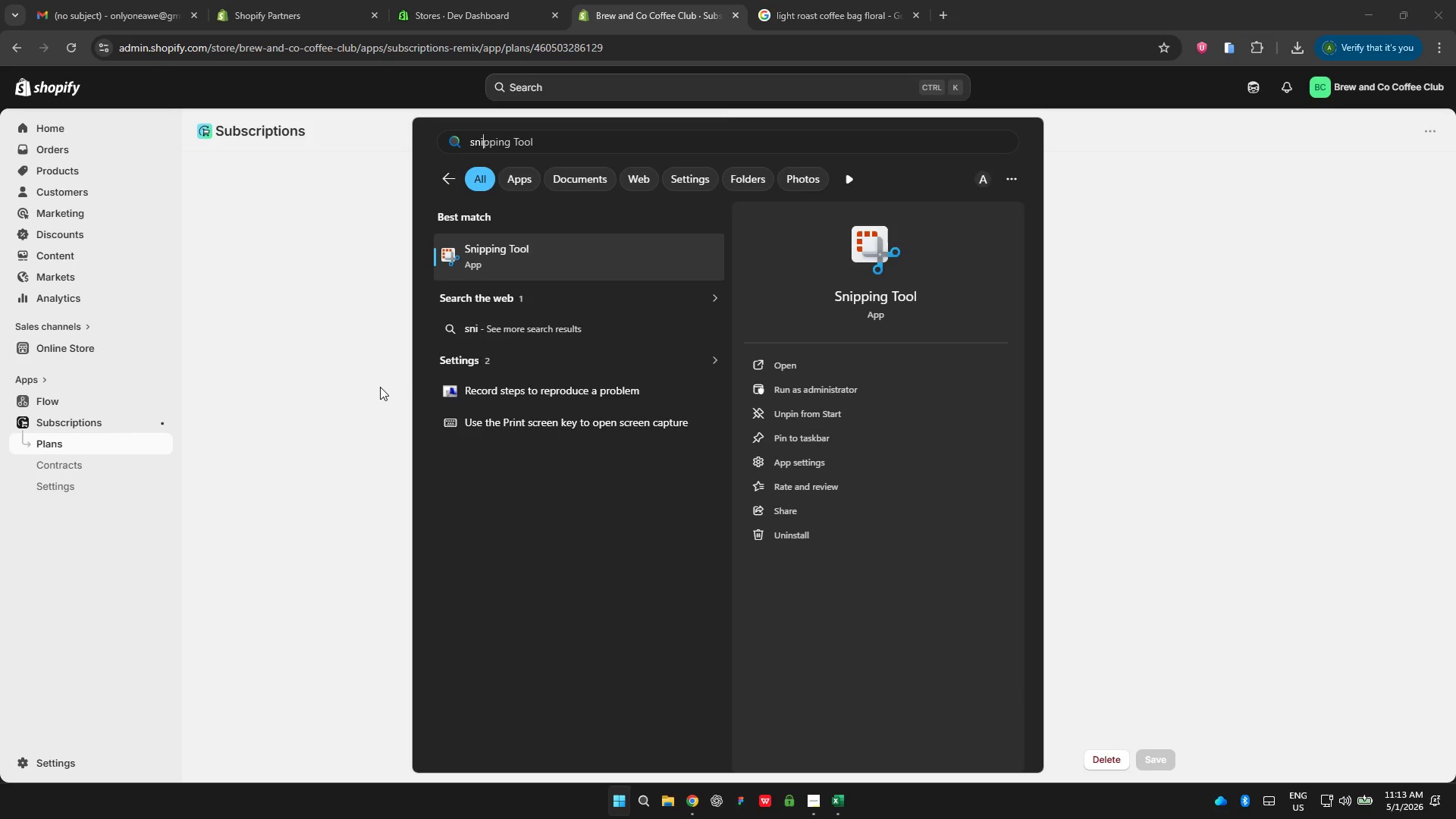 
key(Enter)
 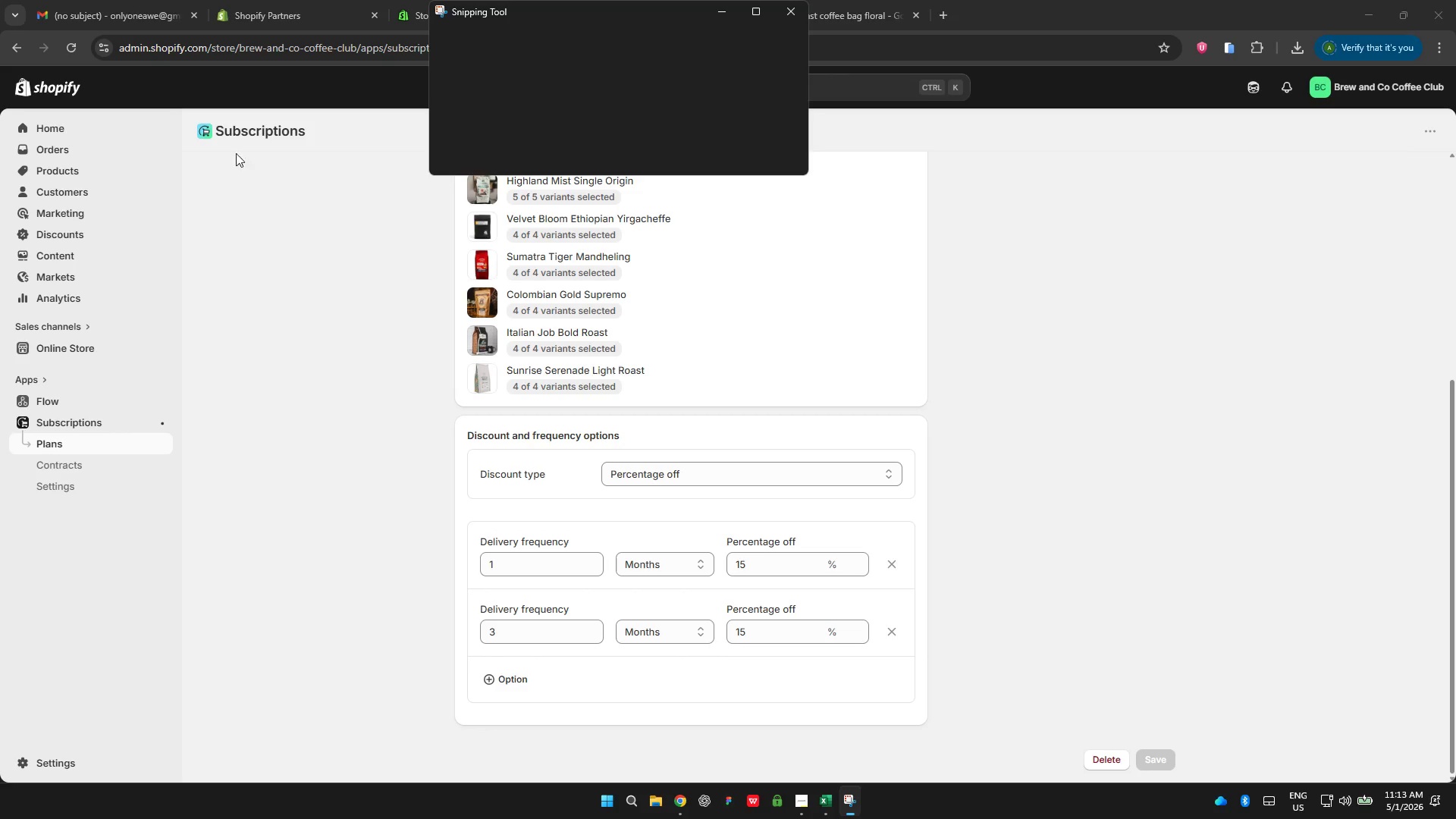 
left_click([456, 38])
 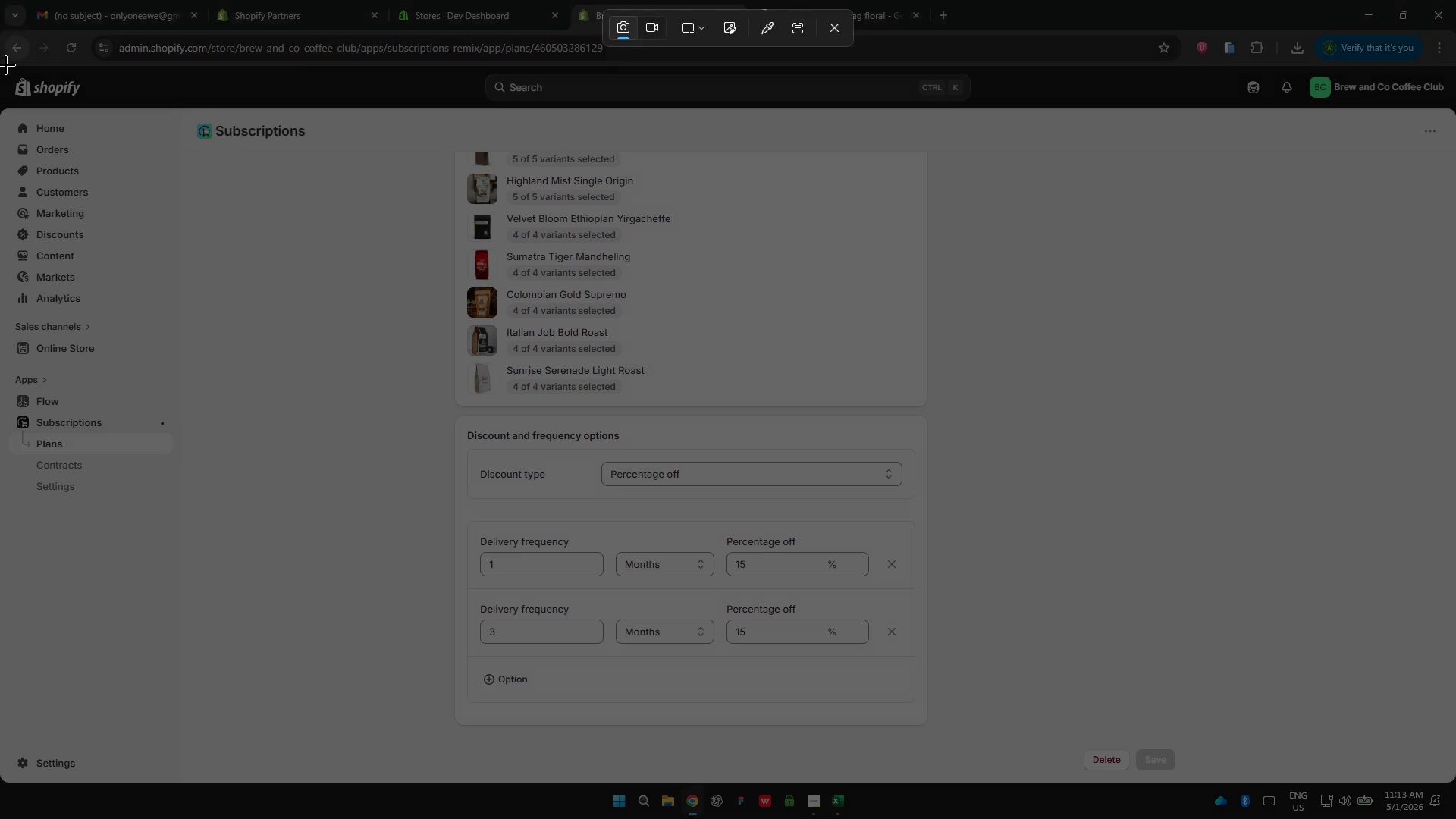 
left_click_drag(start_coordinate=[5, 68], to_coordinate=[1455, 758])
 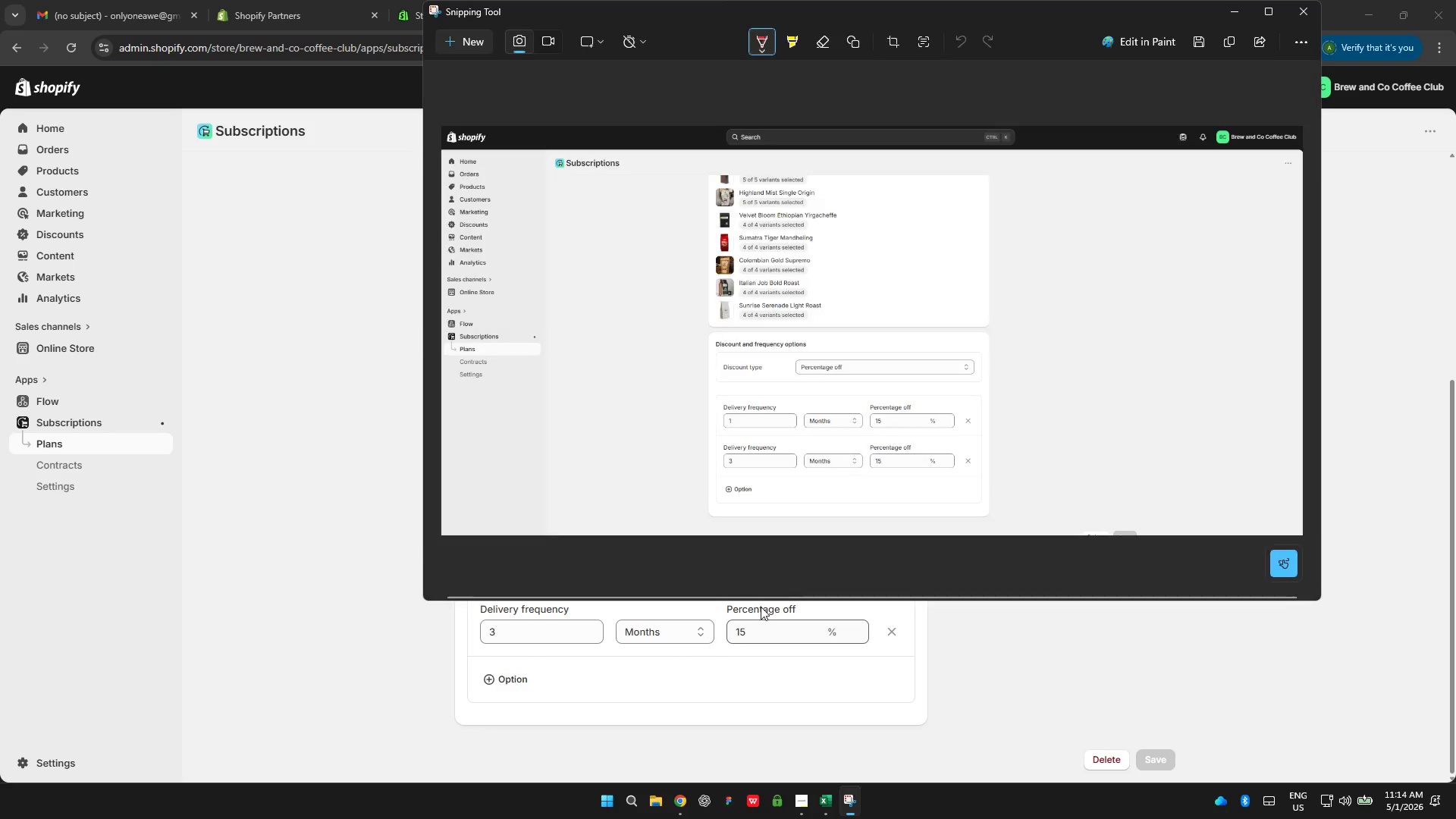 
key(Control+S)
 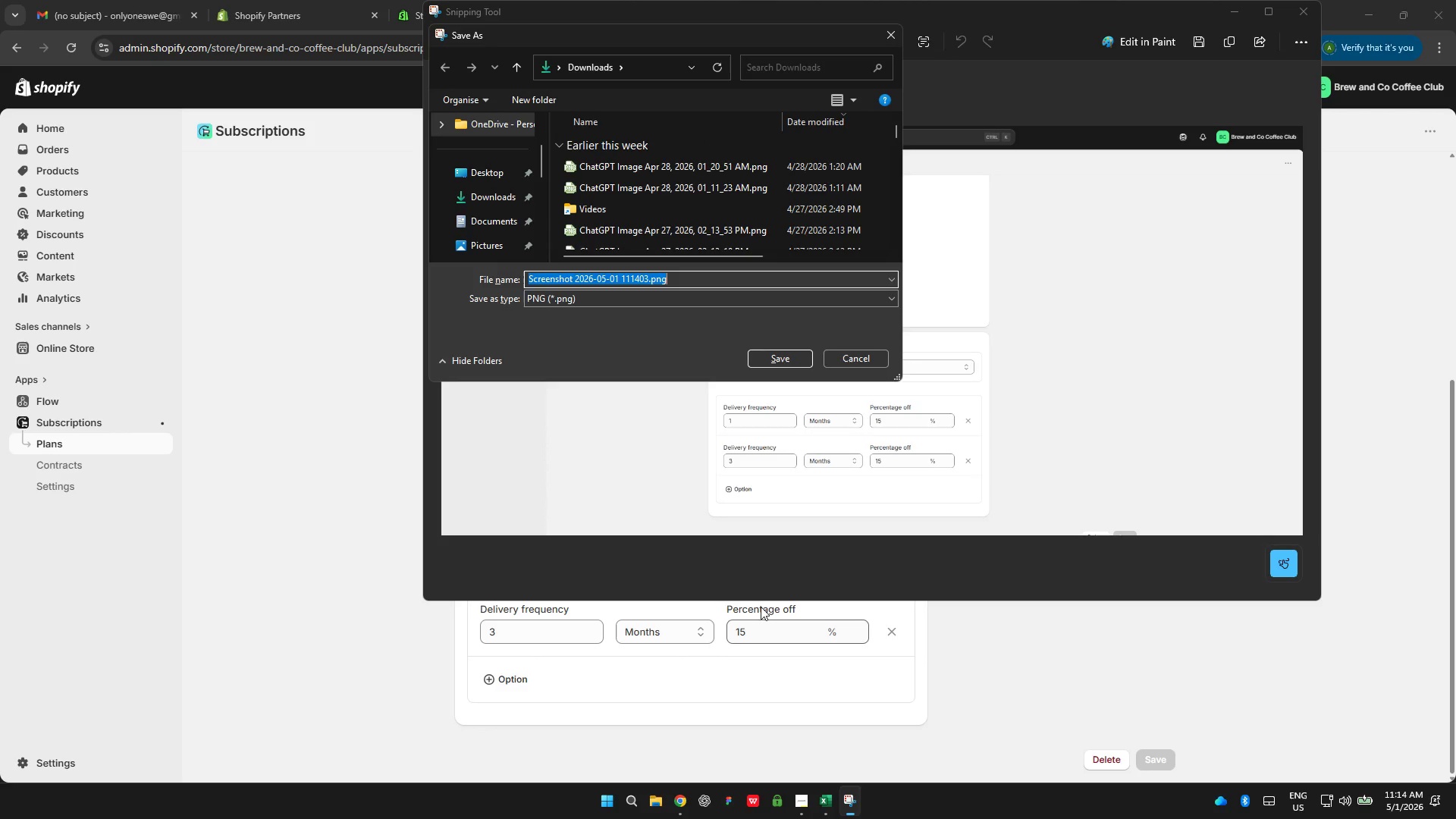 
wait(6.88)
 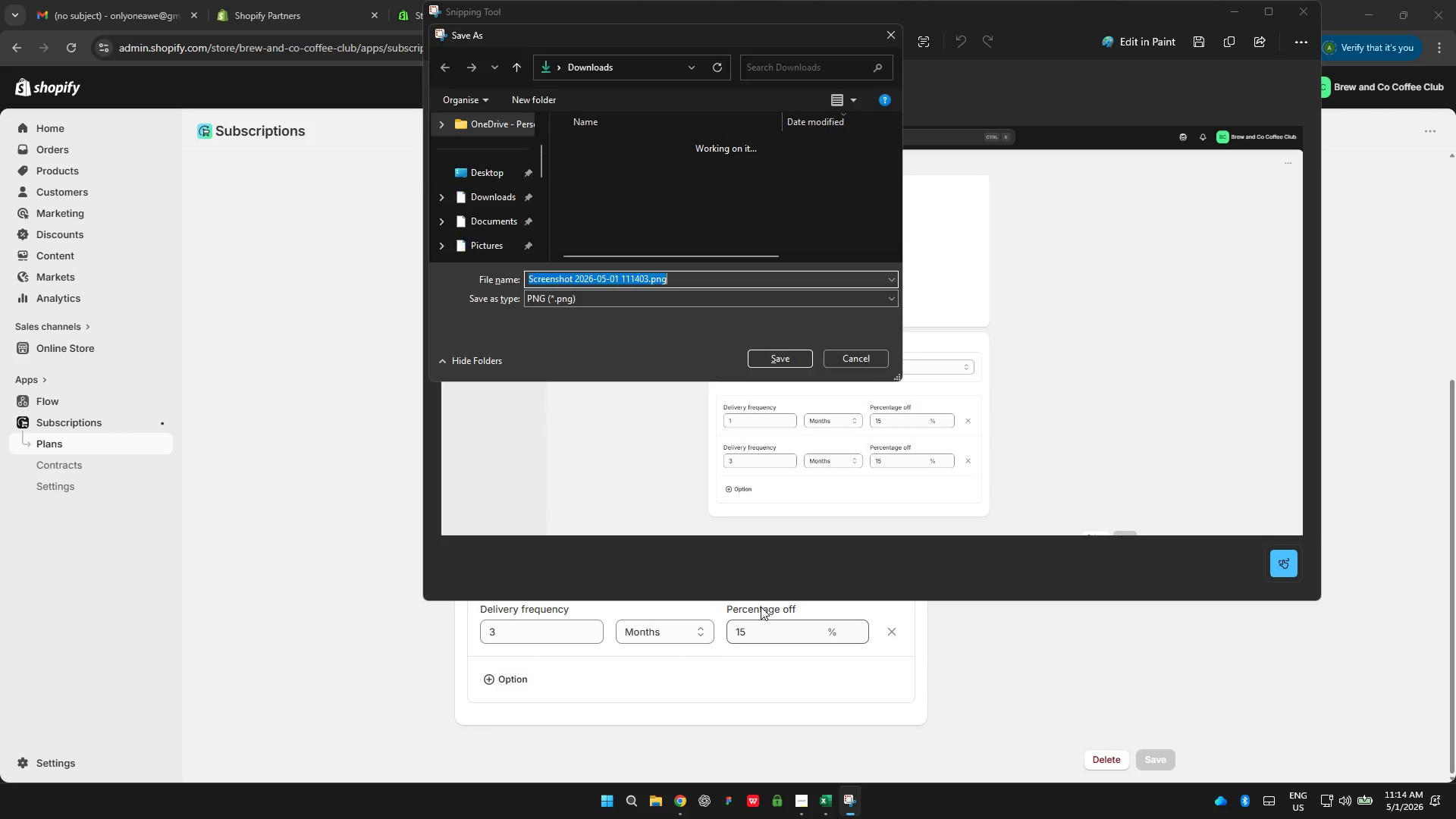 
type(subscriptions frequencies expanded)
 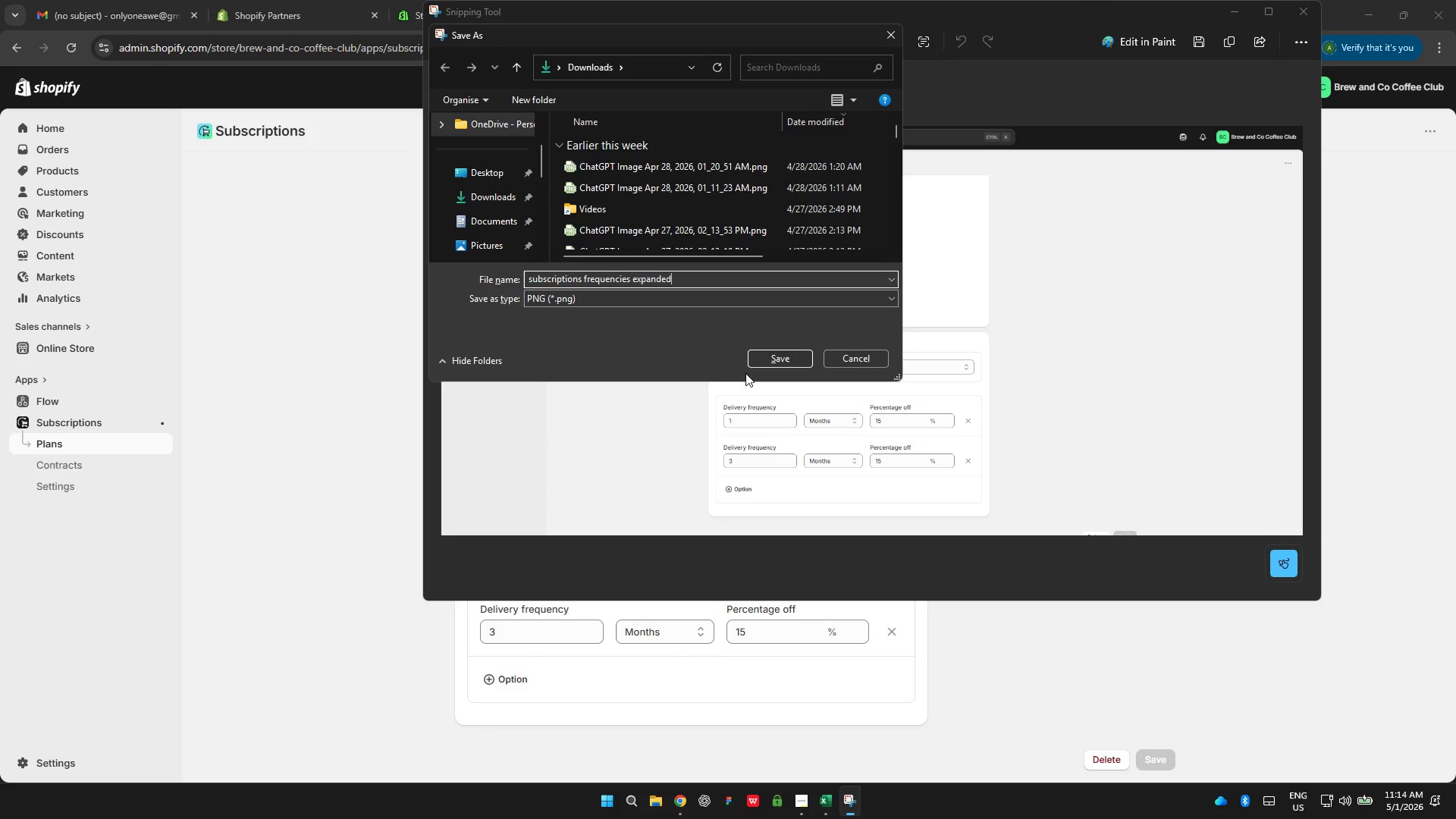 
left_click([773, 355])
 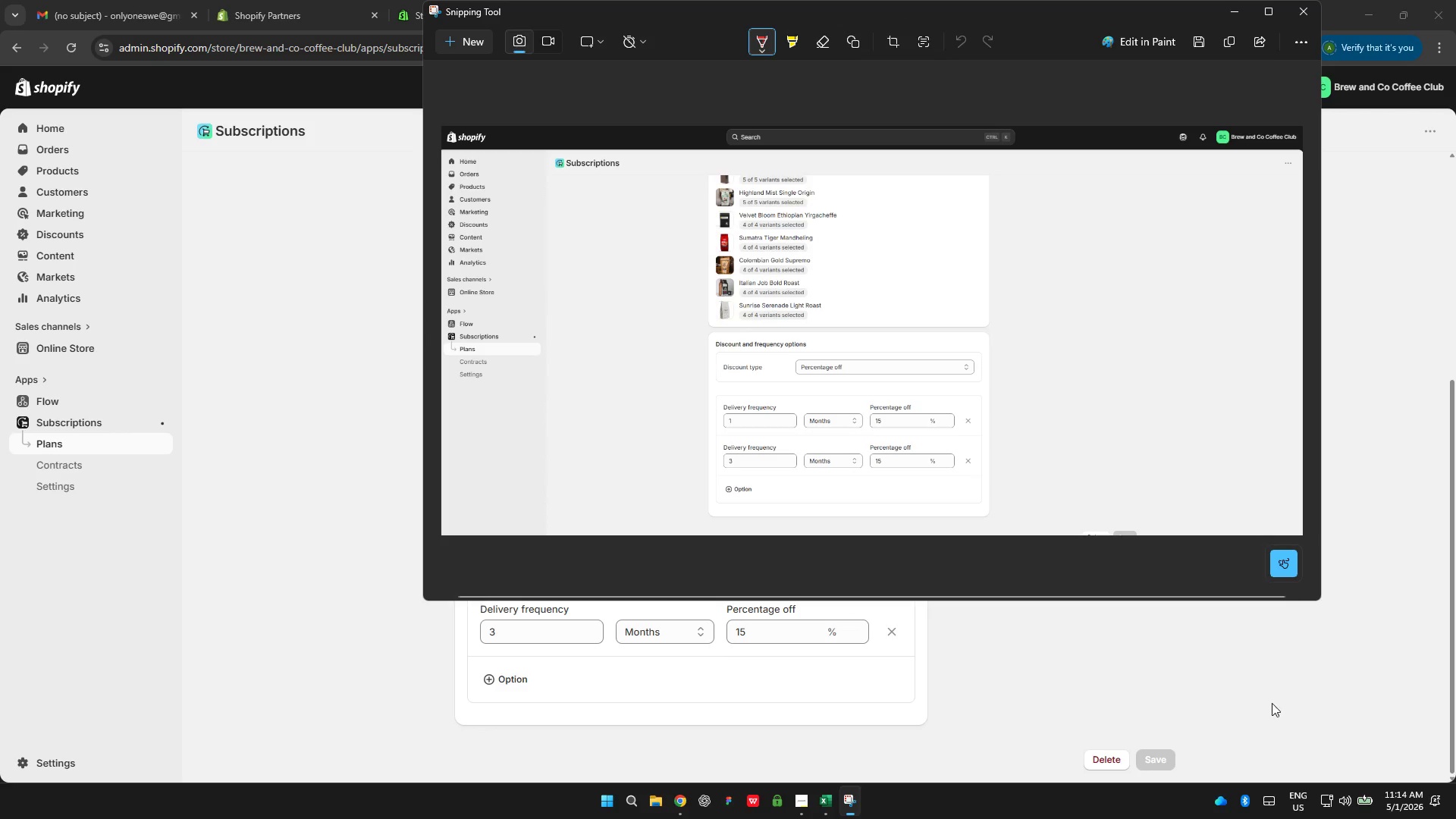 
left_click([1265, 678])
 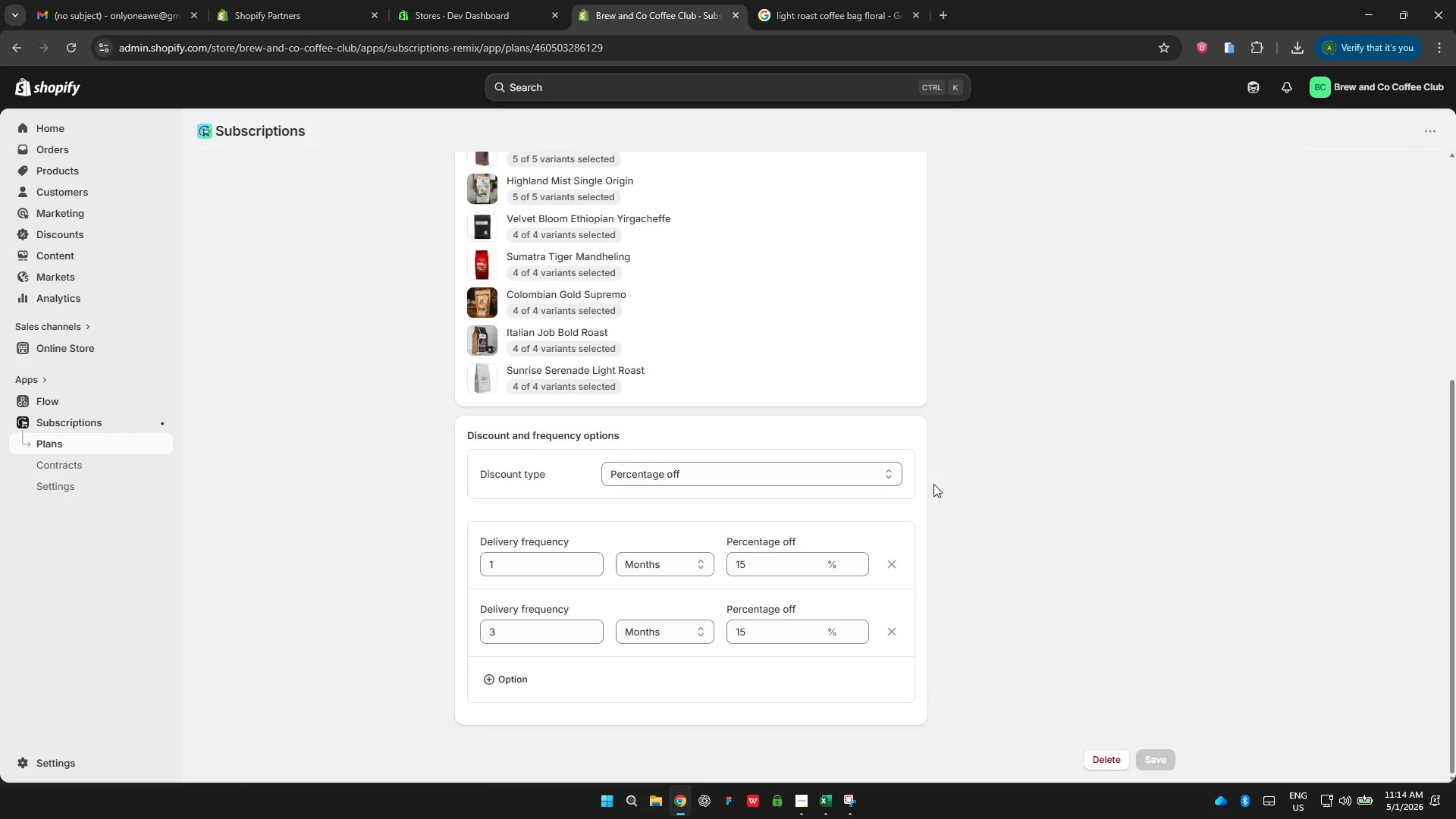 
scroll: coordinate [874, 366], scroll_direction: up, amount: 12.0
 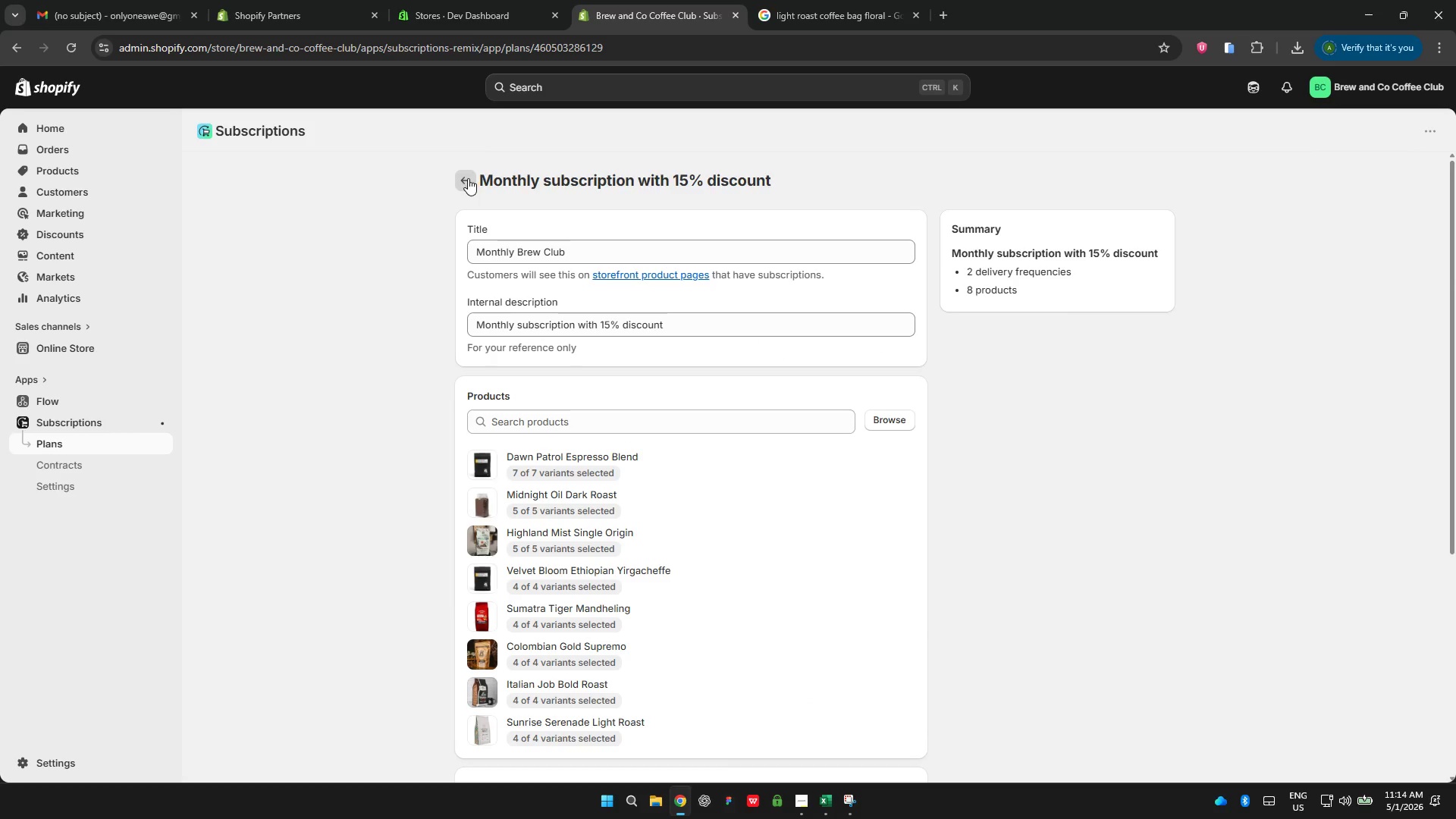 
left_click([468, 178])
 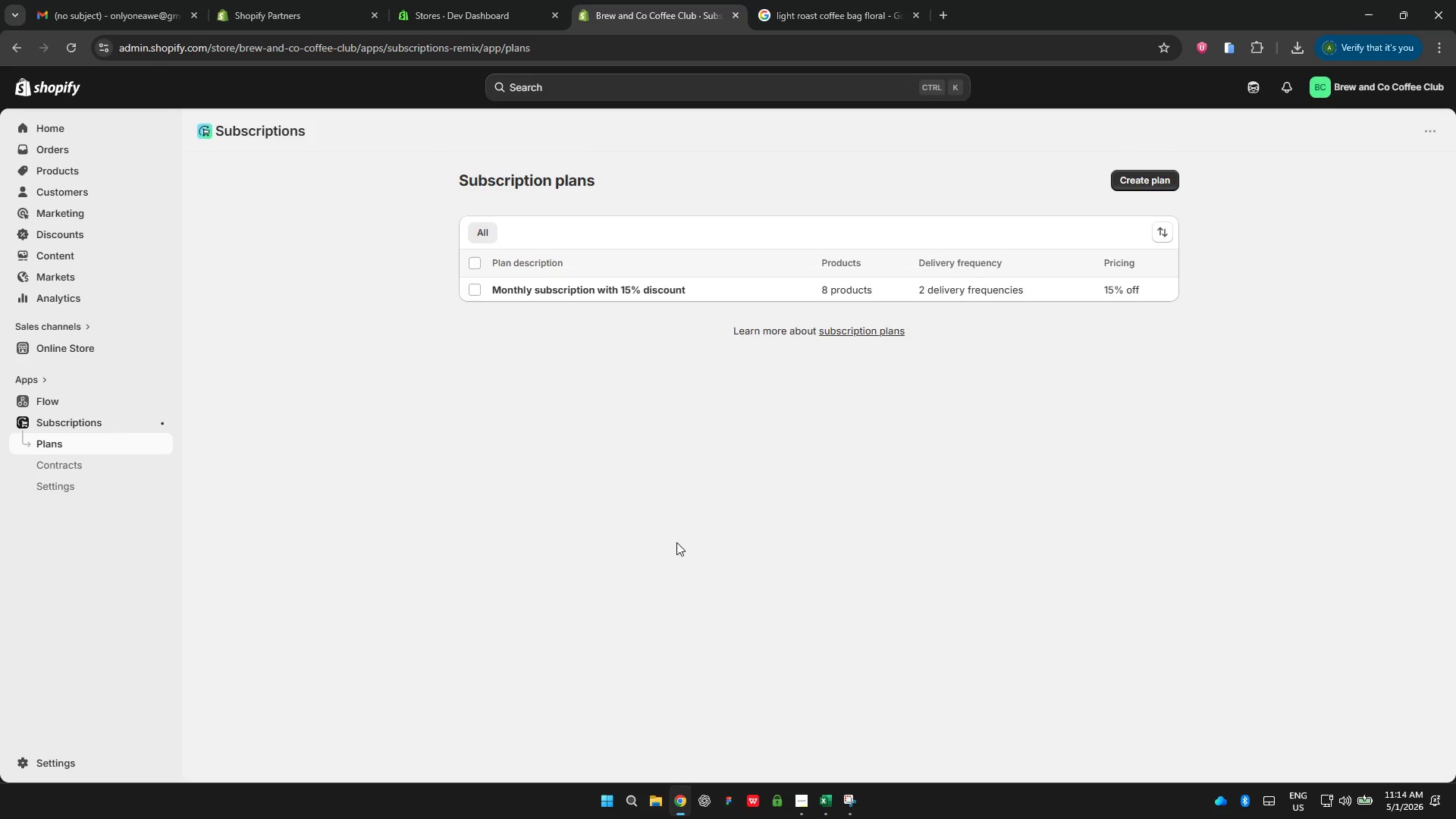 
left_click([855, 799])
 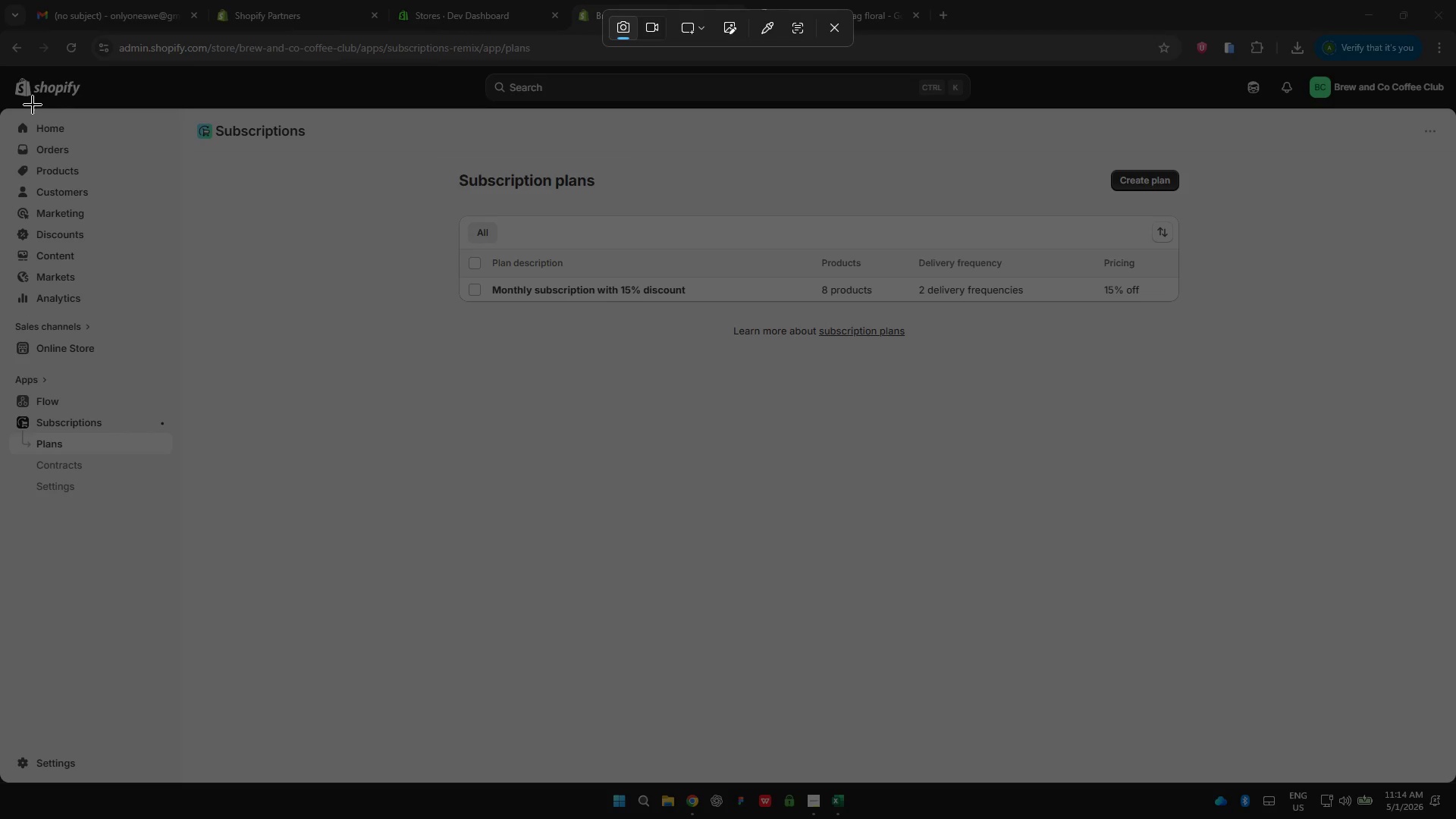 
left_click_drag(start_coordinate=[0, 69], to_coordinate=[1455, 788])
 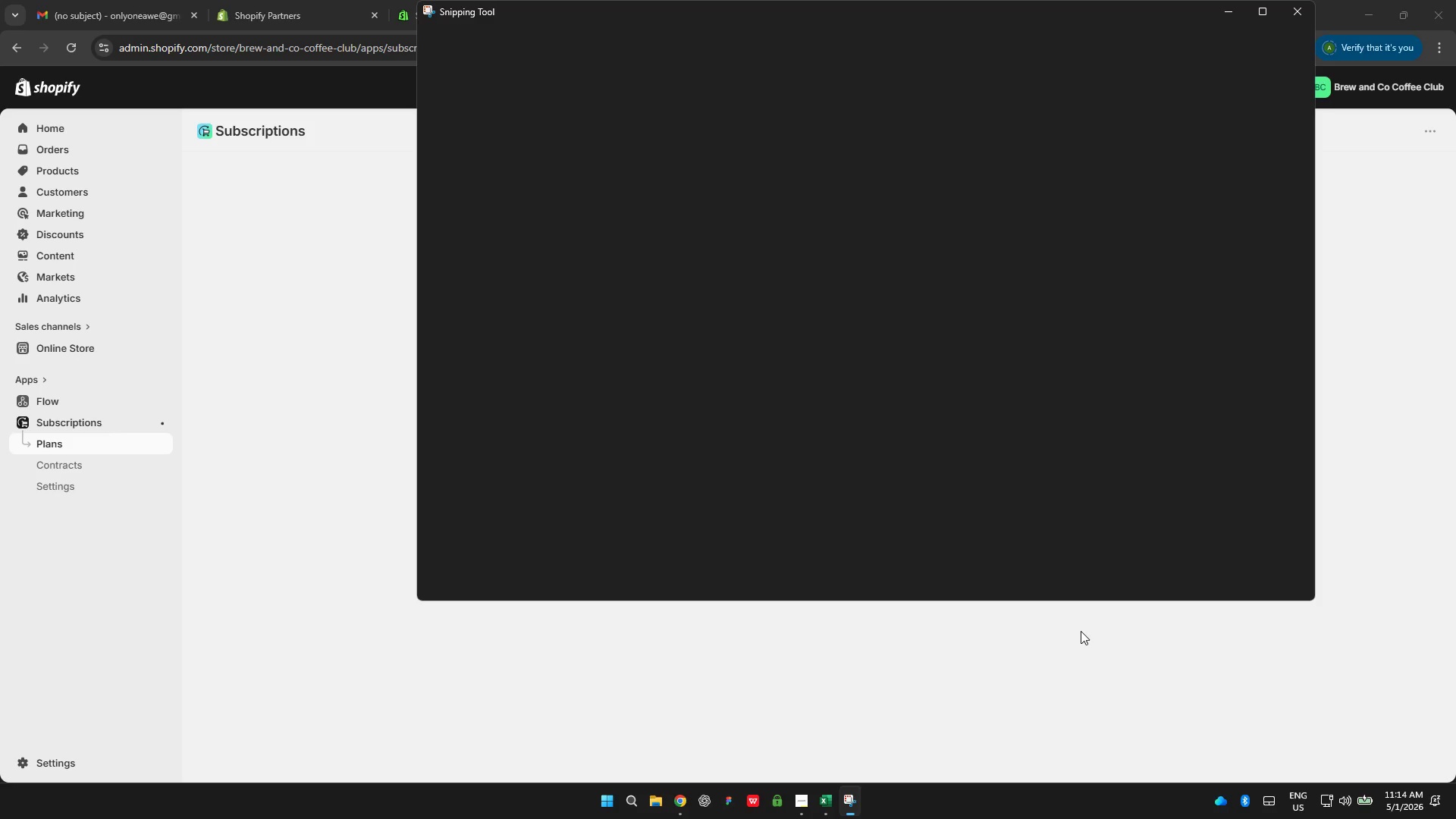 
hold_key(key=ControlLeft, duration=0.92)
 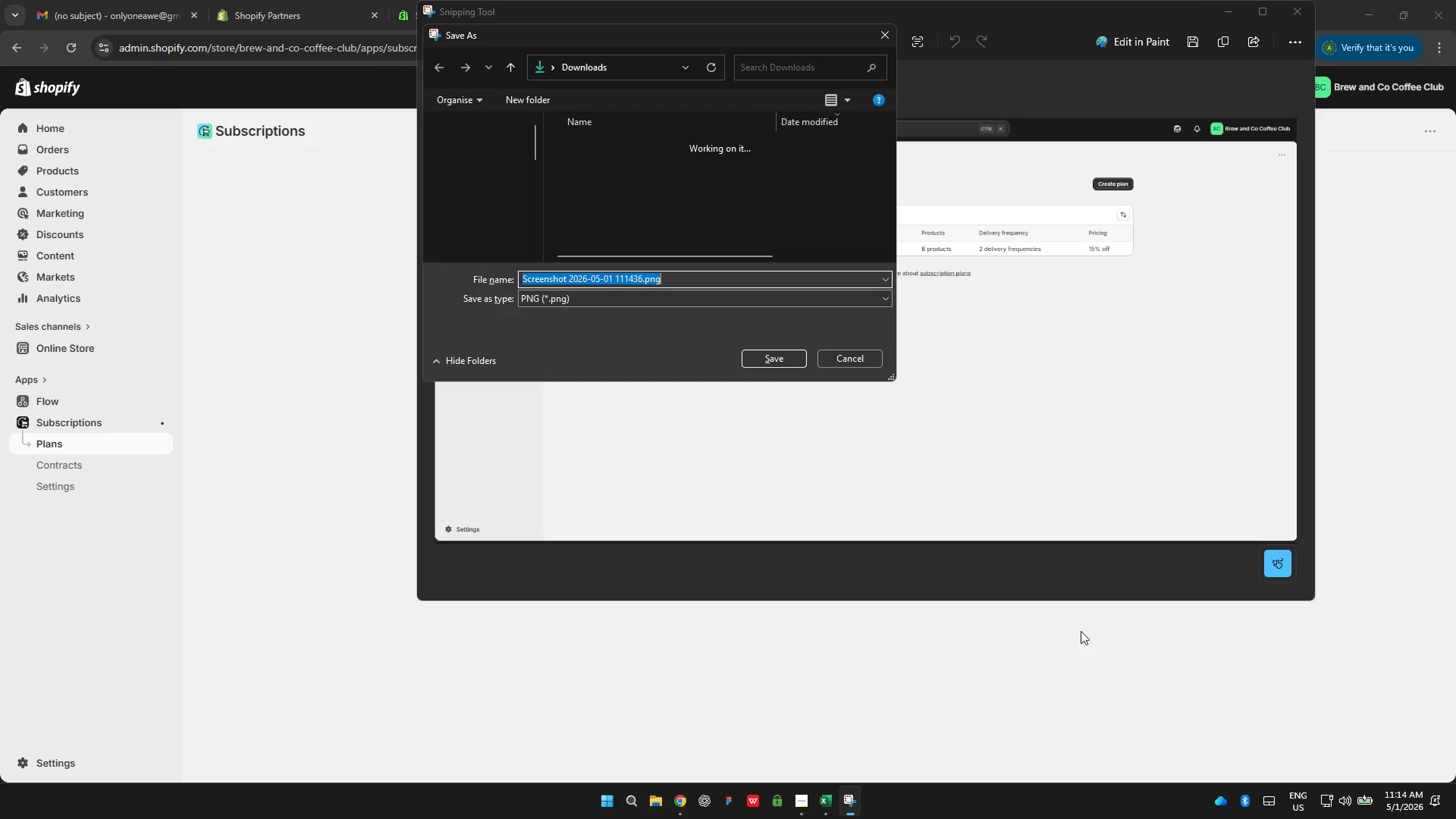 
hold_key(key=S, duration=0.36)
 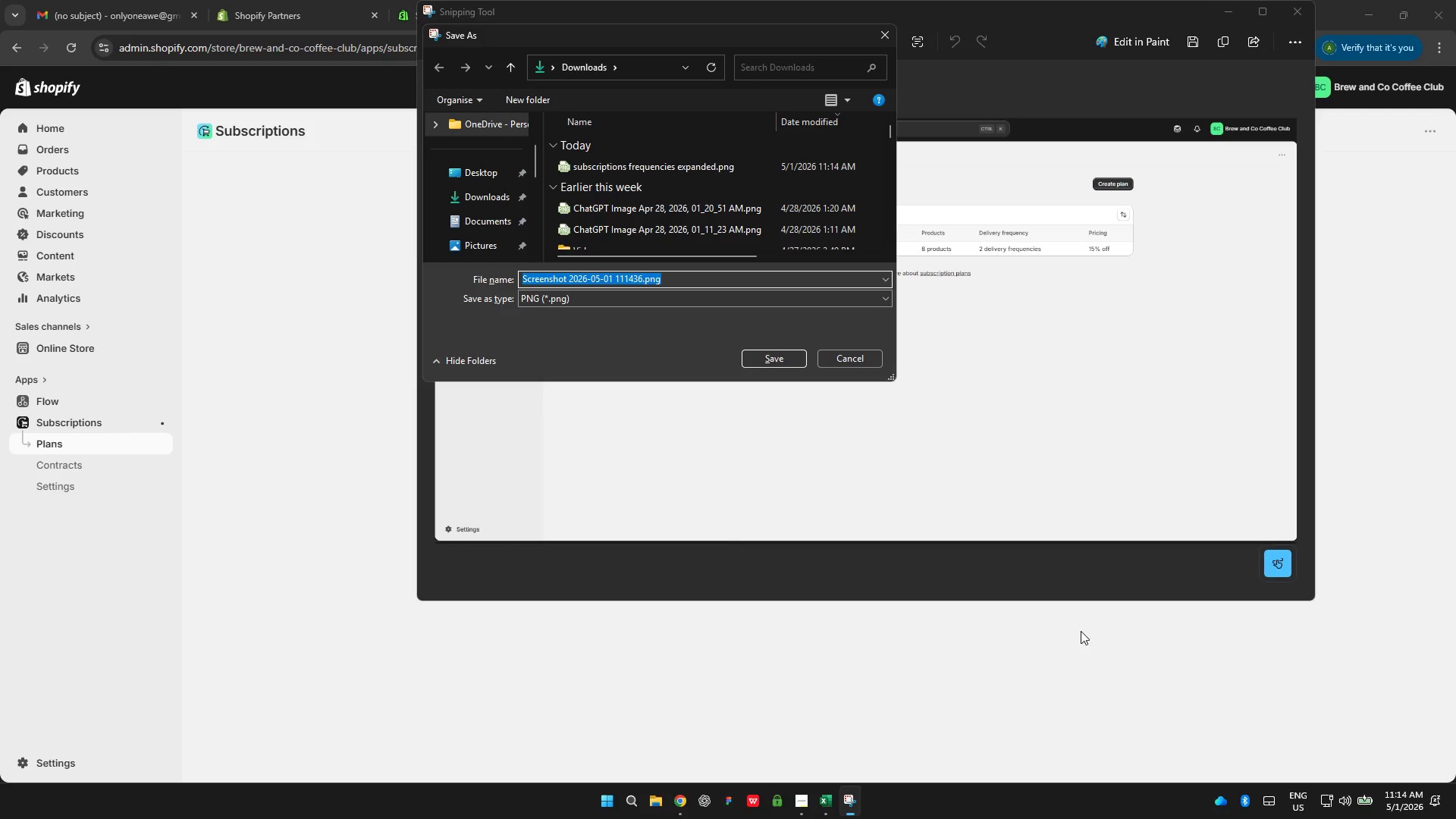 
type(subscriptions plan page)
 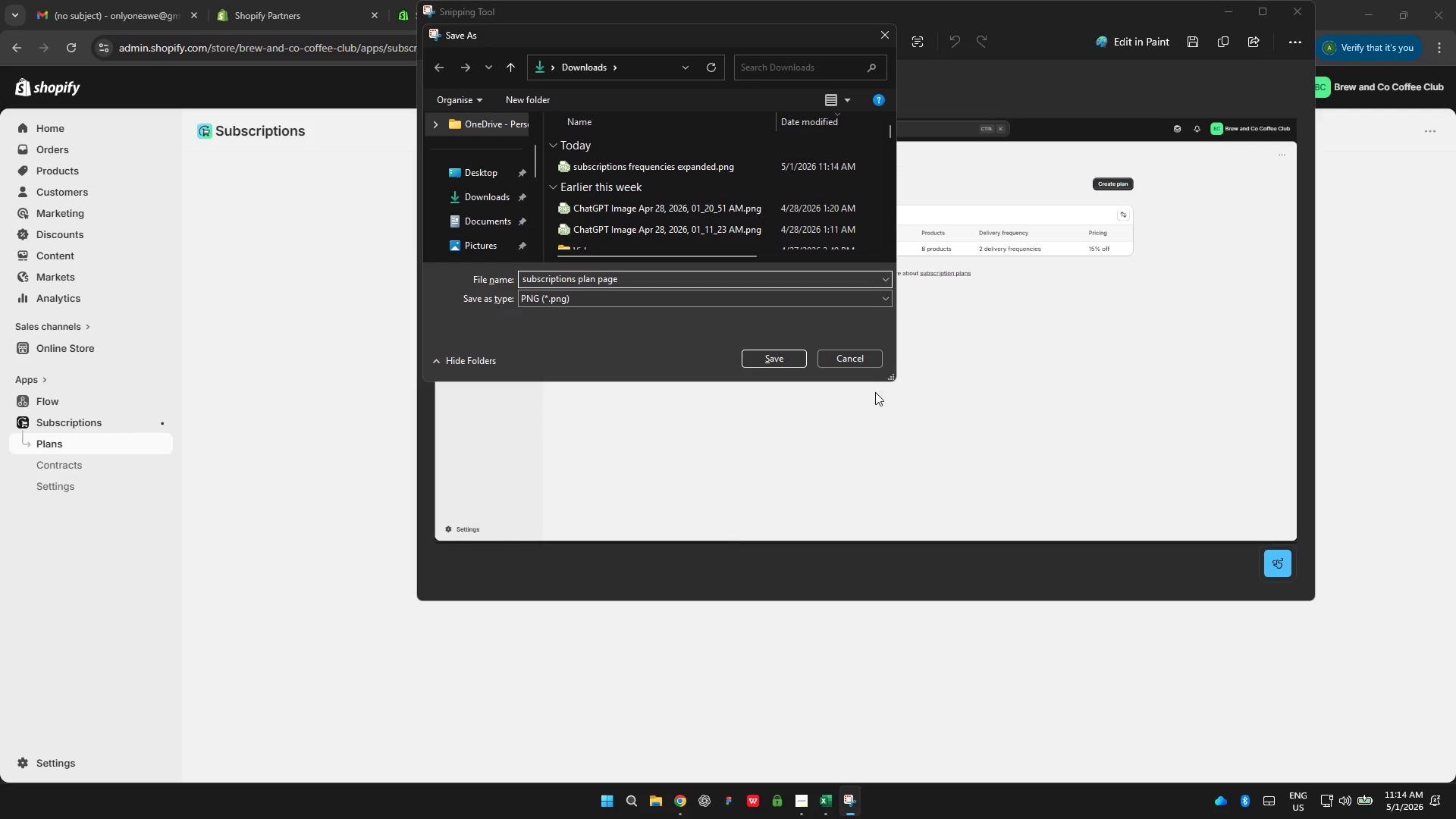 
left_click([775, 356])
 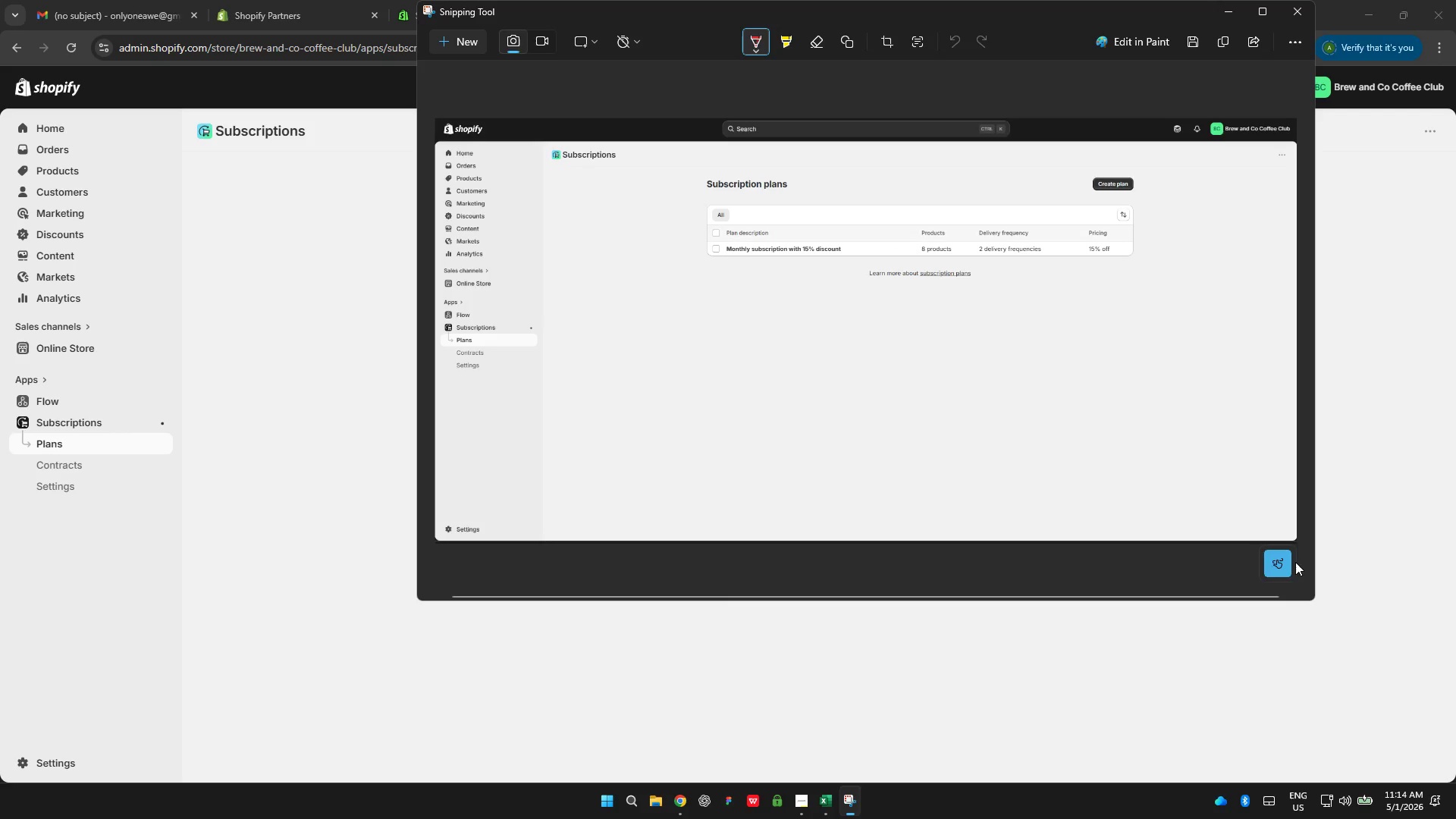 
left_click([1347, 548])
 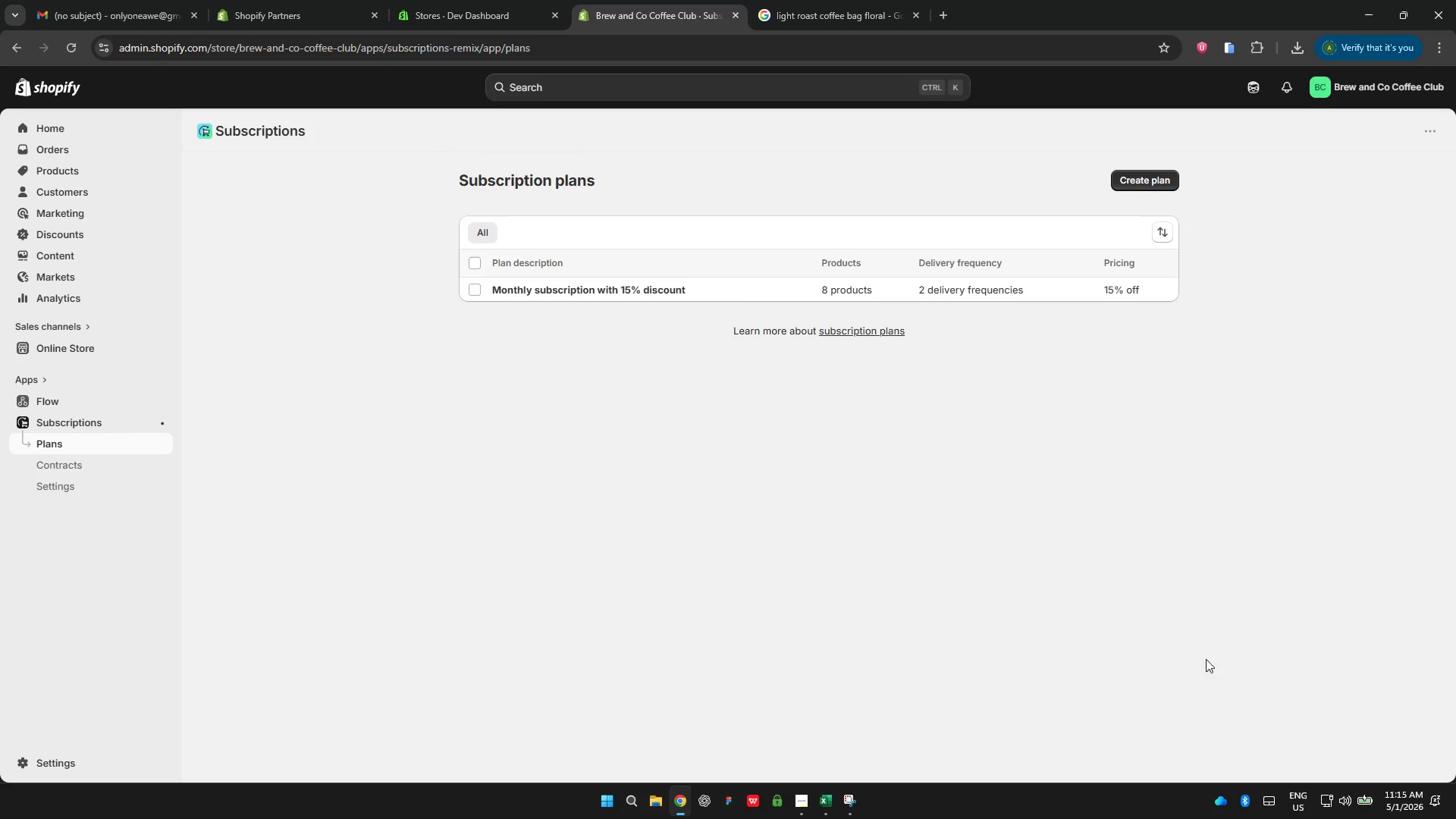 
wait(33.5)
 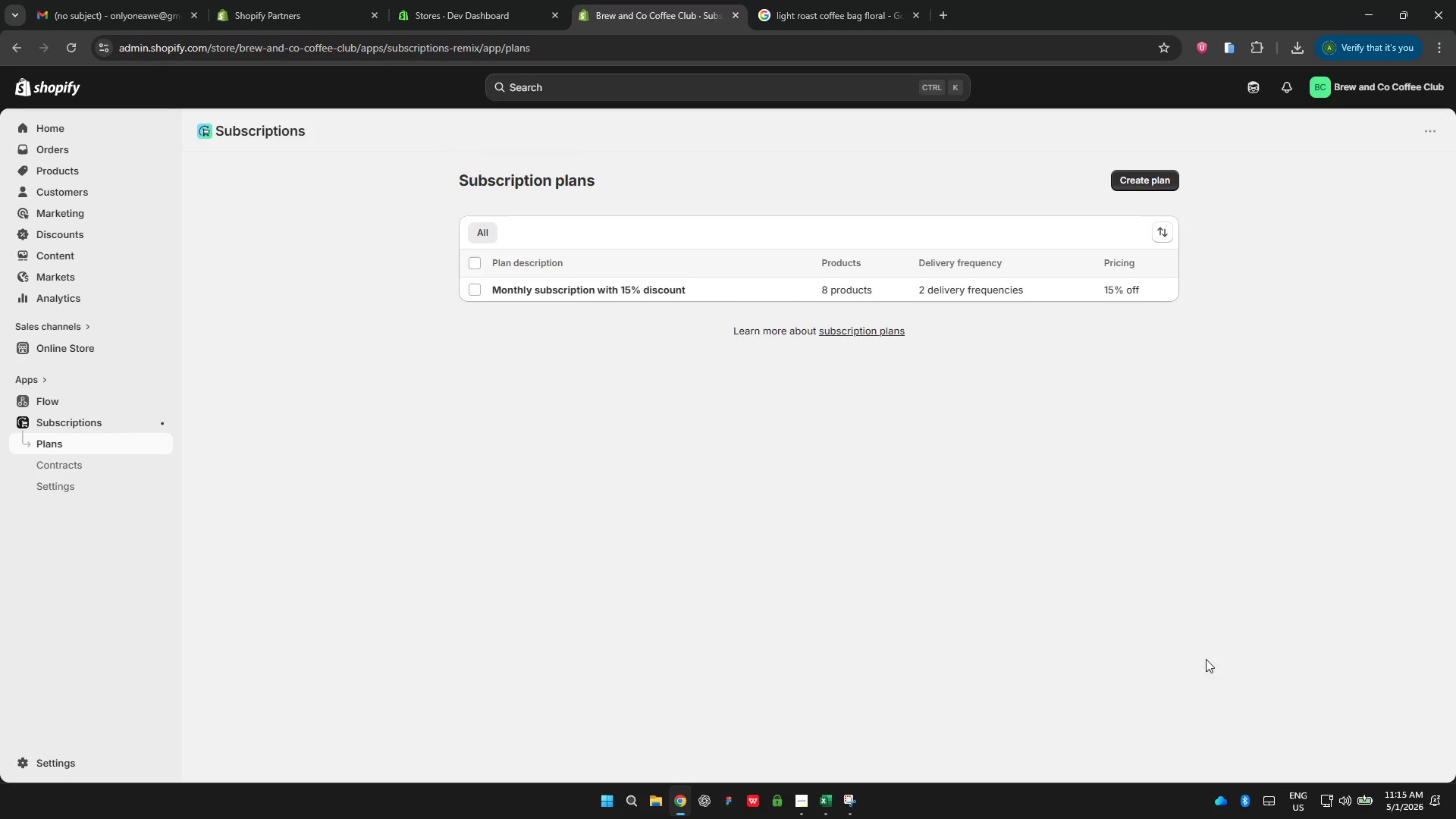 
left_click([420, 234])
 